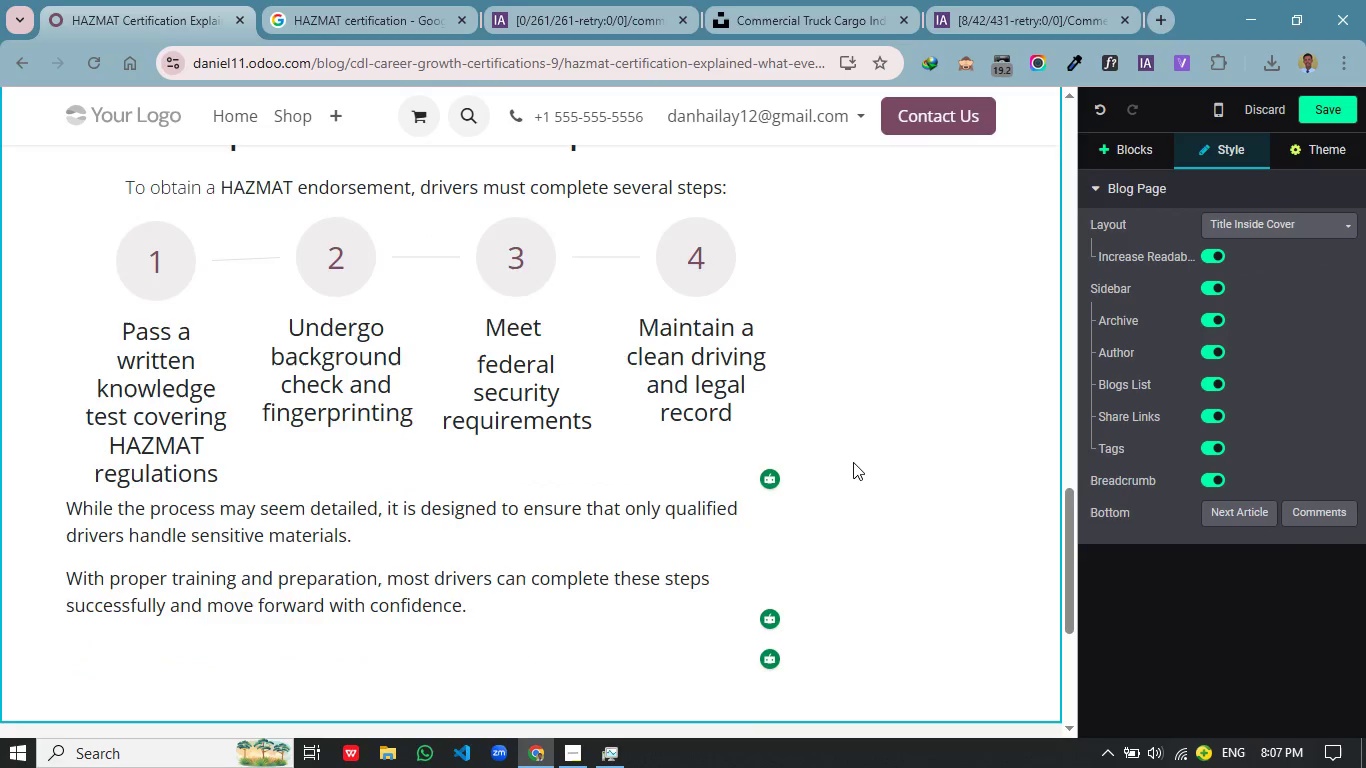 
scroll: coordinate [651, 277], scroll_direction: up, amount: 2.0
 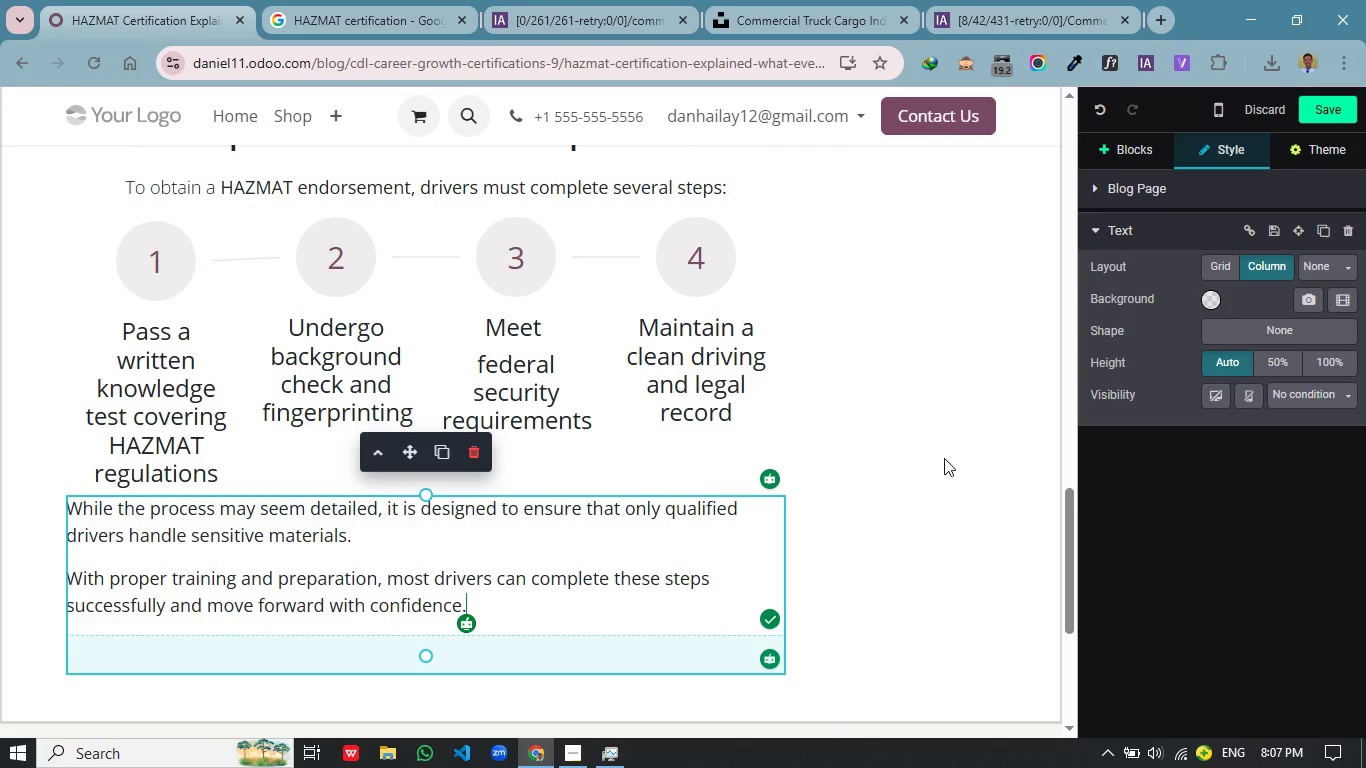 
left_click([85, 285])
 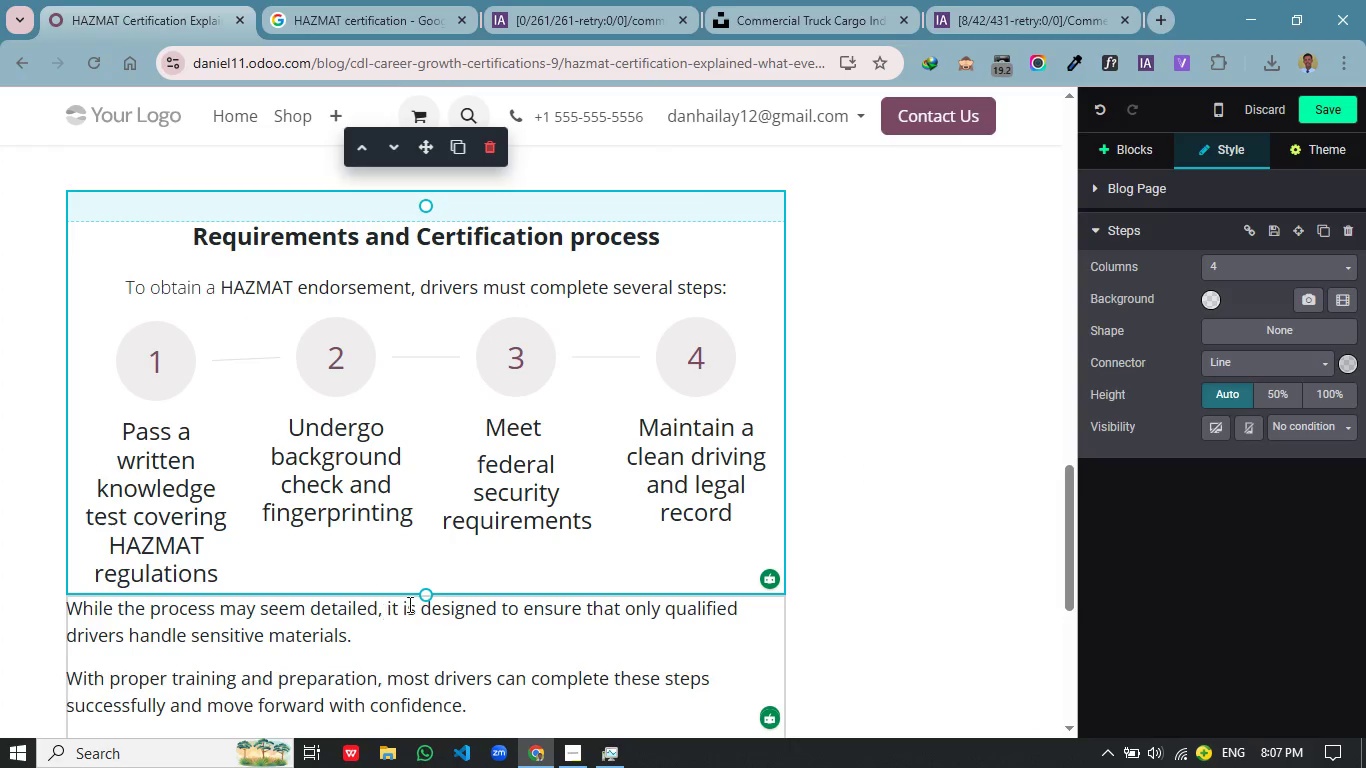 
scroll: coordinate [853, 462], scroll_direction: up, amount: 1.0
 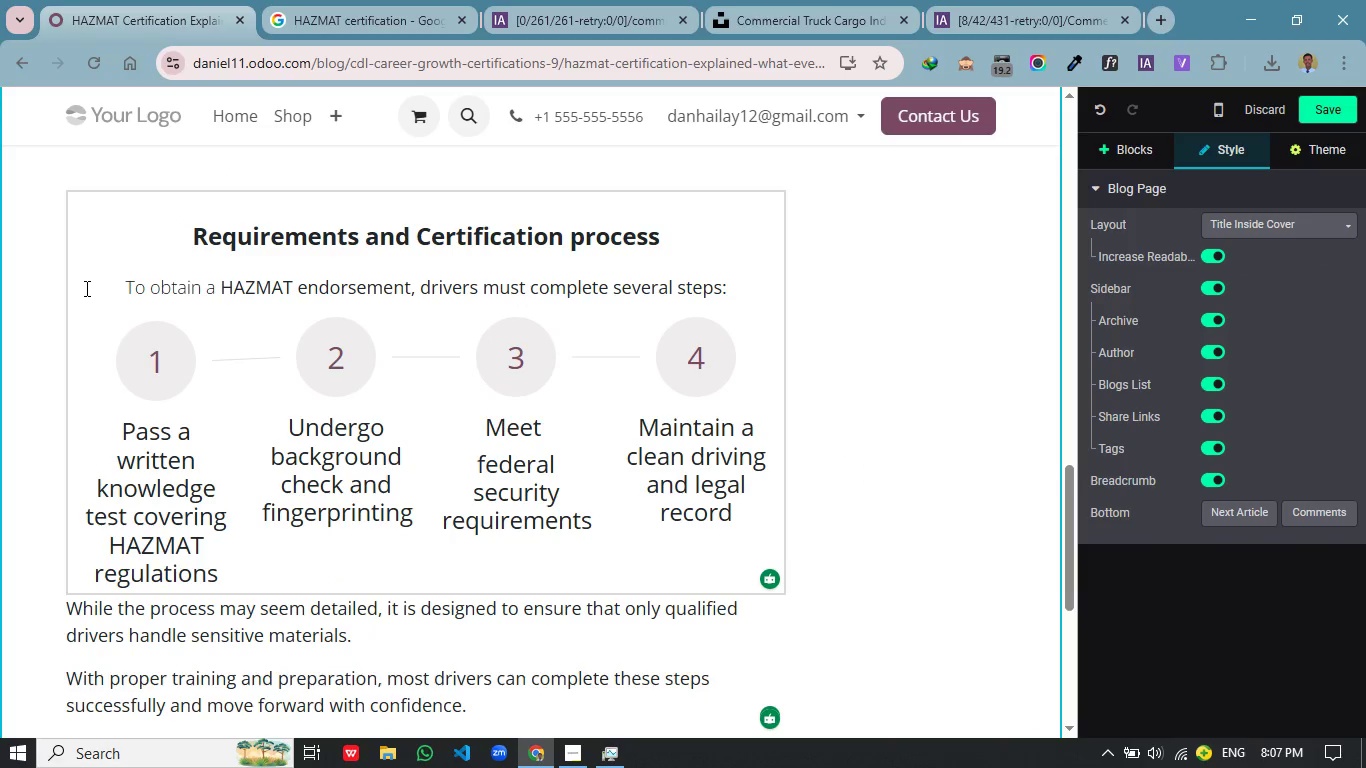 
left_click_drag(start_coordinate=[425, 596], to_coordinate=[425, 632])
 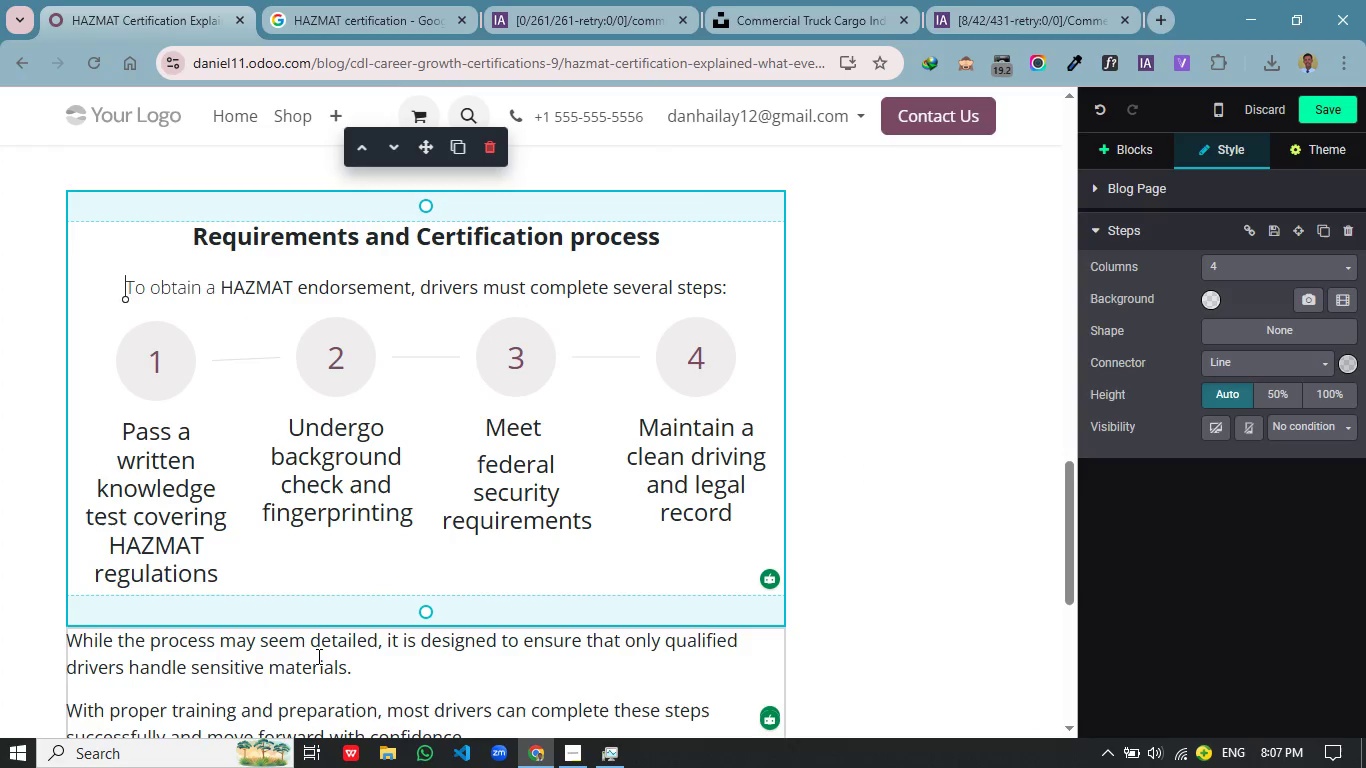 
left_click([317, 656])
 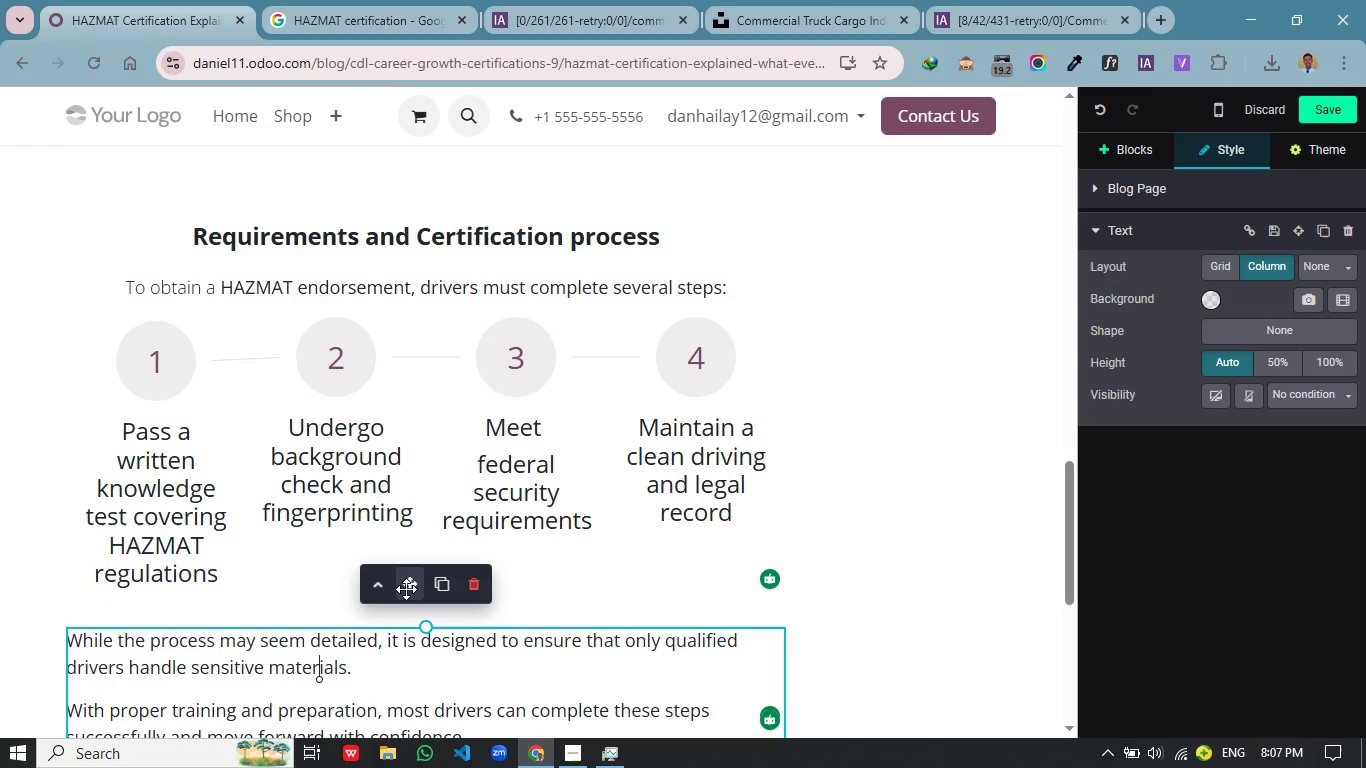 
left_click_drag(start_coordinate=[406, 589], to_coordinate=[378, 555])
 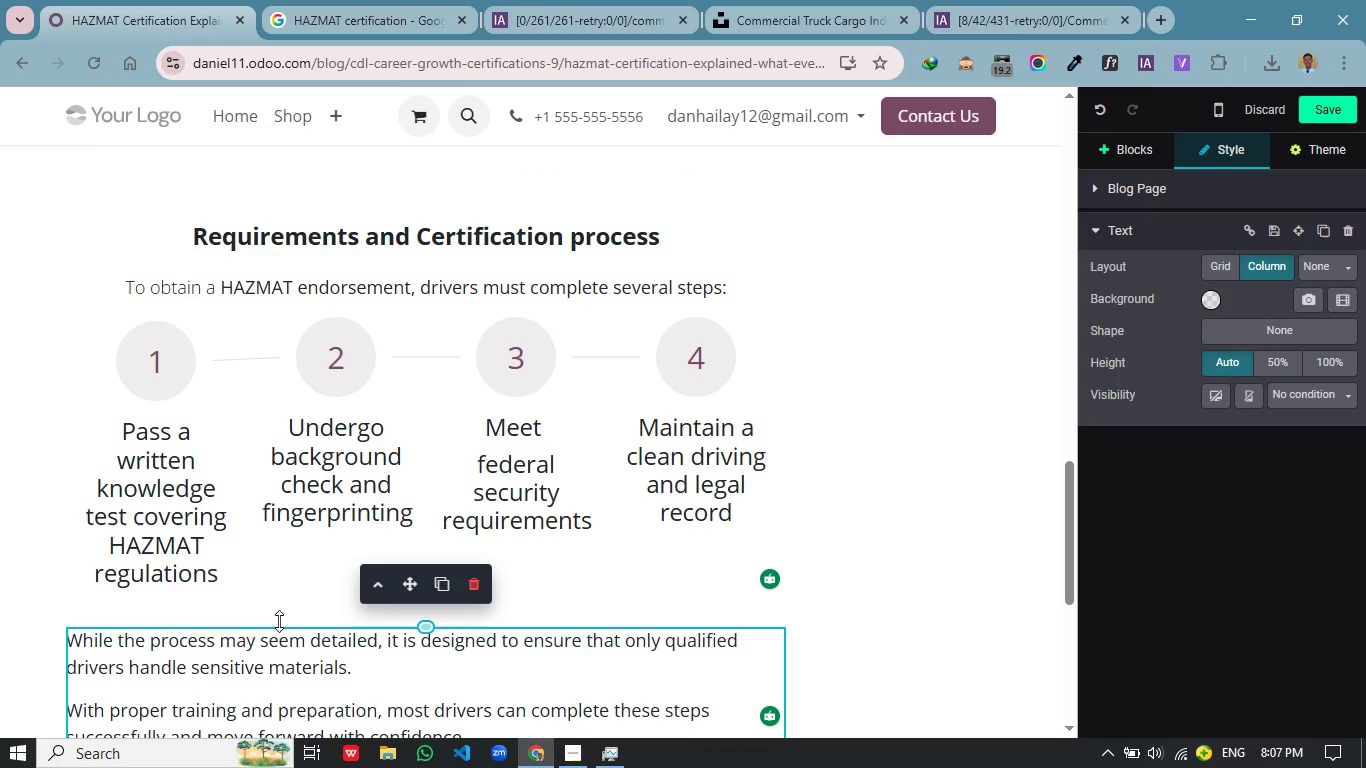 
left_click([279, 621])
 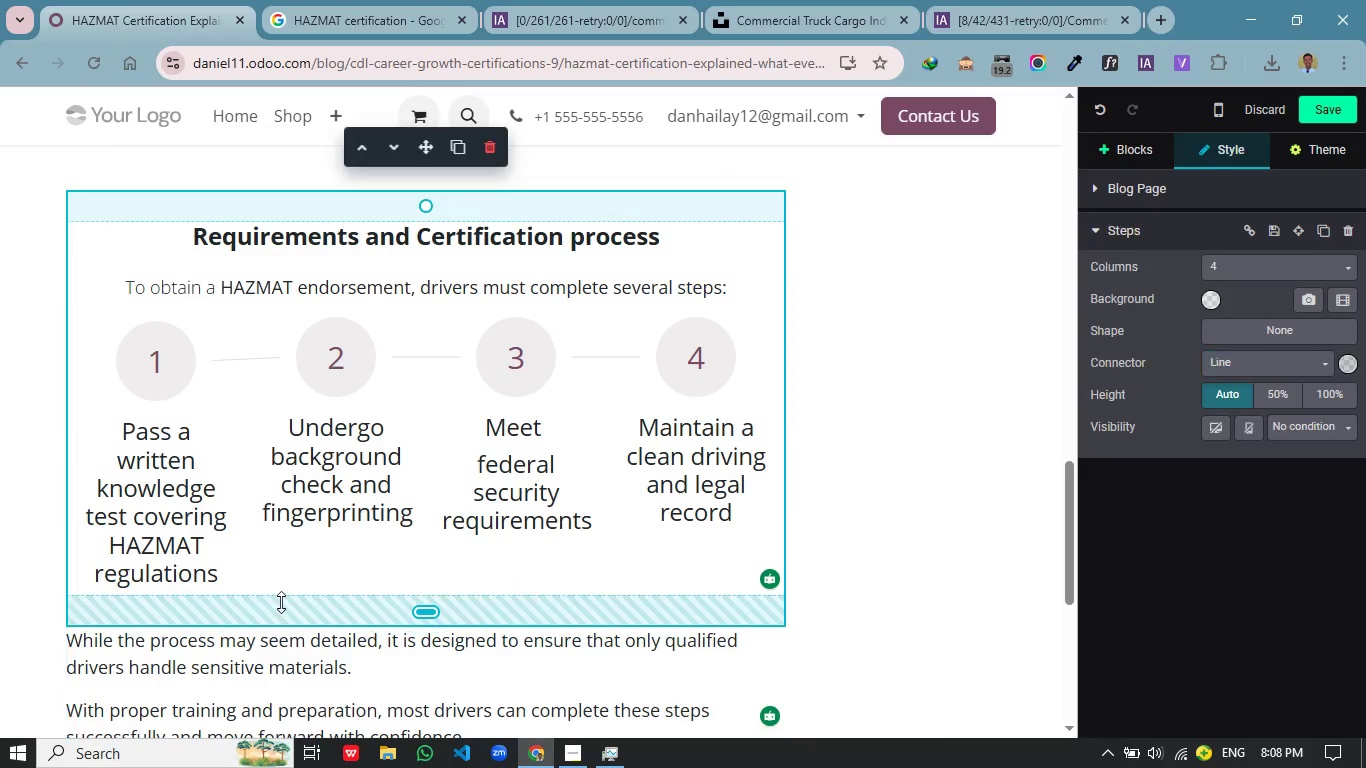 
left_click([281, 602])
 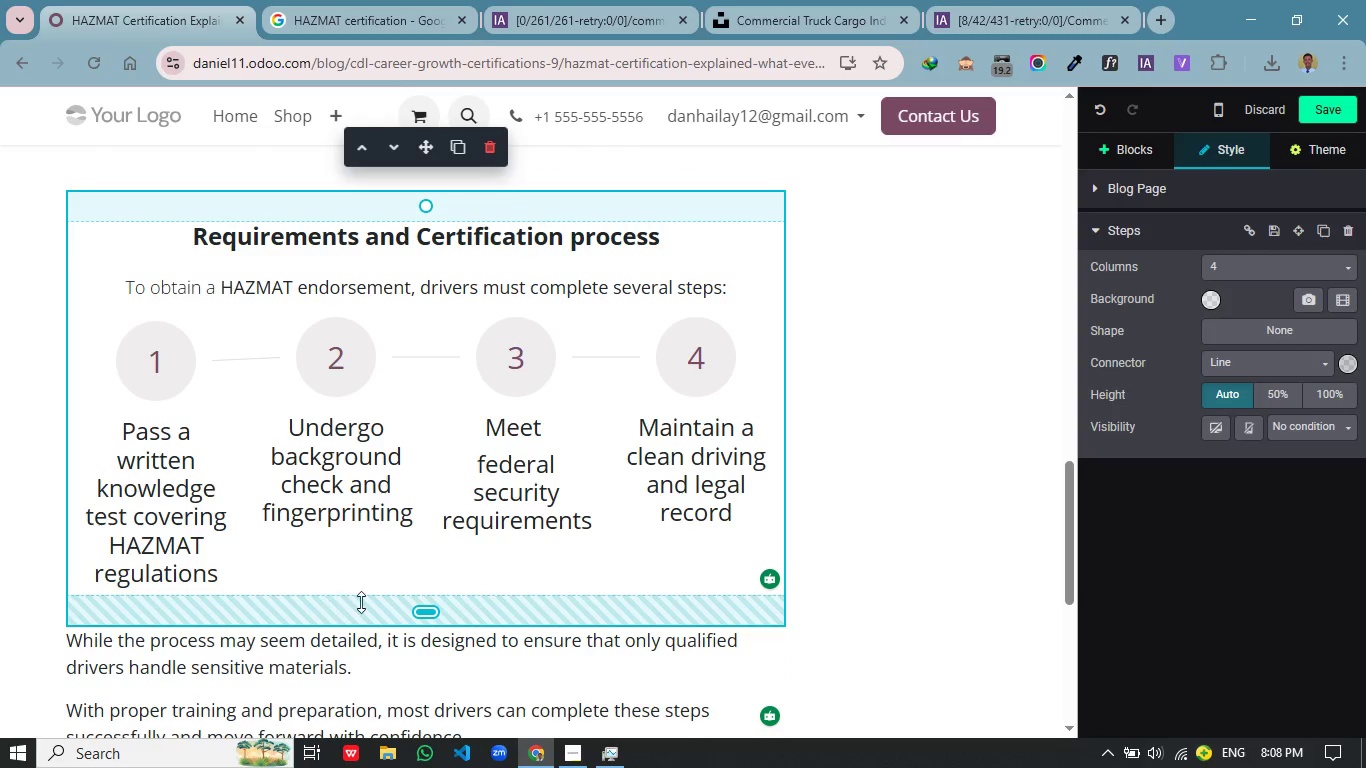 
left_click_drag(start_coordinate=[361, 602], to_coordinate=[379, 526])
 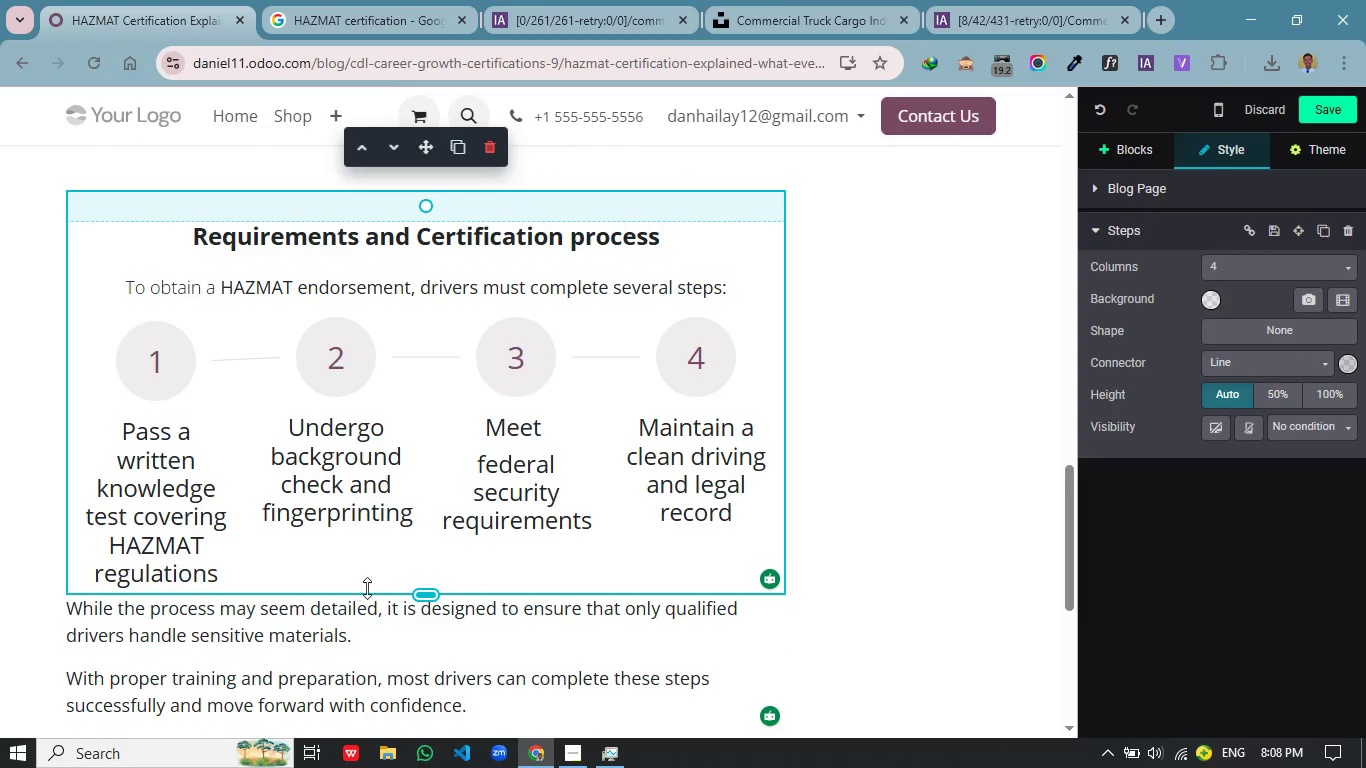 
left_click([402, 582])
 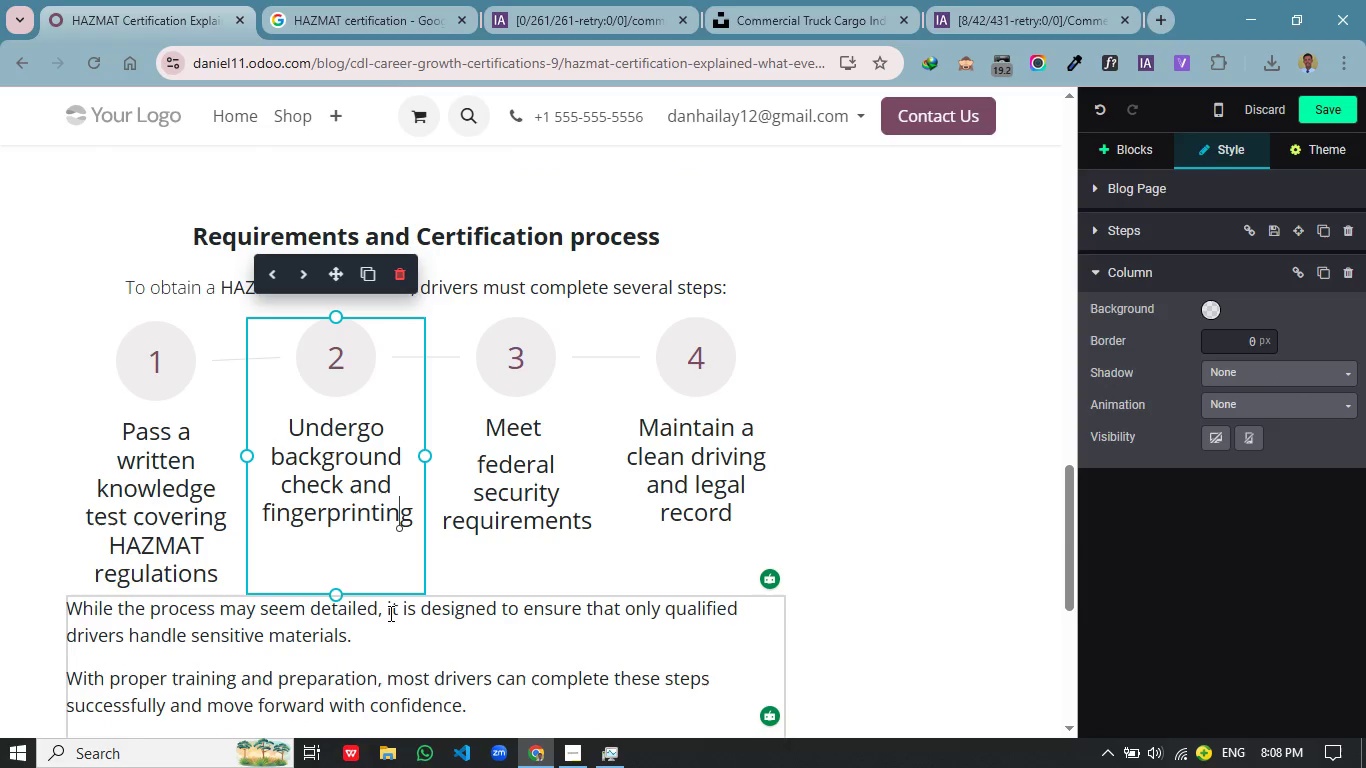 
left_click([389, 613])
 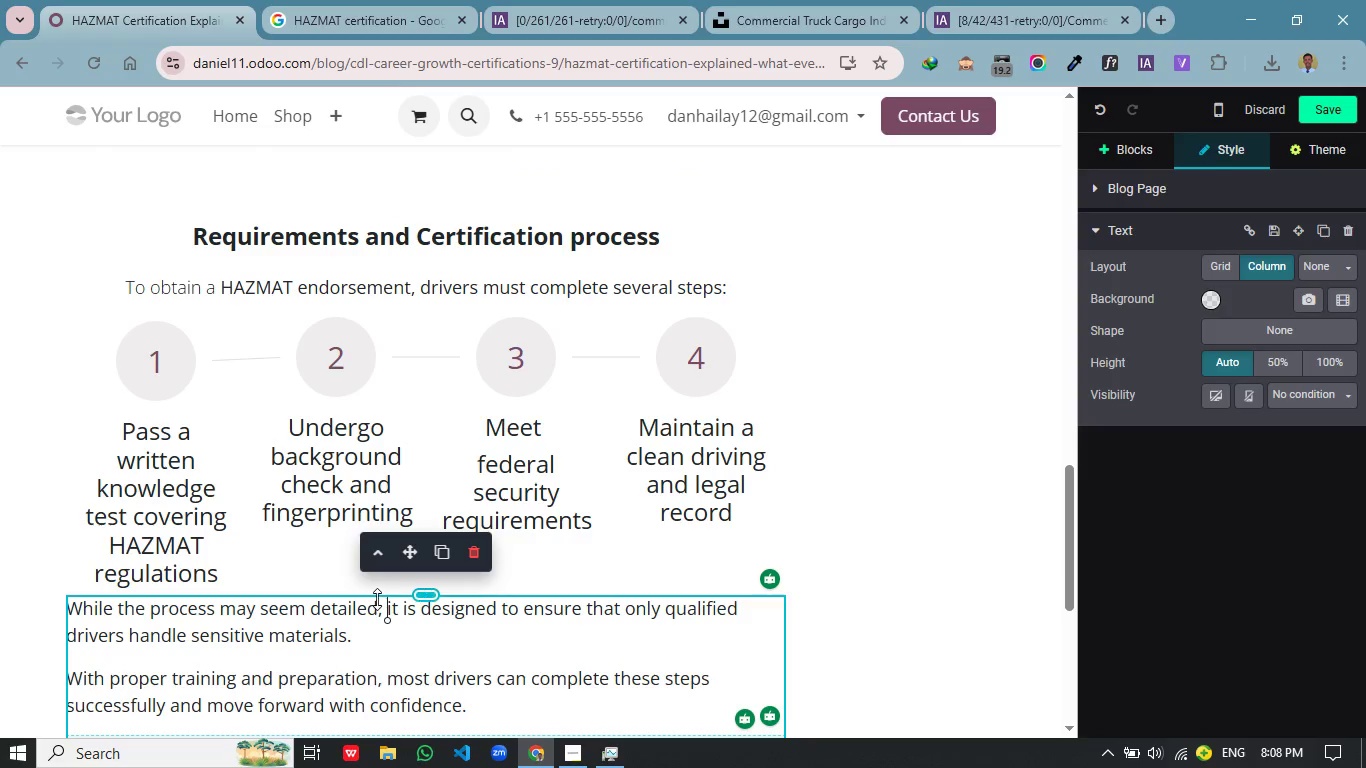 
left_click_drag(start_coordinate=[377, 599], to_coordinate=[378, 613])
 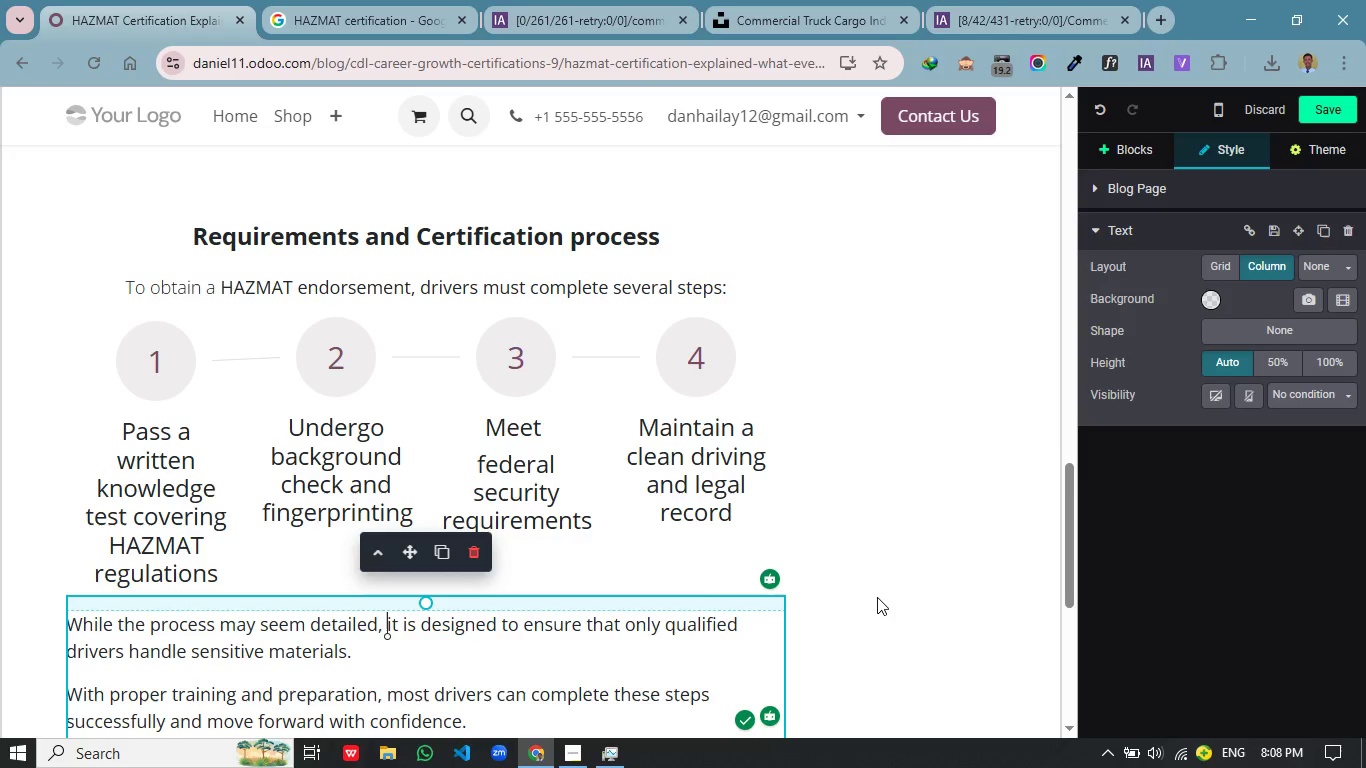 
left_click([877, 597])
 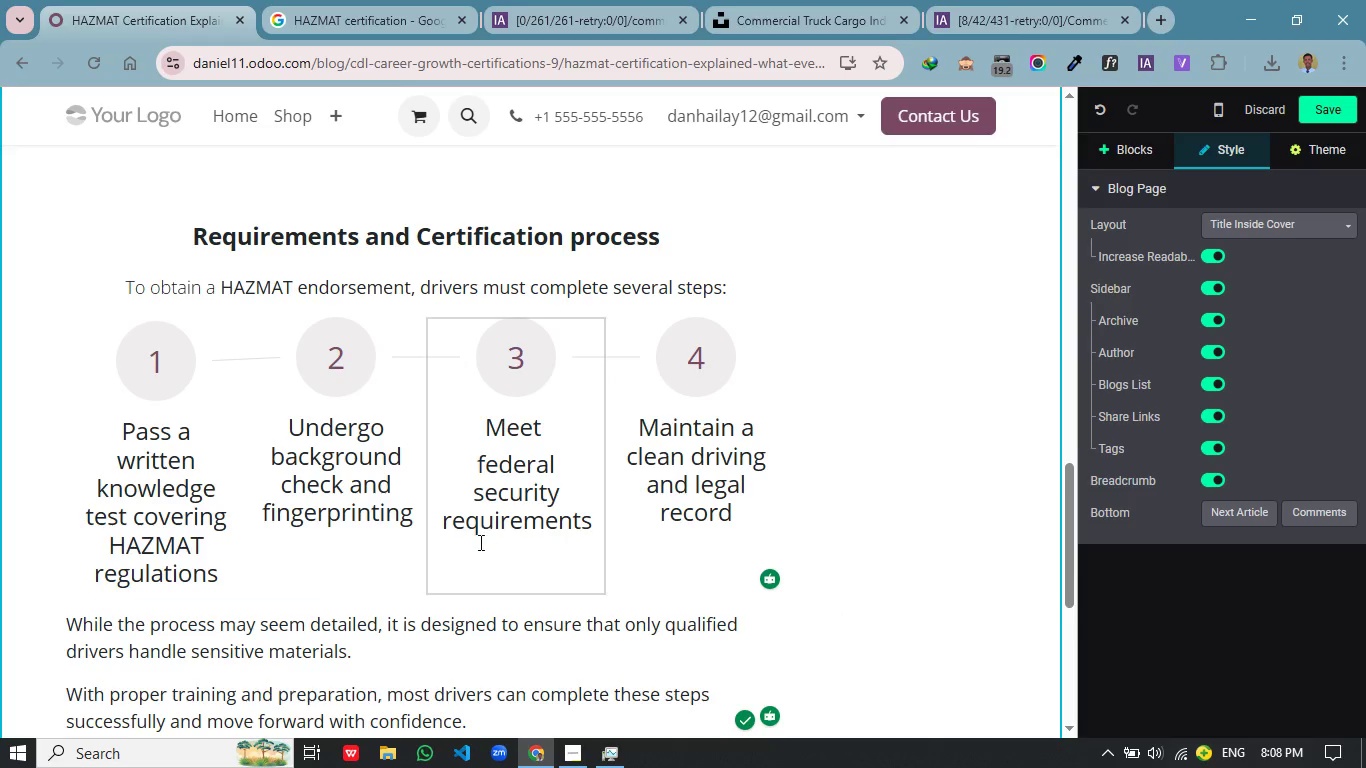 
scroll: coordinate [478, 542], scroll_direction: down, amount: 3.0
 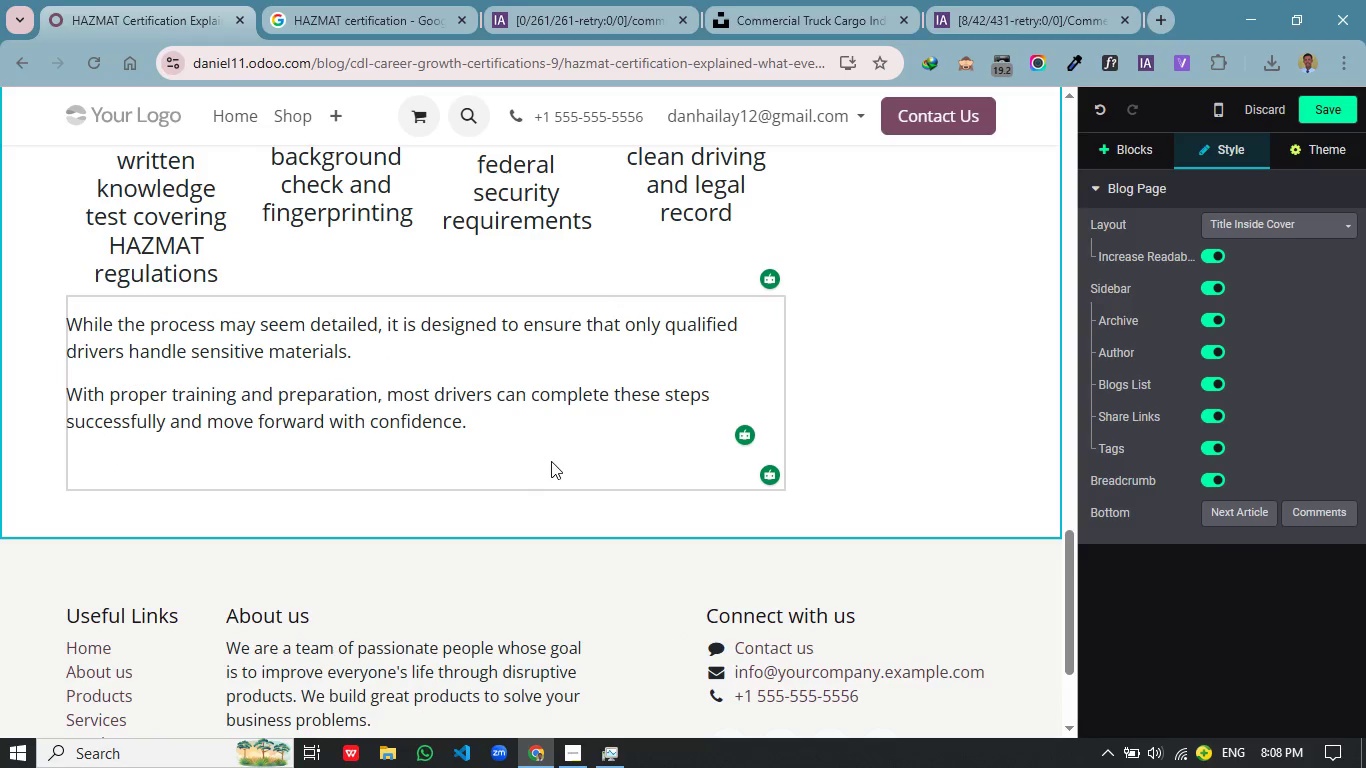 
scroll: coordinate [490, 471], scroll_direction: up, amount: 4.0
 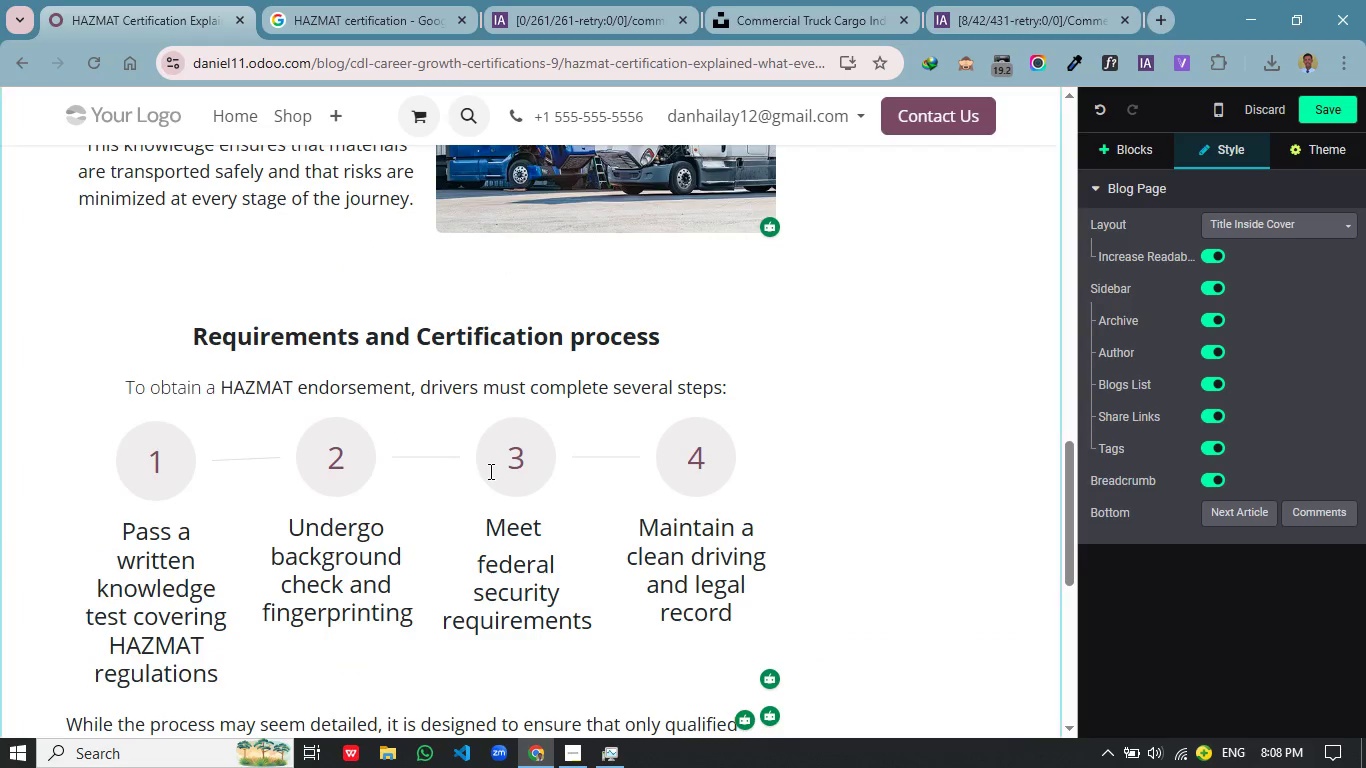 
scroll: coordinate [489, 472], scroll_direction: down, amount: 1.0
 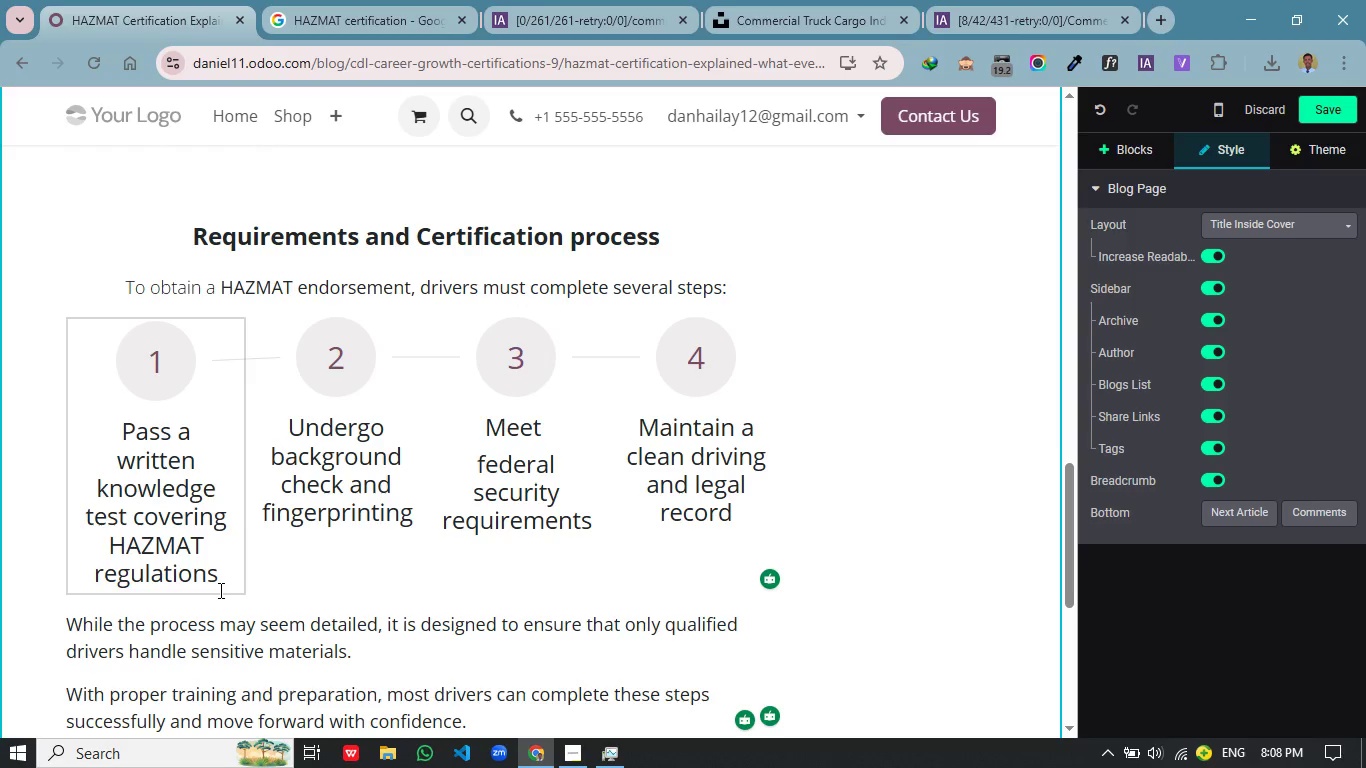 
wait(12.3)
 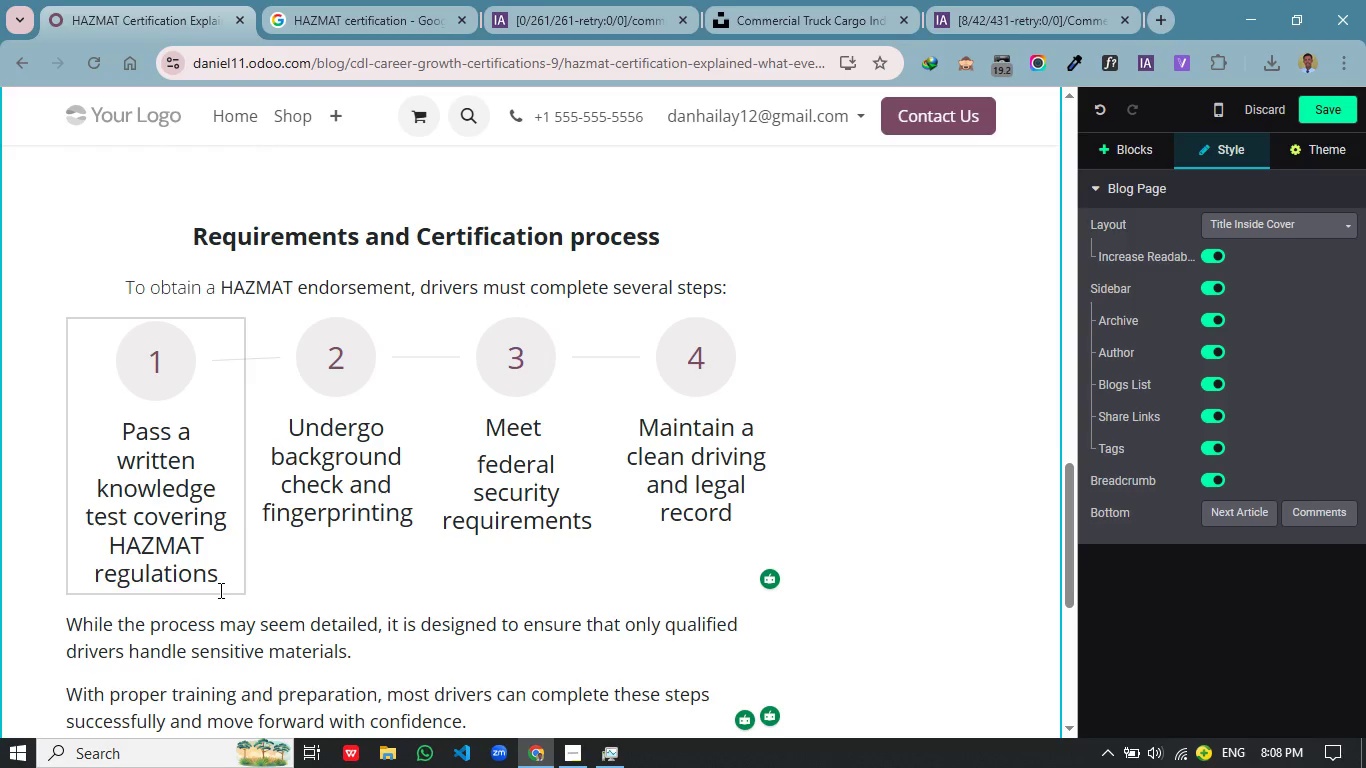 
left_click([113, 246])
 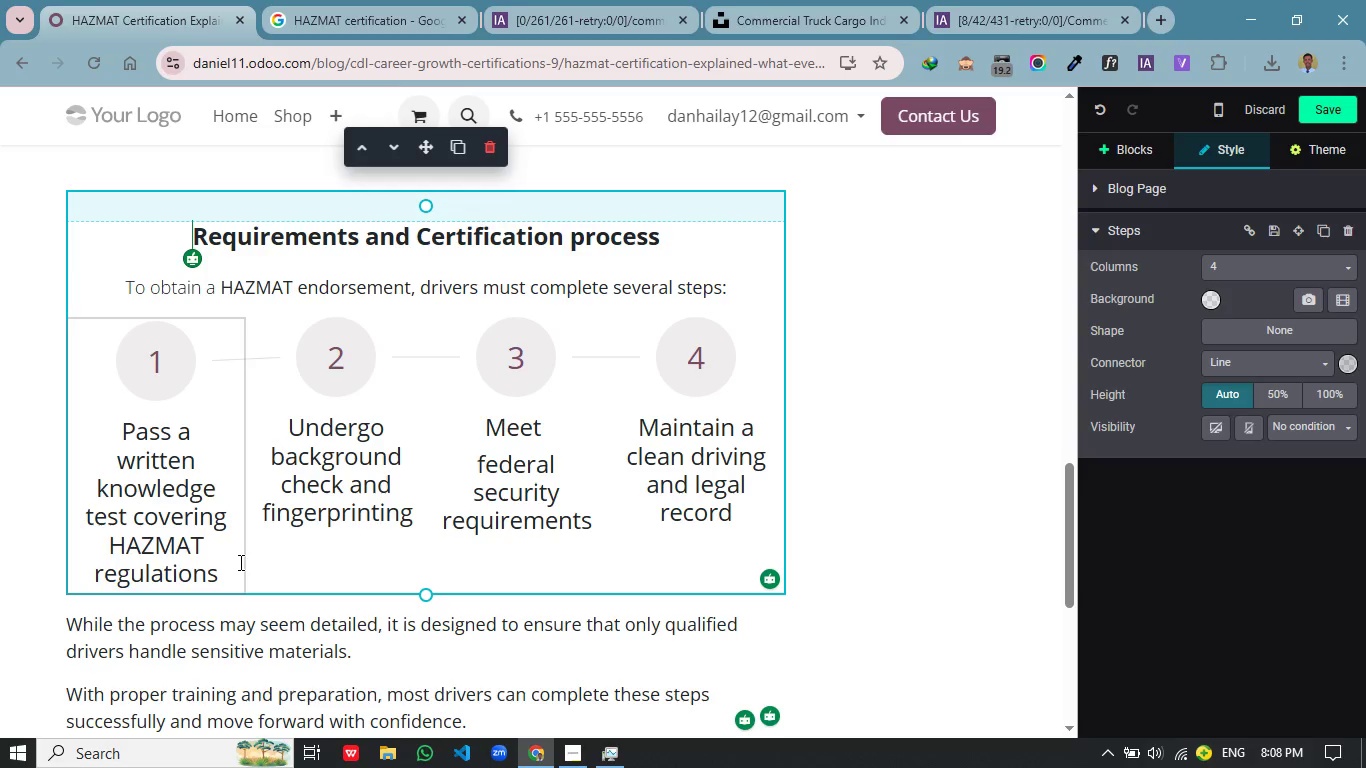 
wait(10.19)
 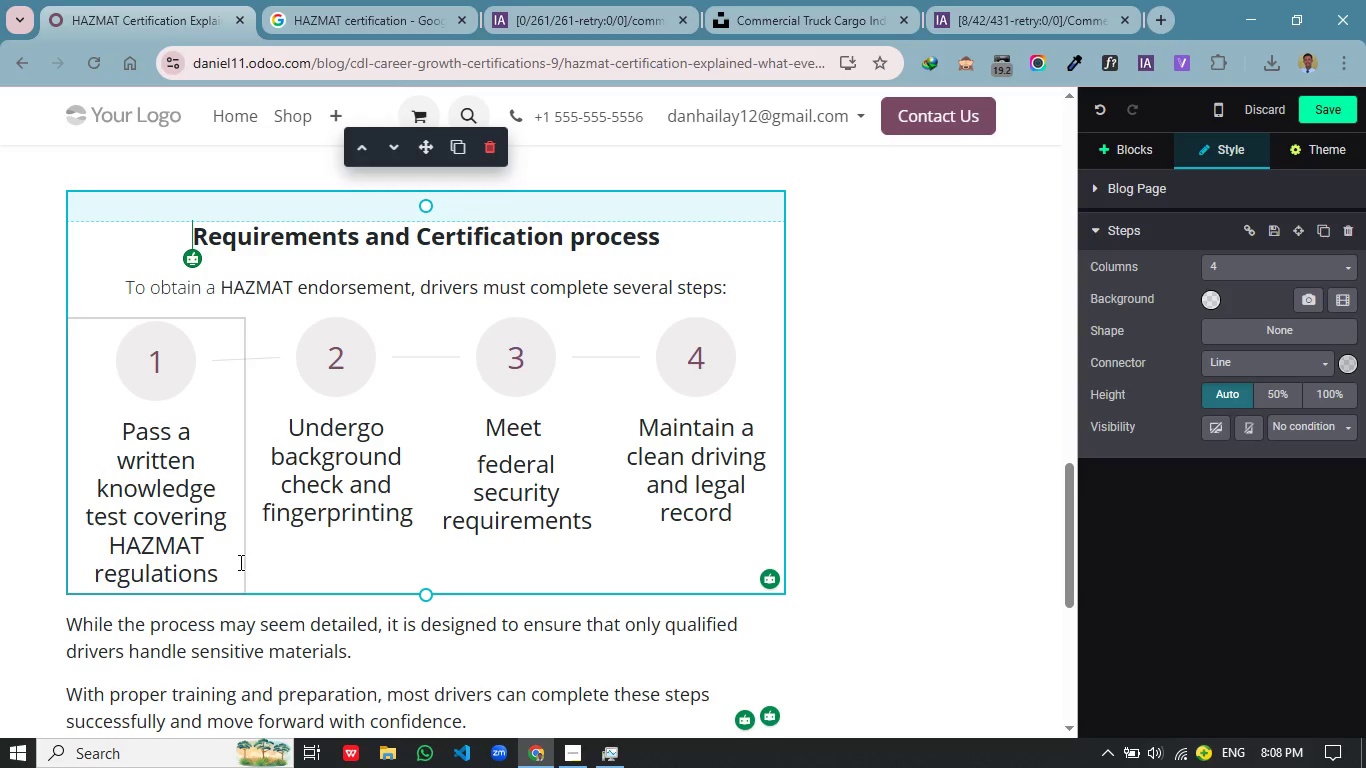 
left_click_drag(start_coordinate=[132, 517], to_coordinate=[218, 564])
 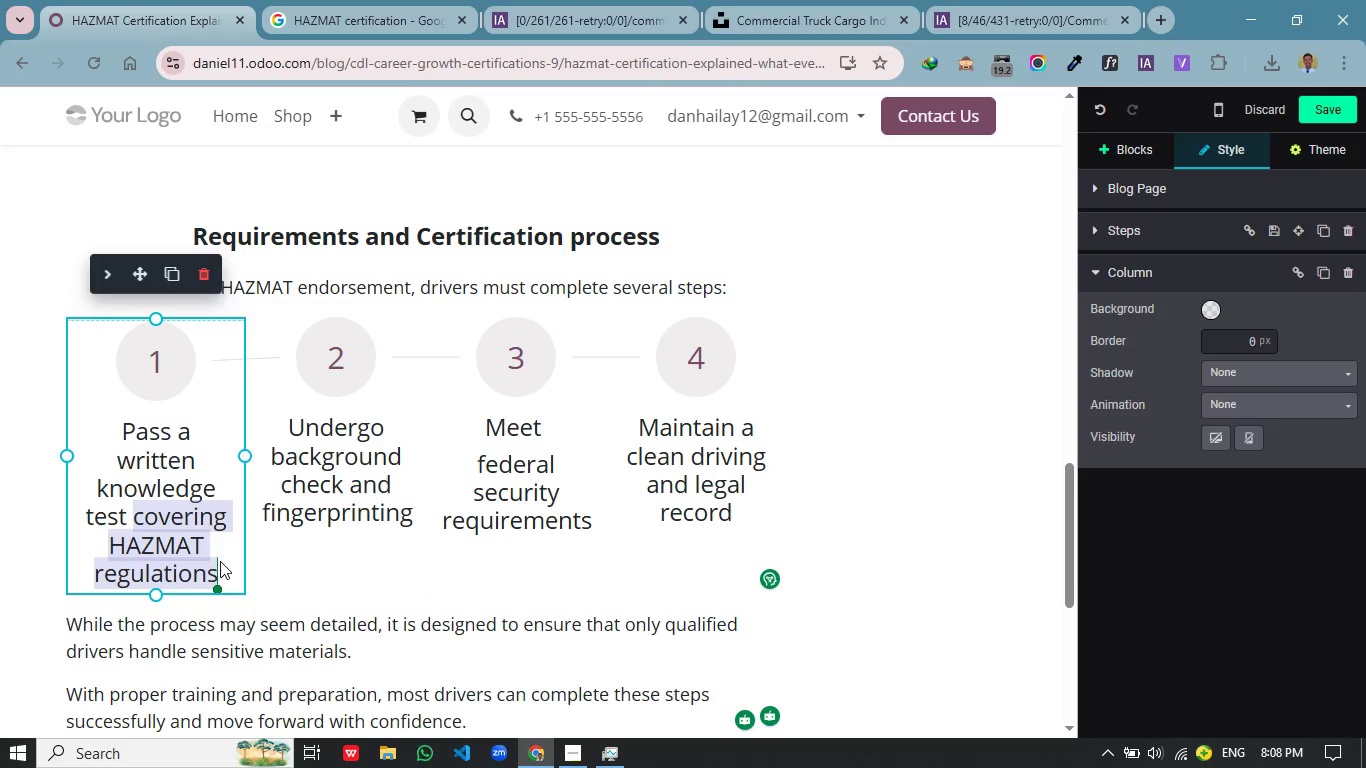 
key(Control+X)
 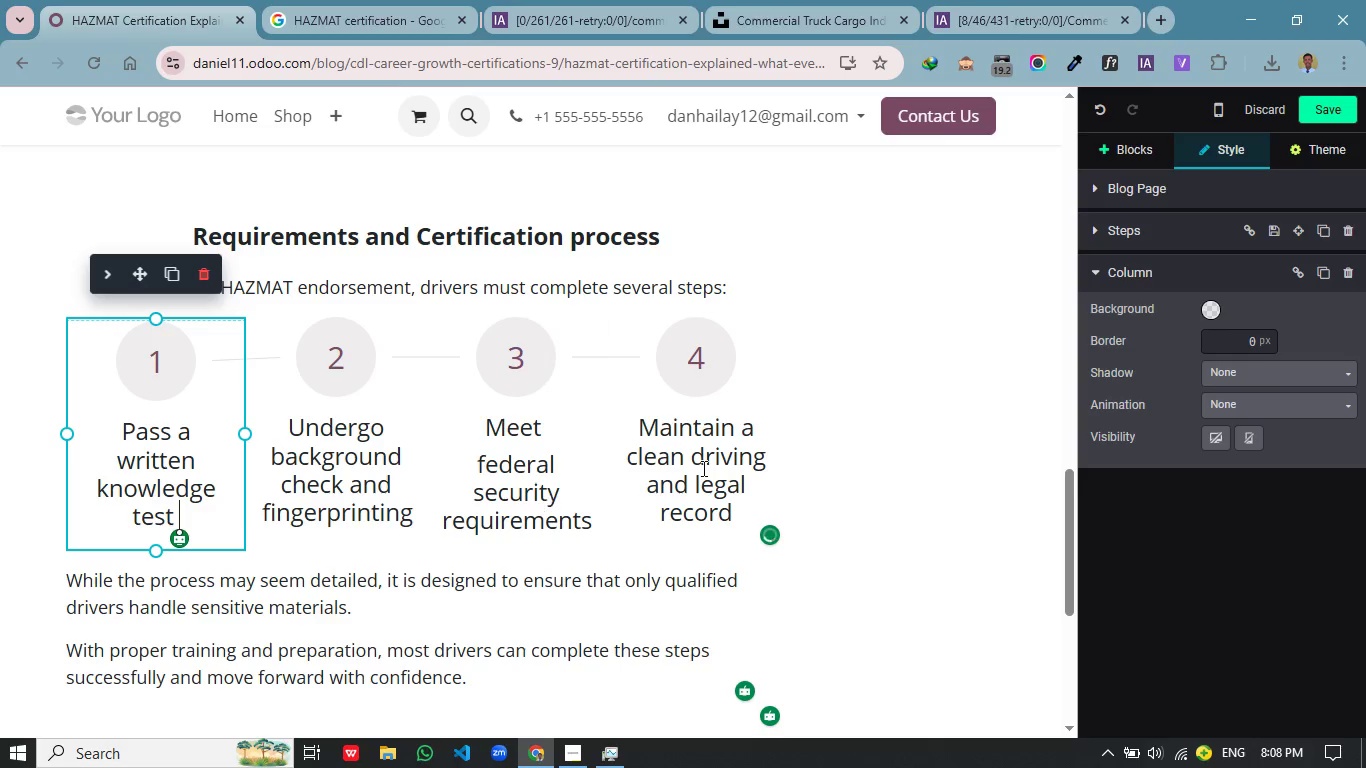 
wait(5.06)
 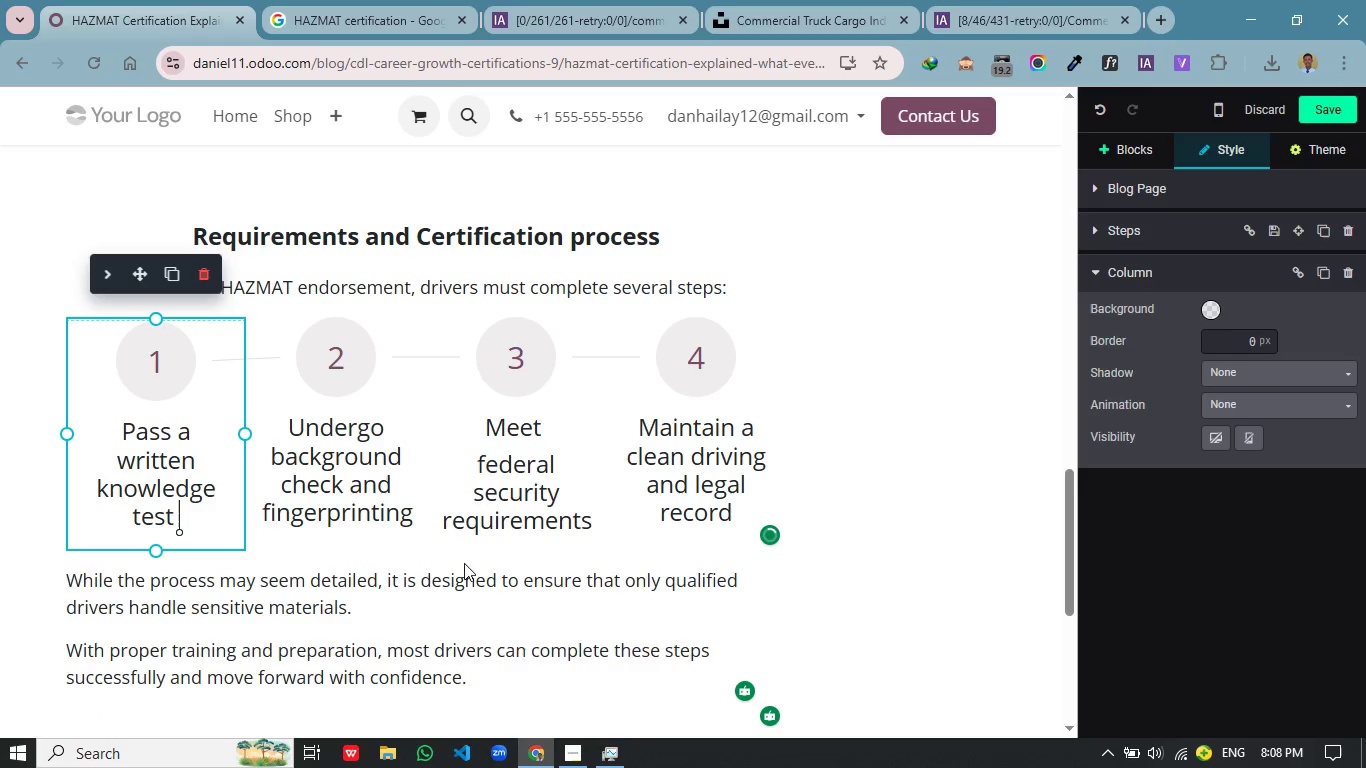 
left_click([762, 263])
 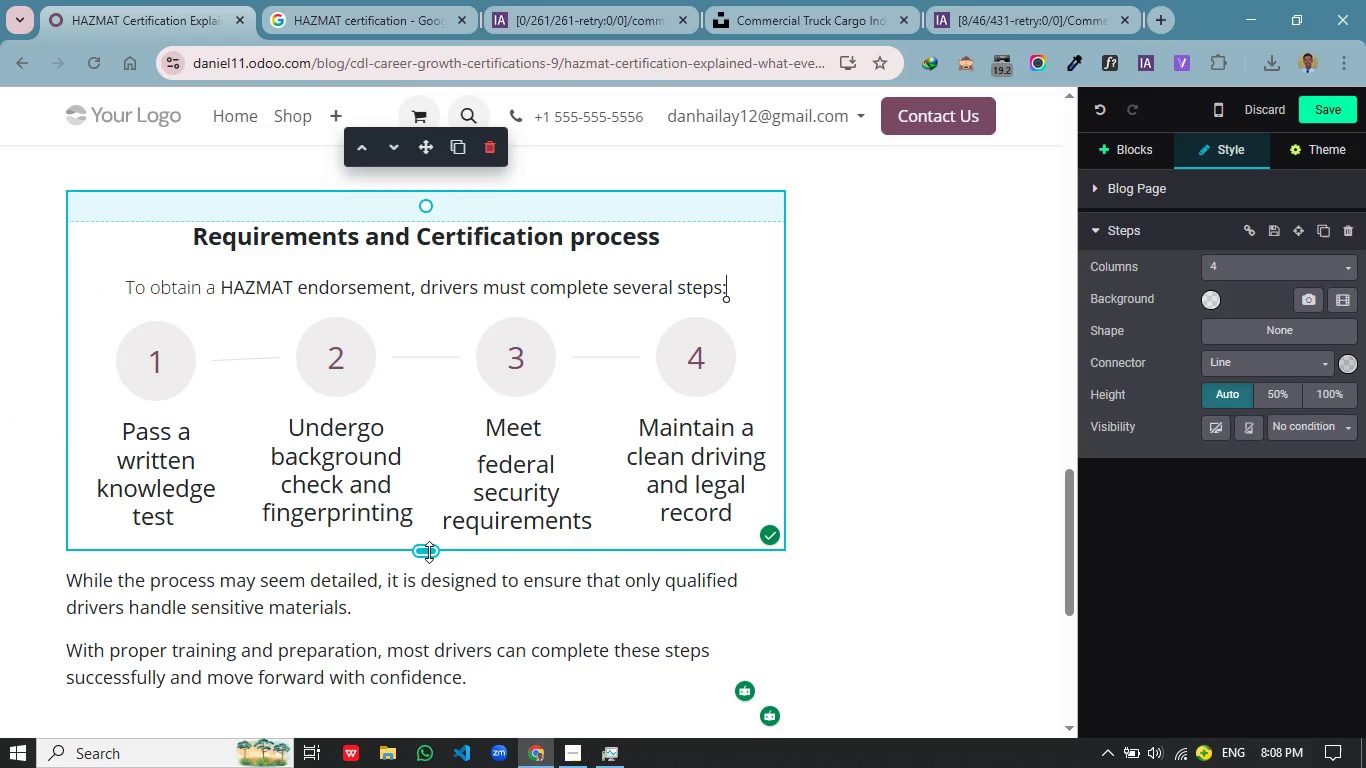 
left_click_drag(start_coordinate=[433, 552], to_coordinate=[423, 577])
 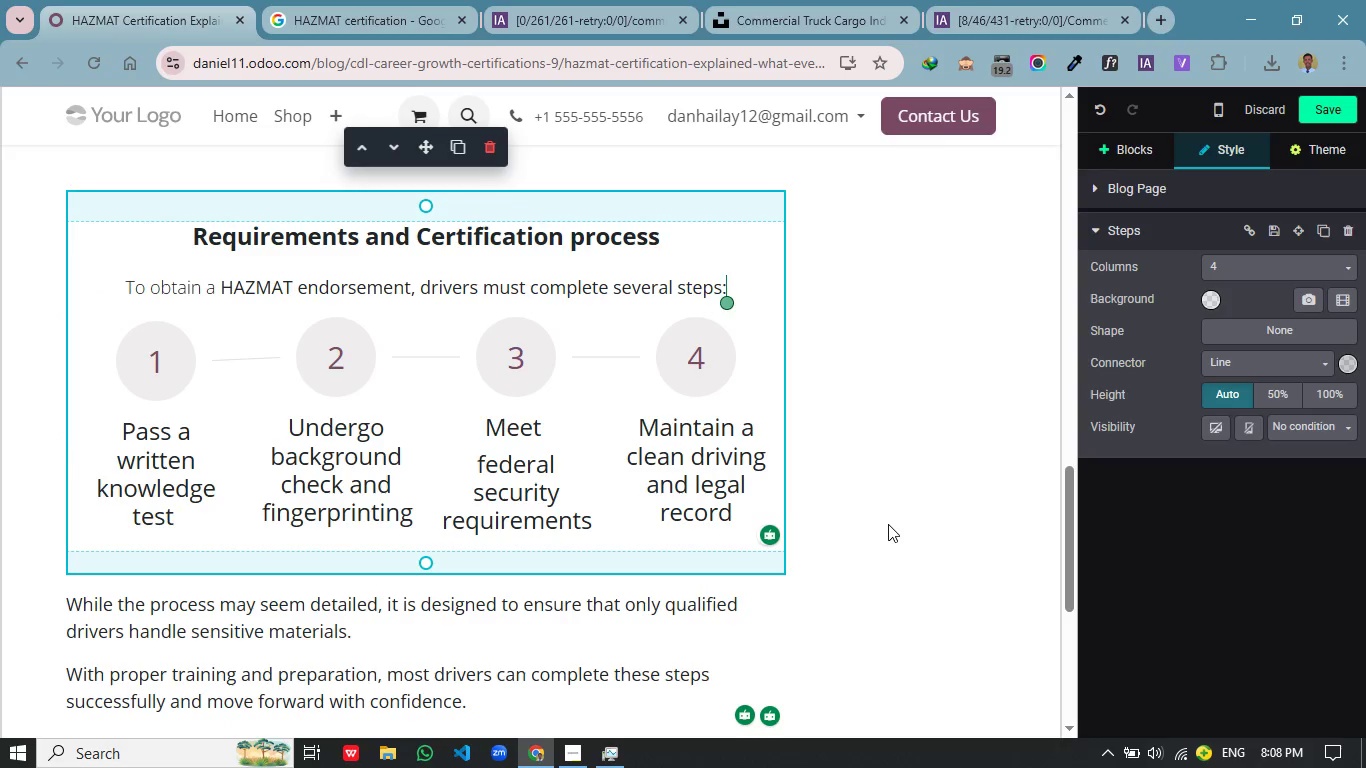 
left_click([888, 524])
 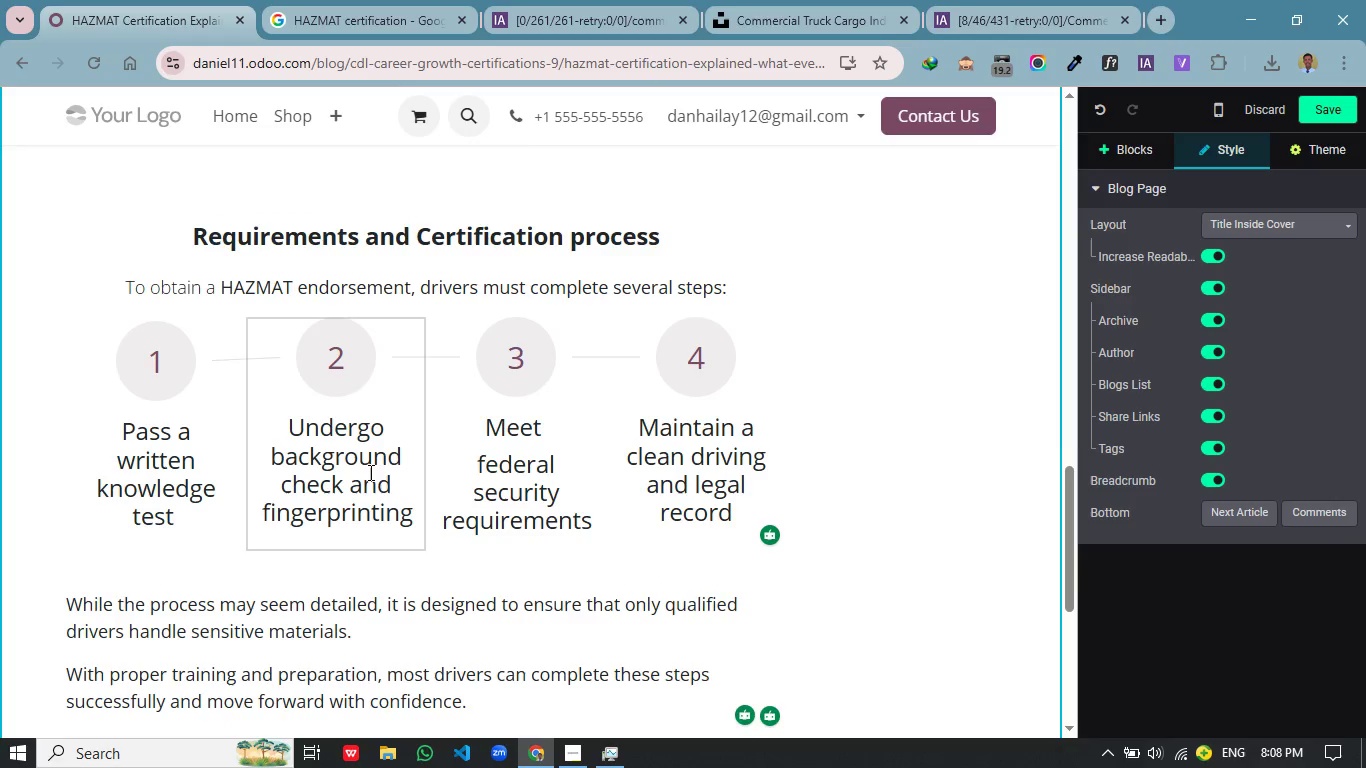 
left_click_drag(start_coordinate=[193, 425], to_coordinate=[121, 336])
 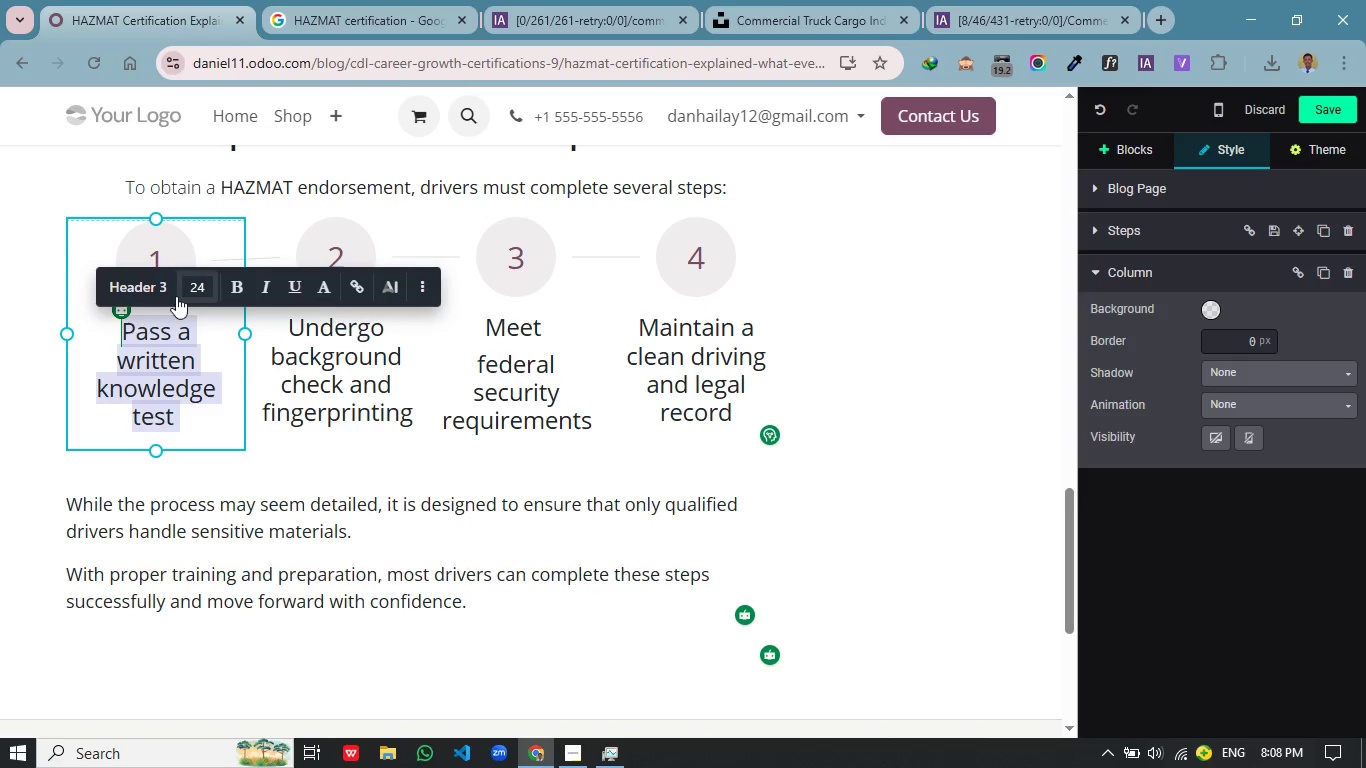 
scroll: coordinate [304, 456], scroll_direction: down, amount: 1.0
 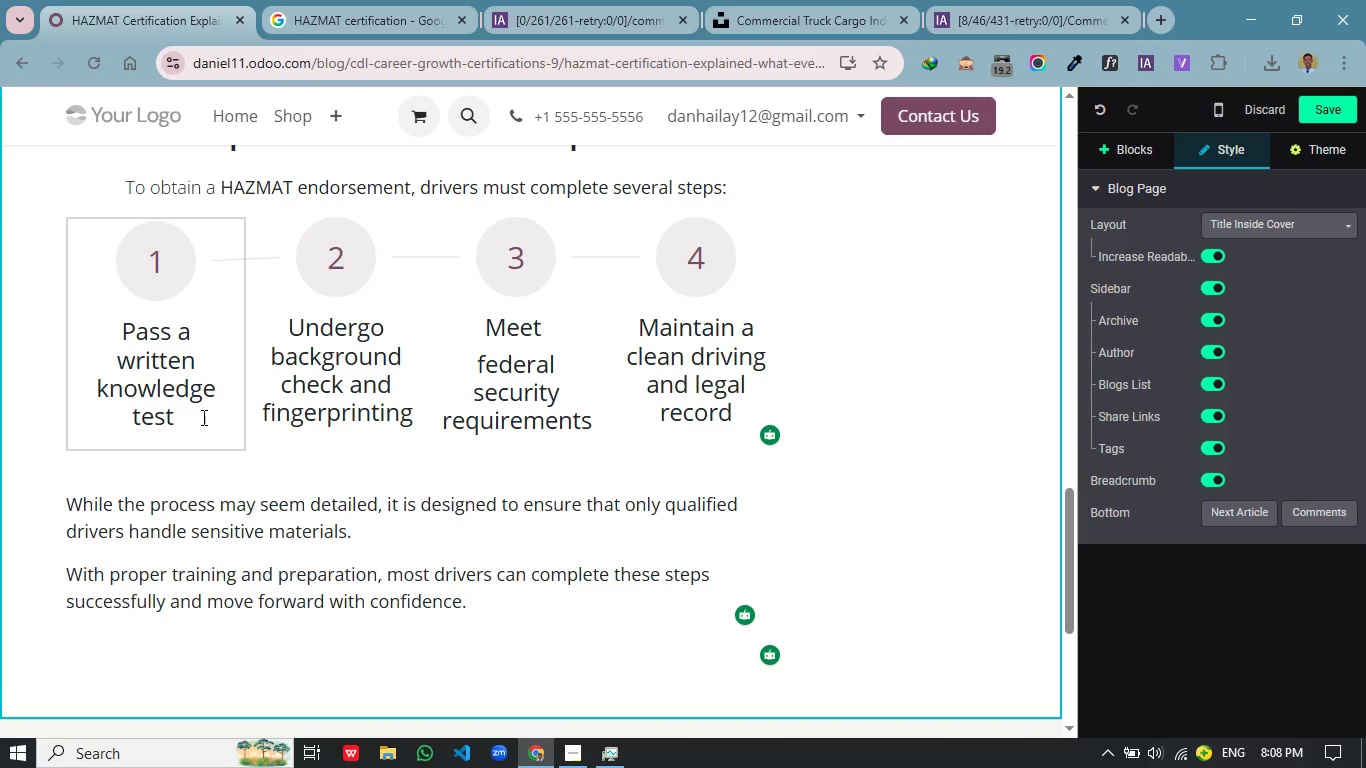 
left_click([135, 286])
 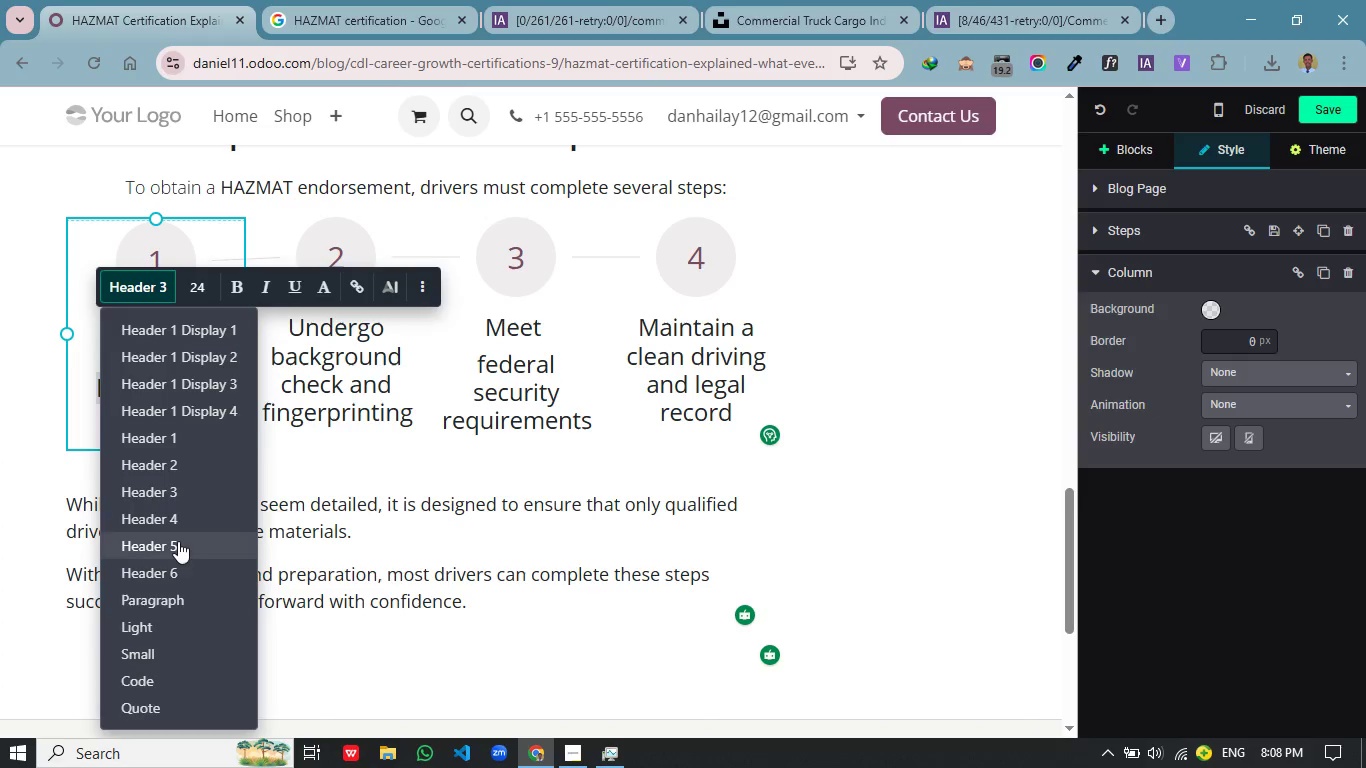 
left_click([182, 522])
 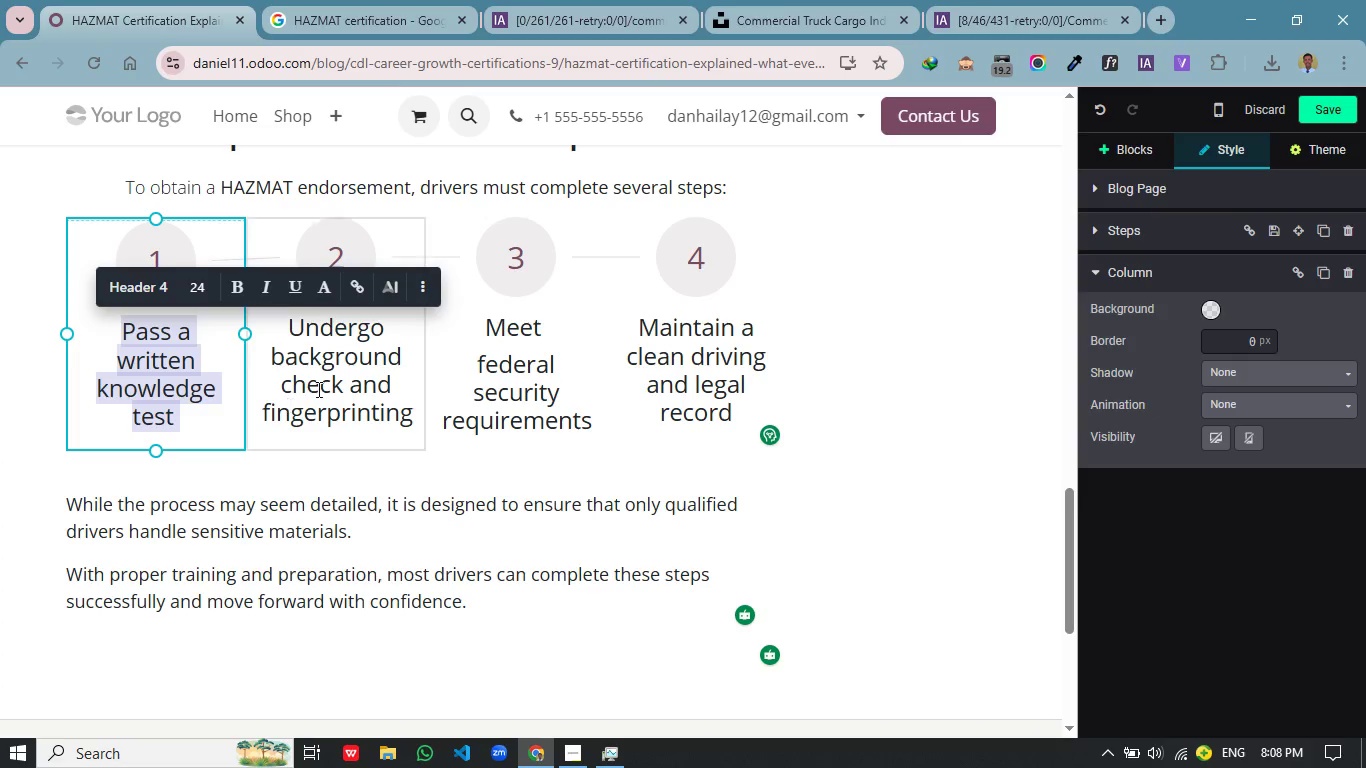 
left_click([344, 377])
 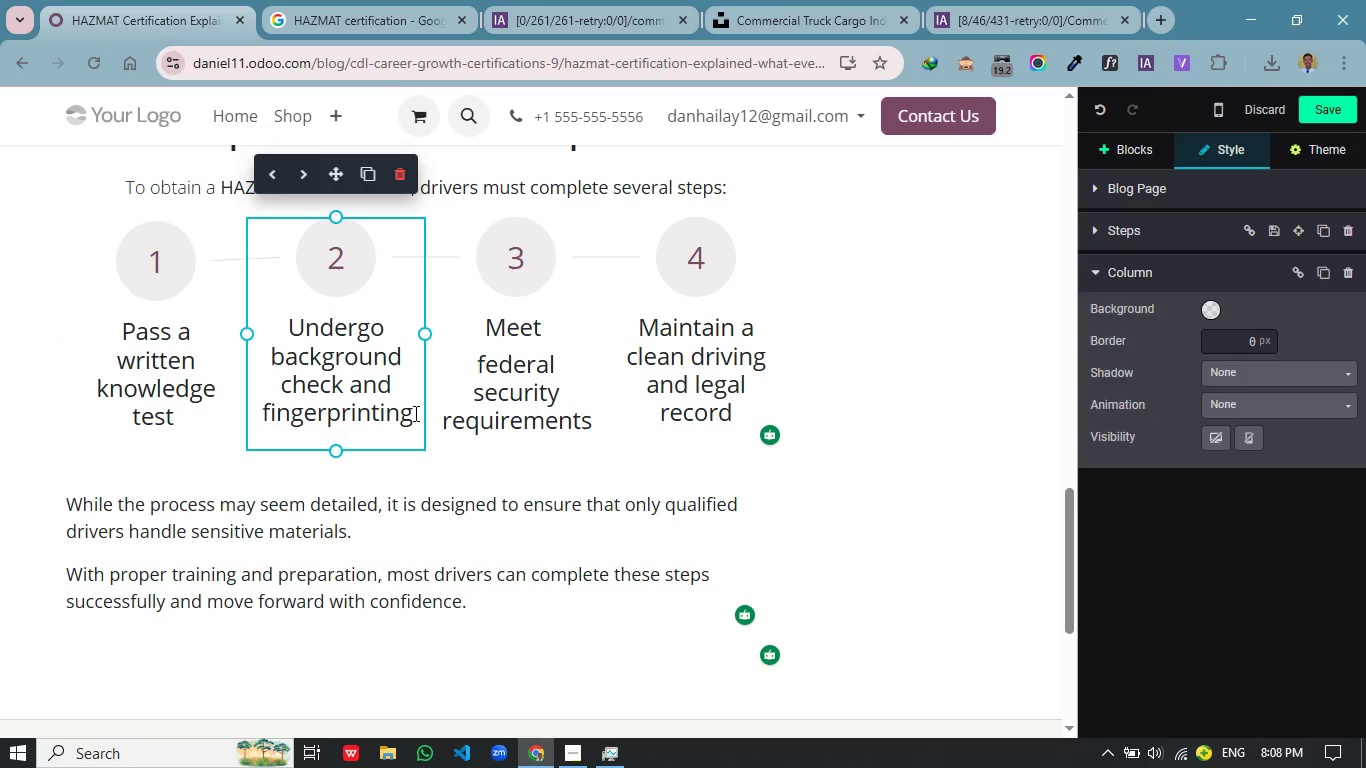 
left_click_drag(start_coordinate=[416, 413], to_coordinate=[290, 334])
 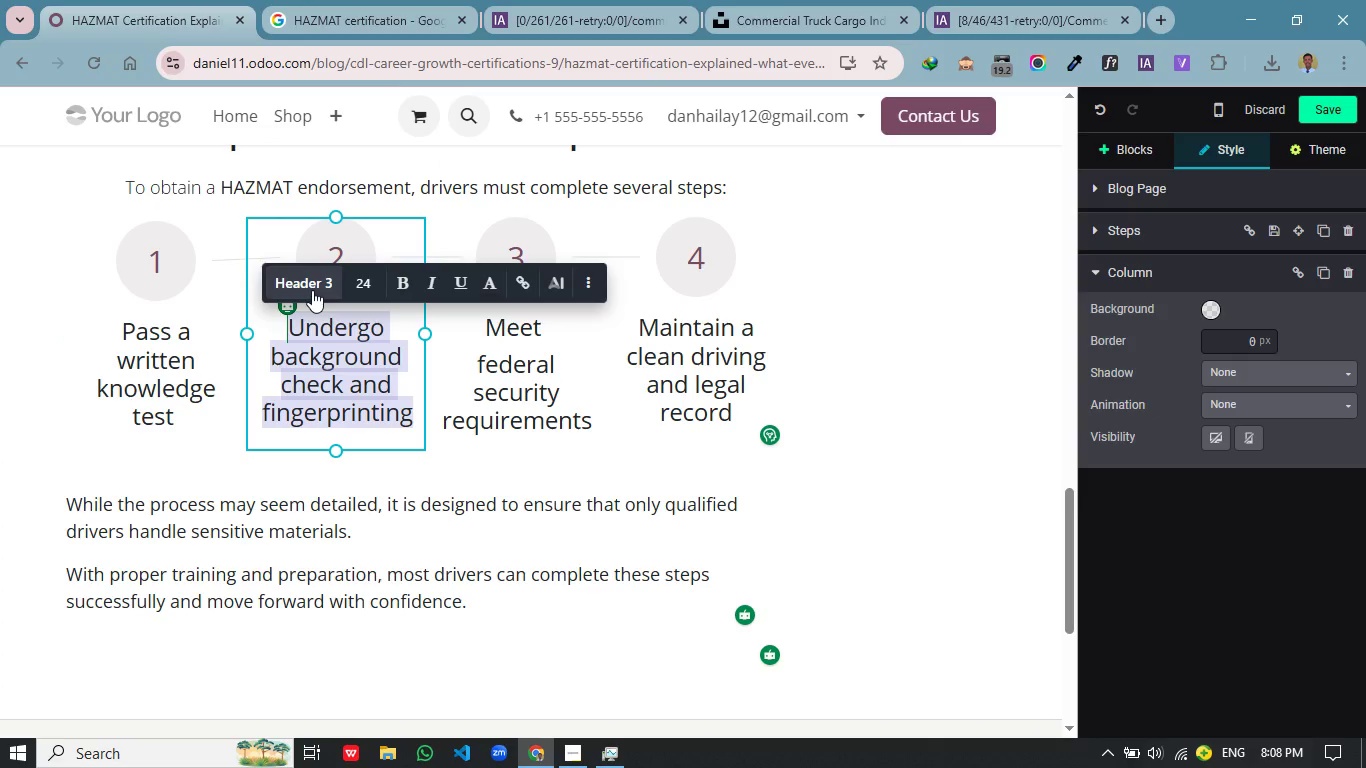 
left_click([313, 289])
 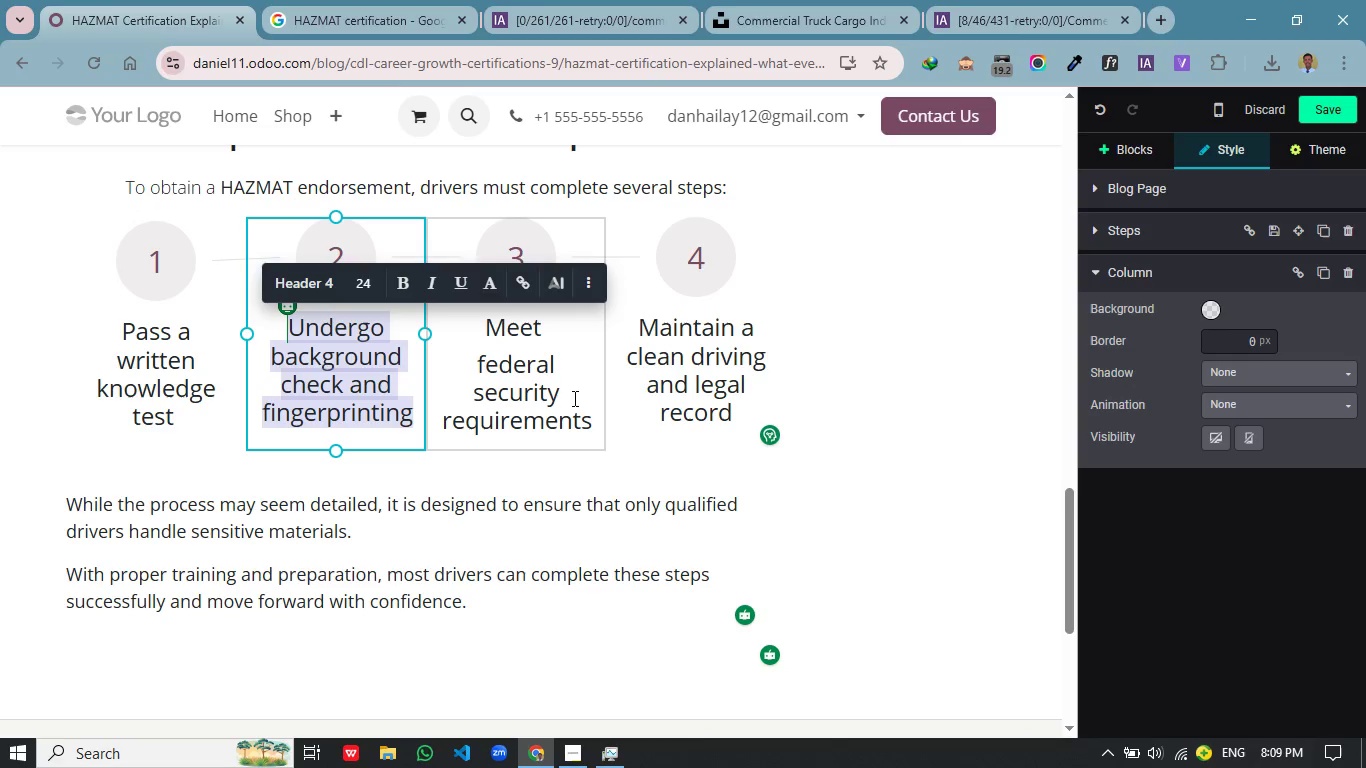 
left_click_drag(start_coordinate=[605, 418], to_coordinate=[598, 420])
 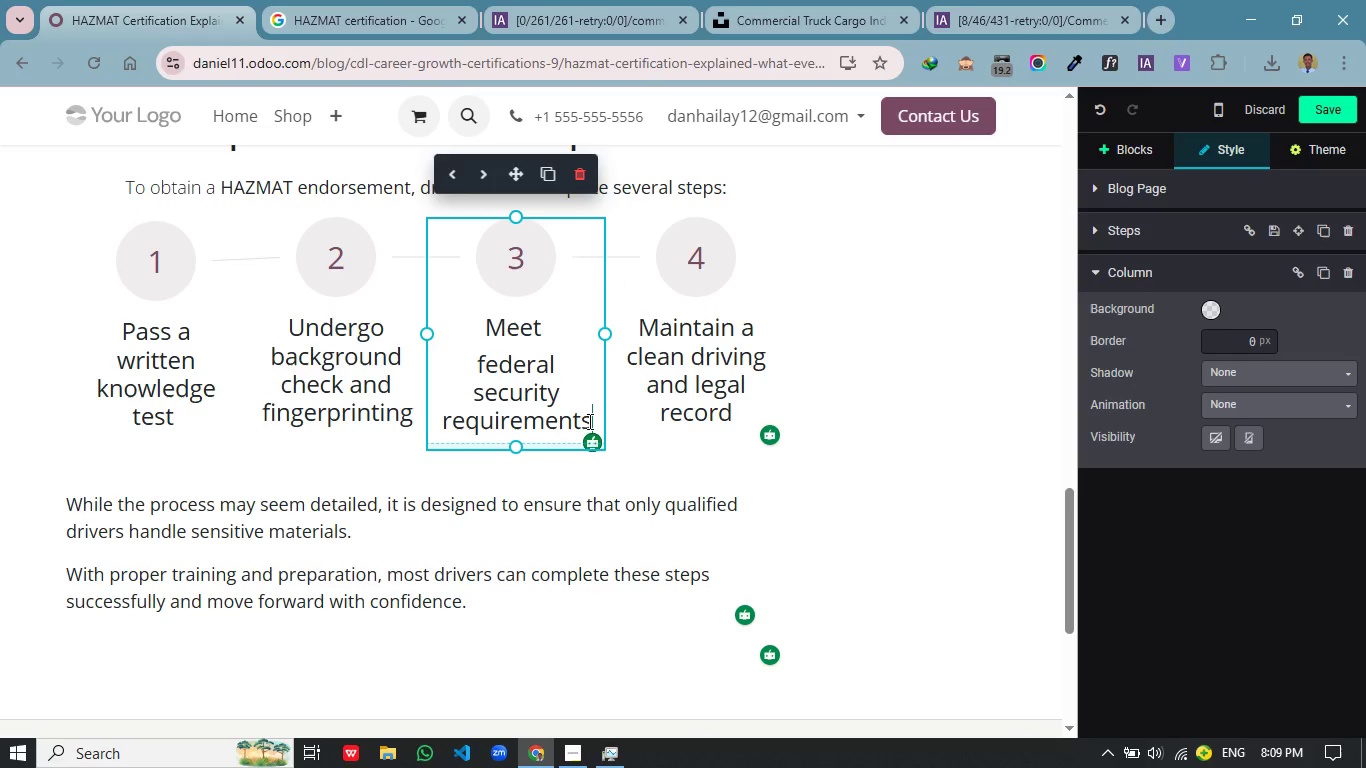 
left_click_drag(start_coordinate=[588, 421], to_coordinate=[455, 326])
 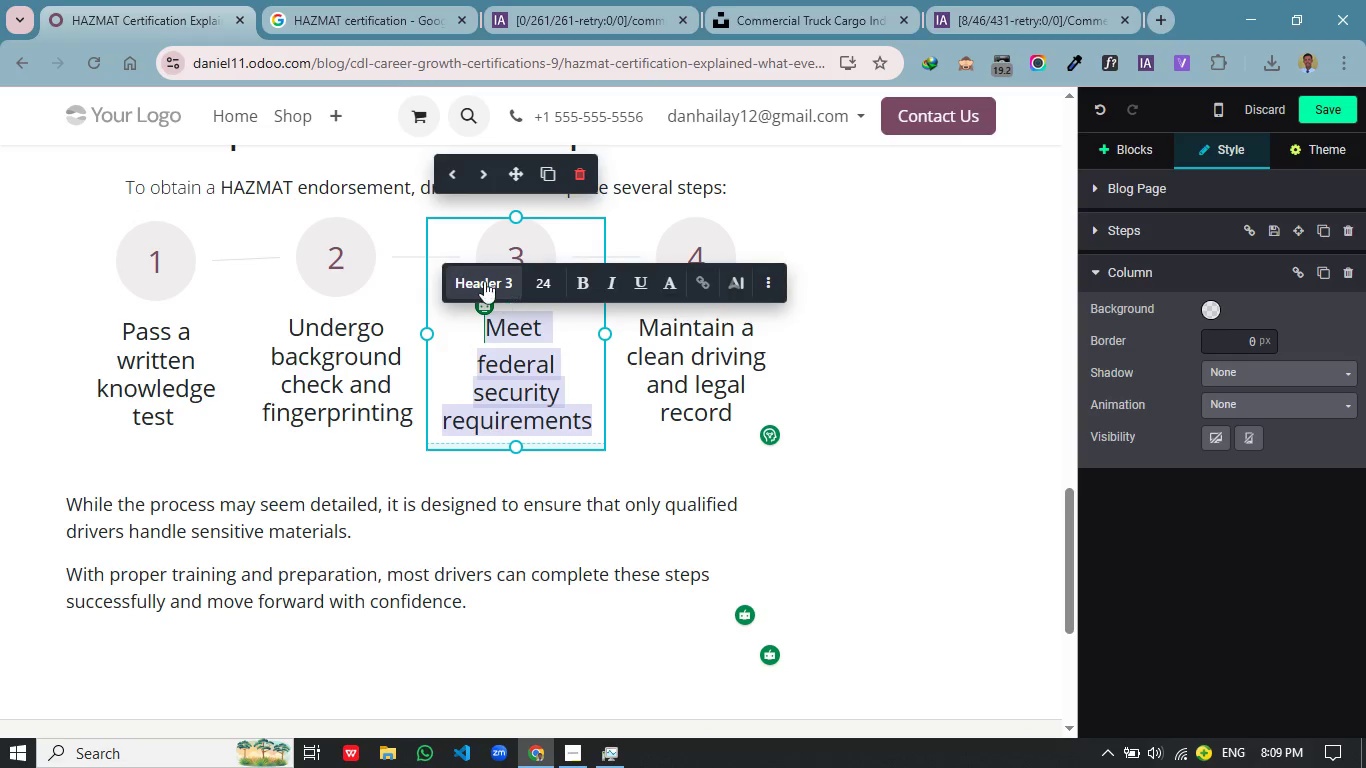 
left_click([478, 279])
 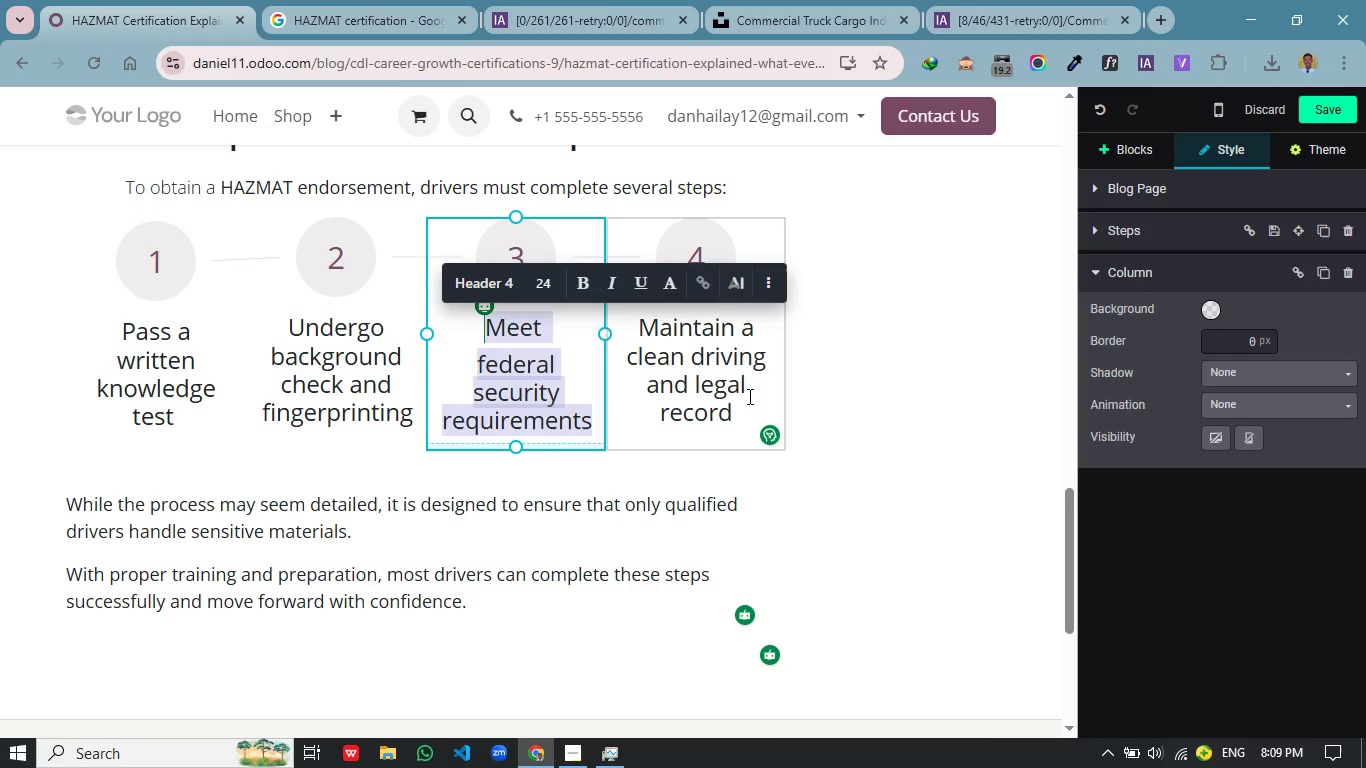 
left_click_drag(start_coordinate=[737, 413], to_coordinate=[643, 332])
 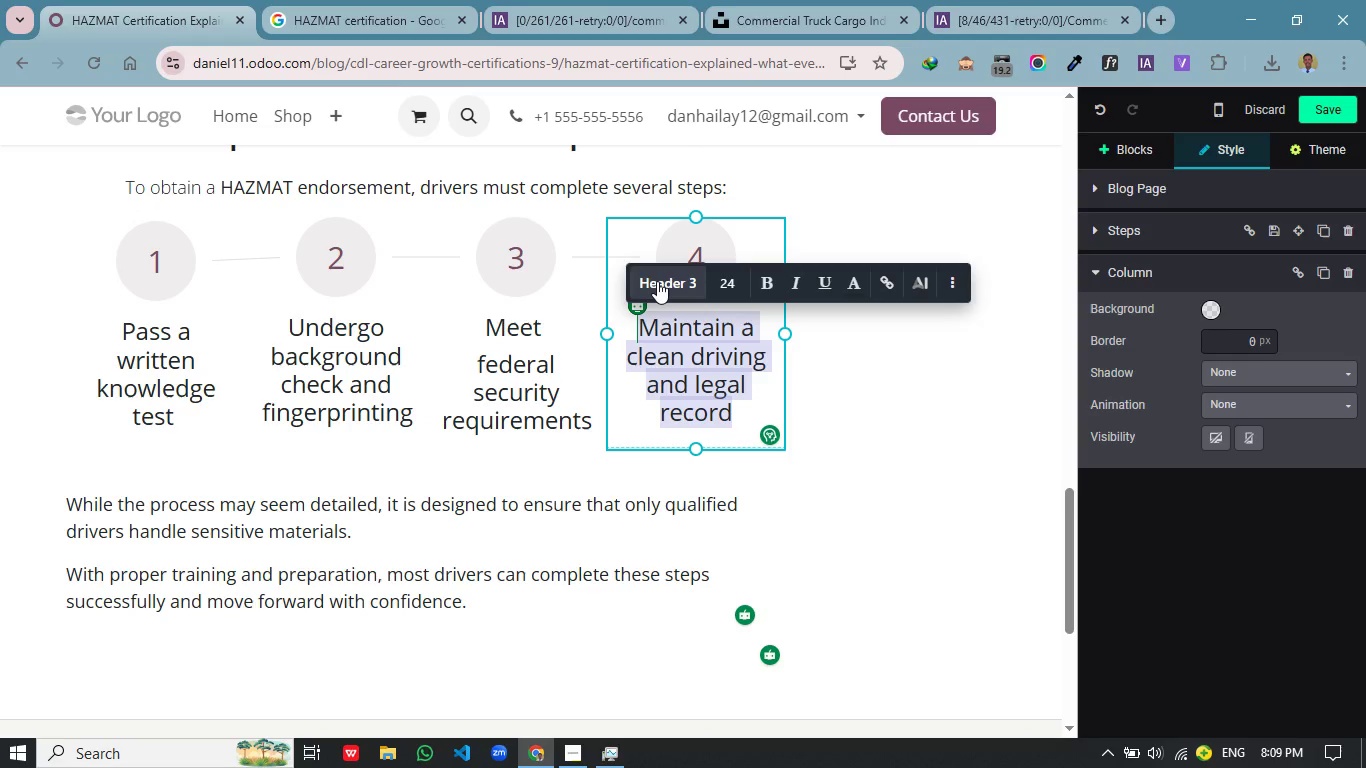 
left_click([657, 281])
 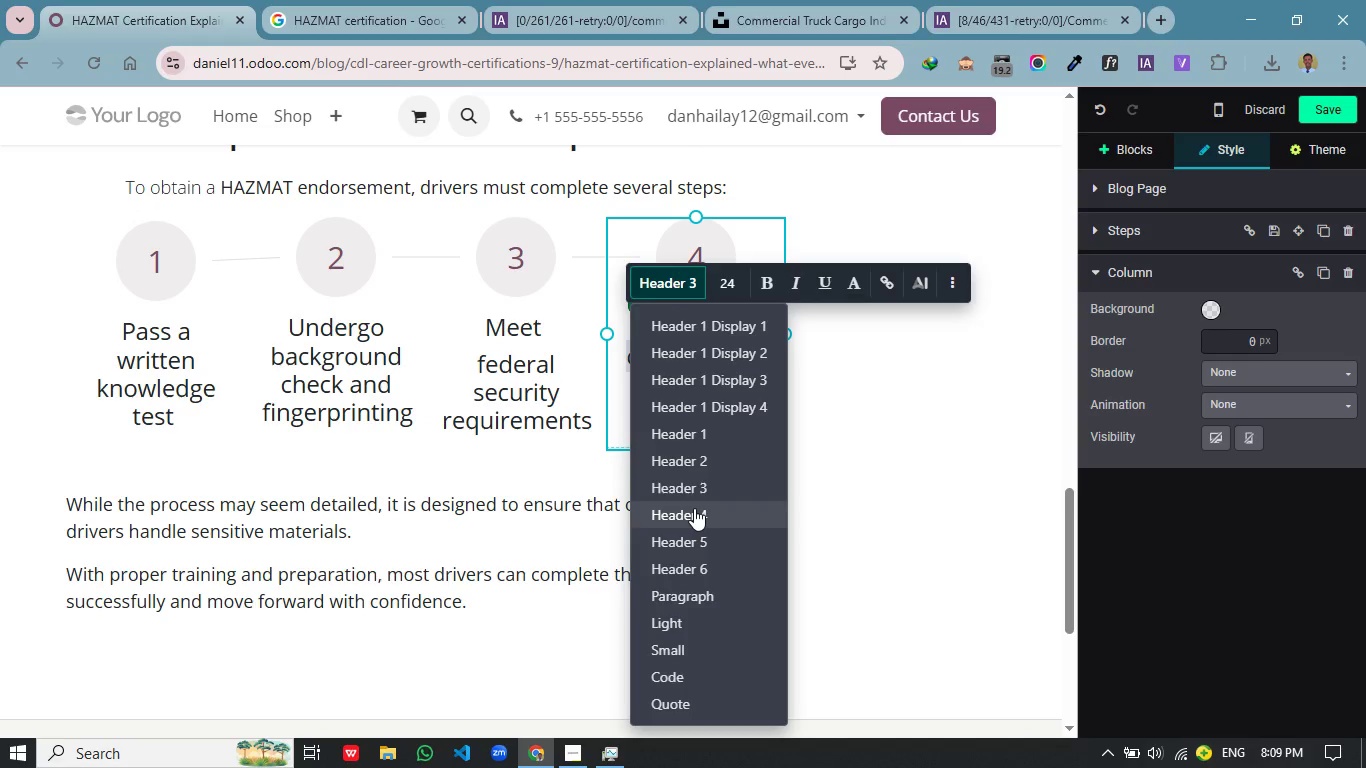 
left_click([694, 508])
 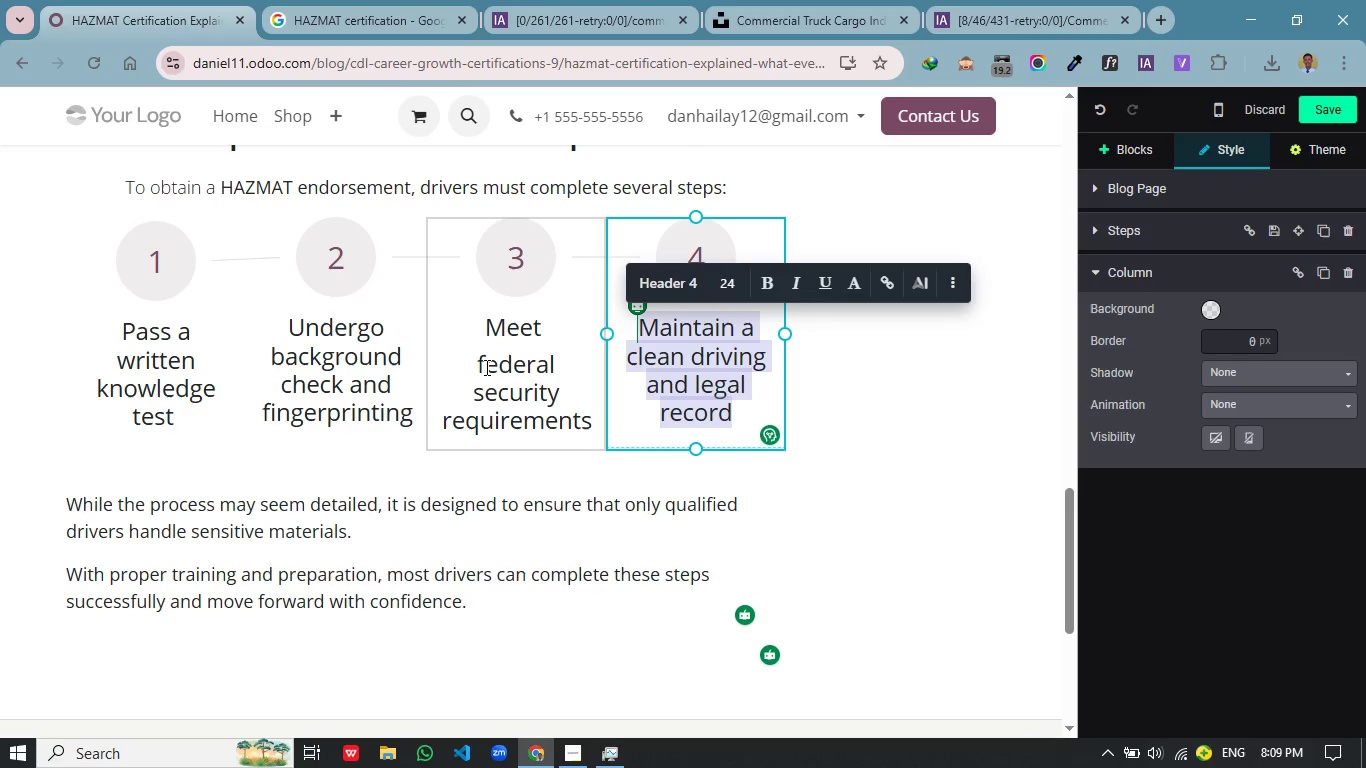 
left_click([481, 370])
 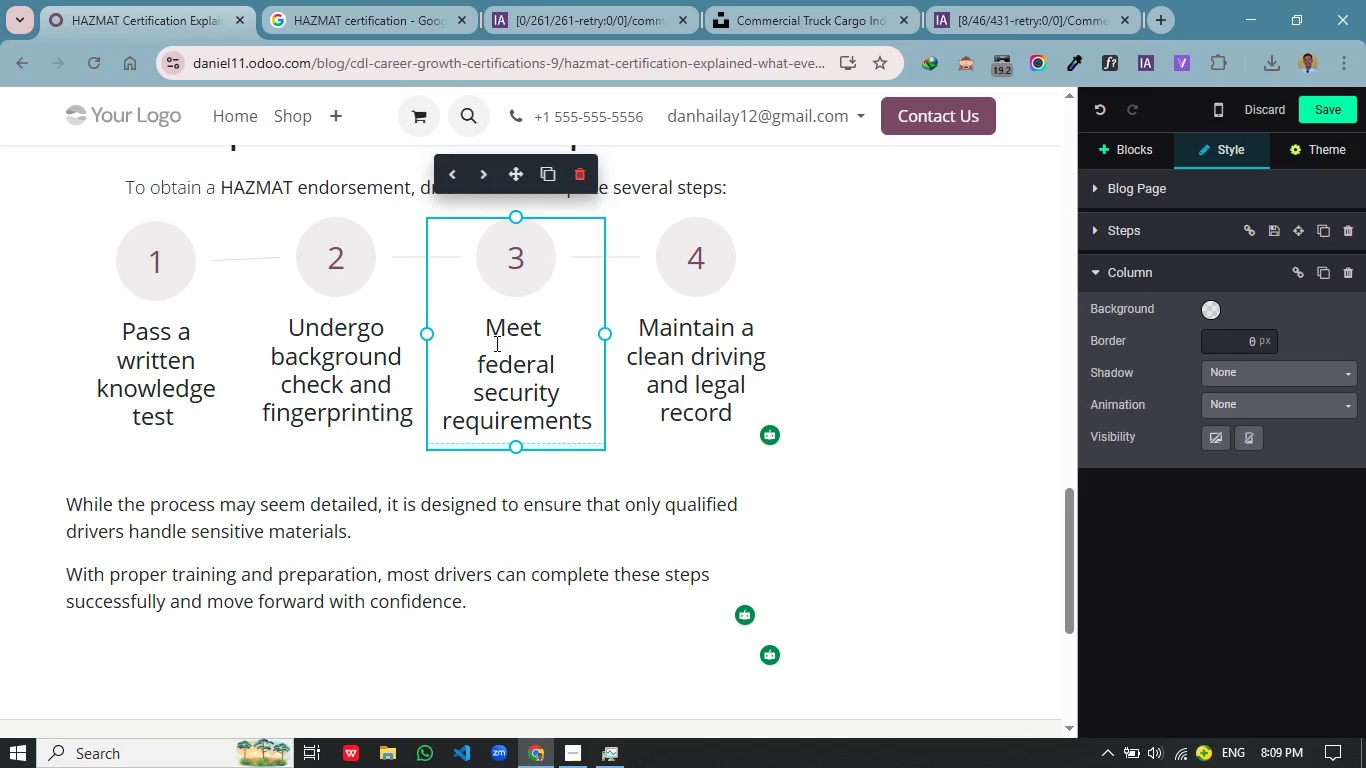 
key(Backspace)
 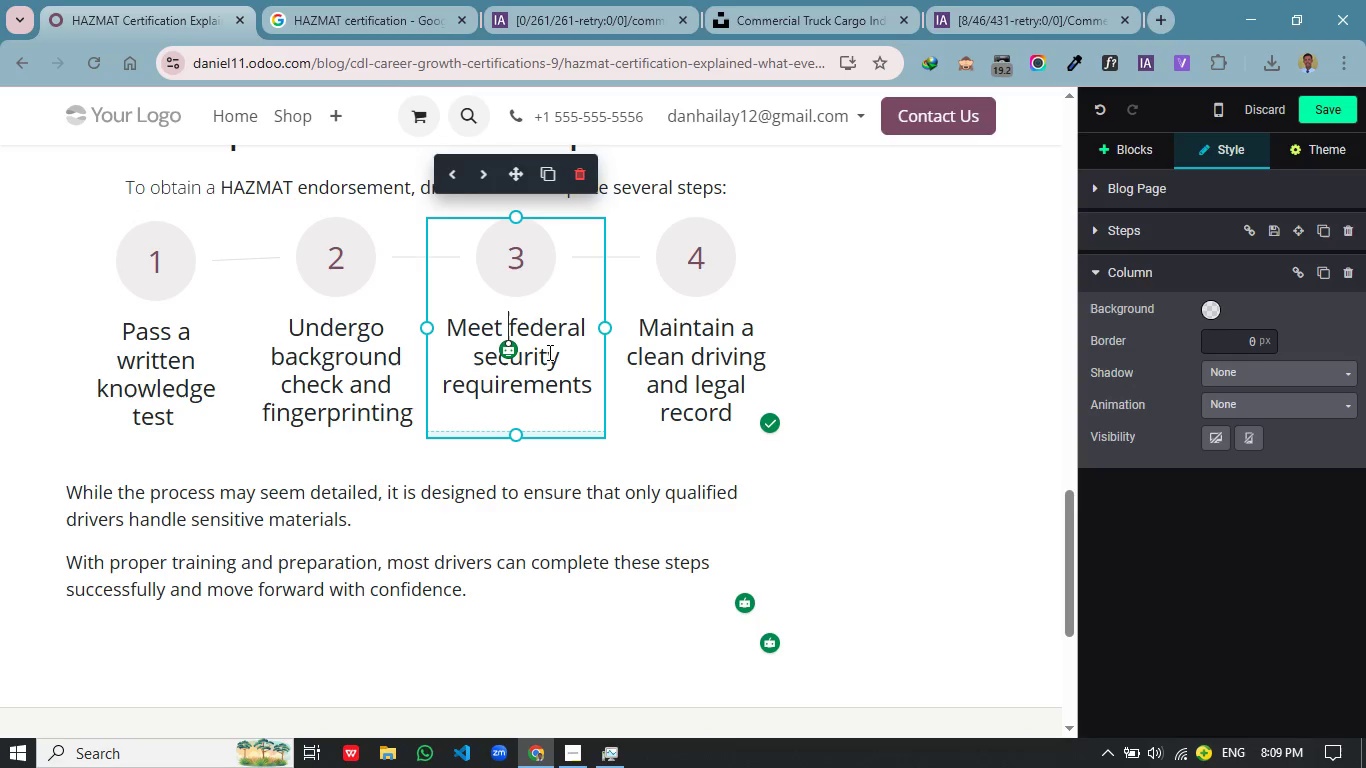 
wait(5.8)
 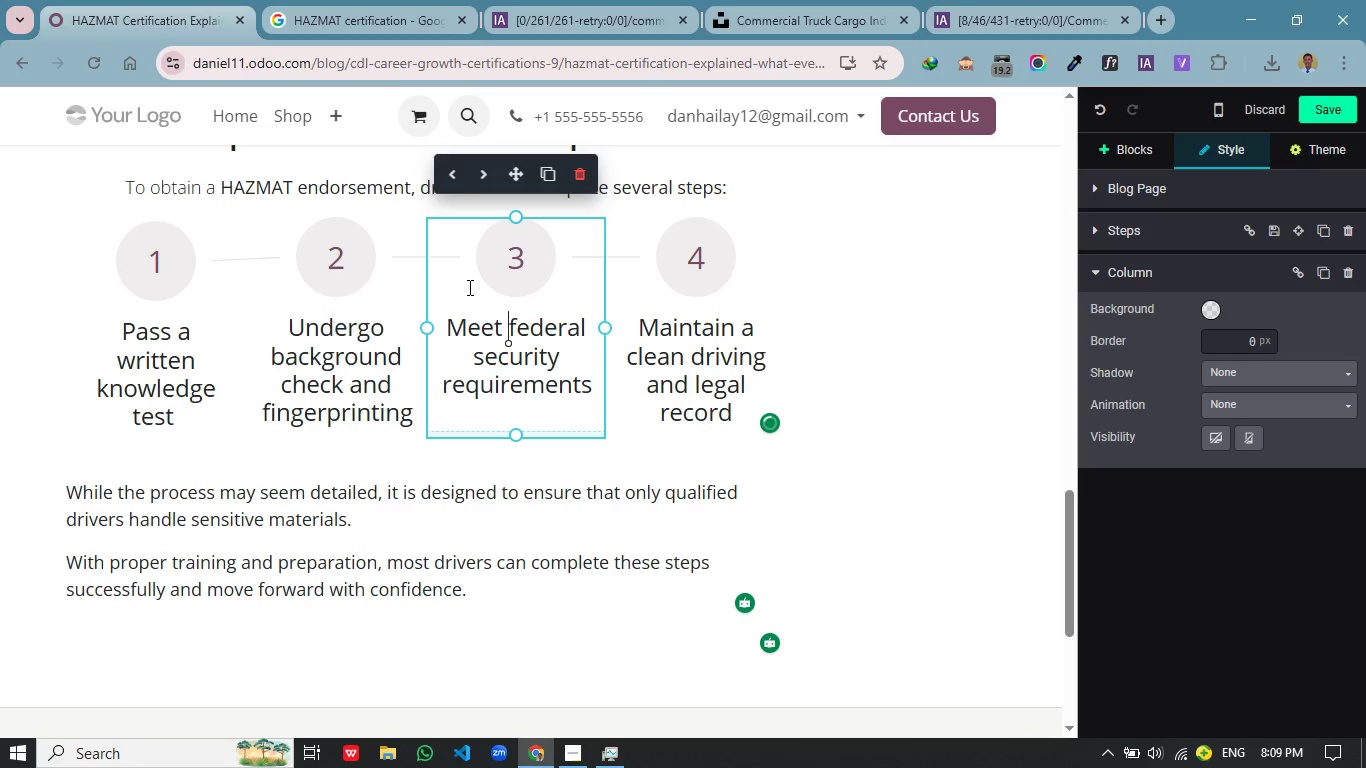 
key(Enter)
 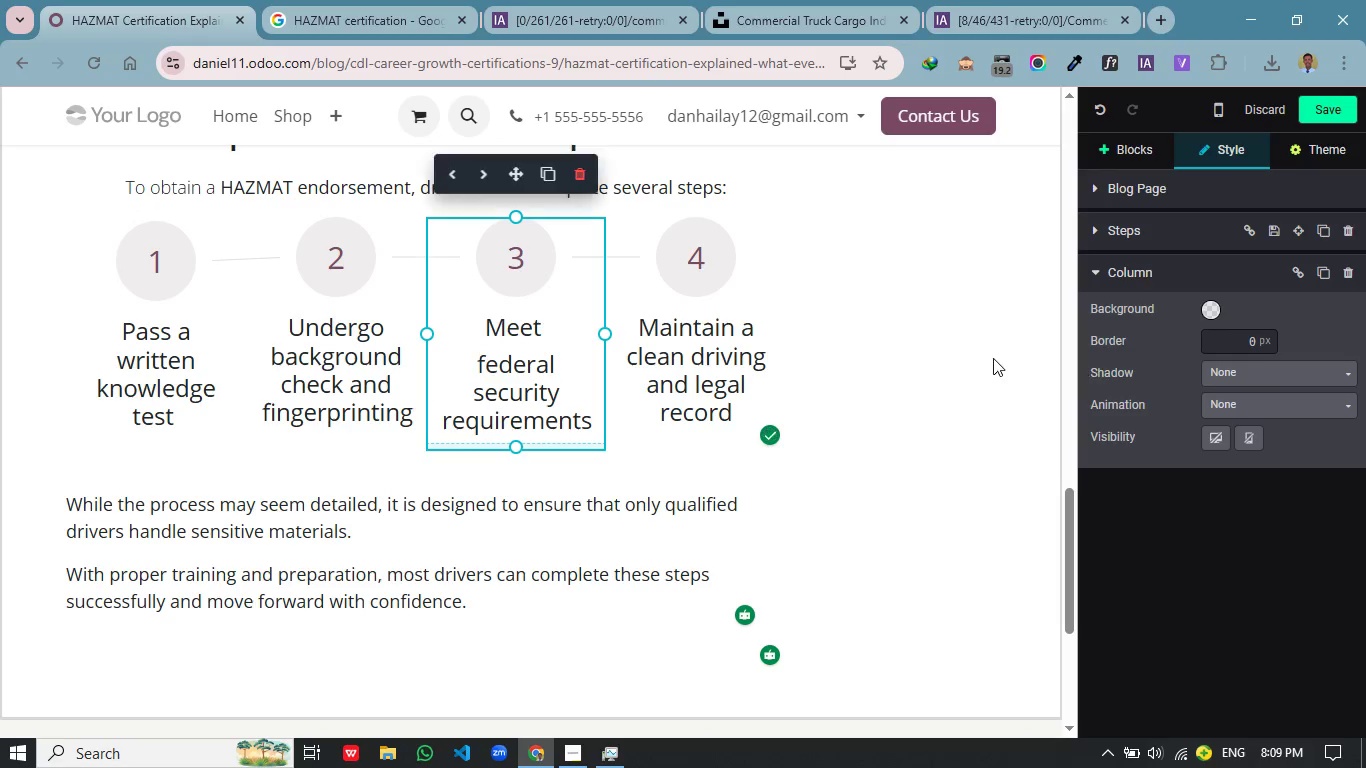 
left_click([955, 376])
 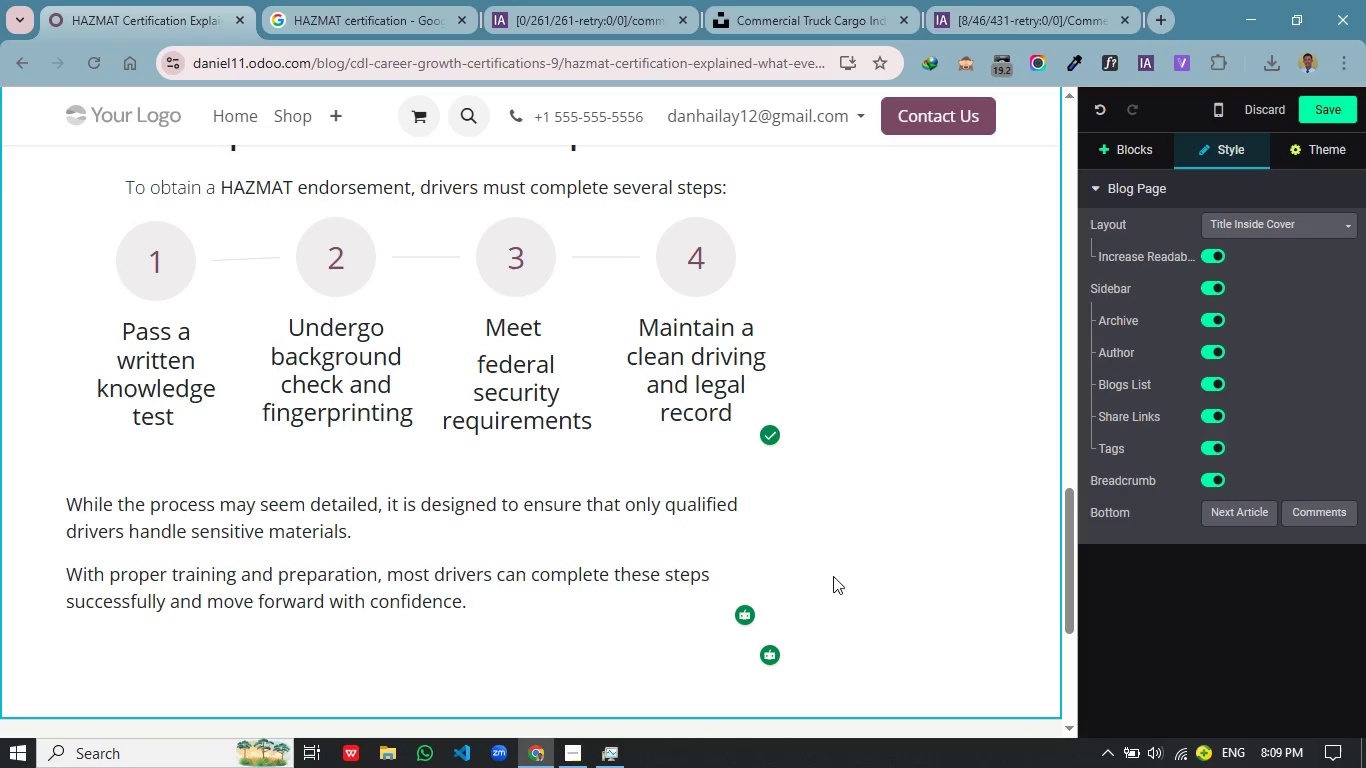 
scroll: coordinate [816, 536], scroll_direction: up, amount: 4.0
 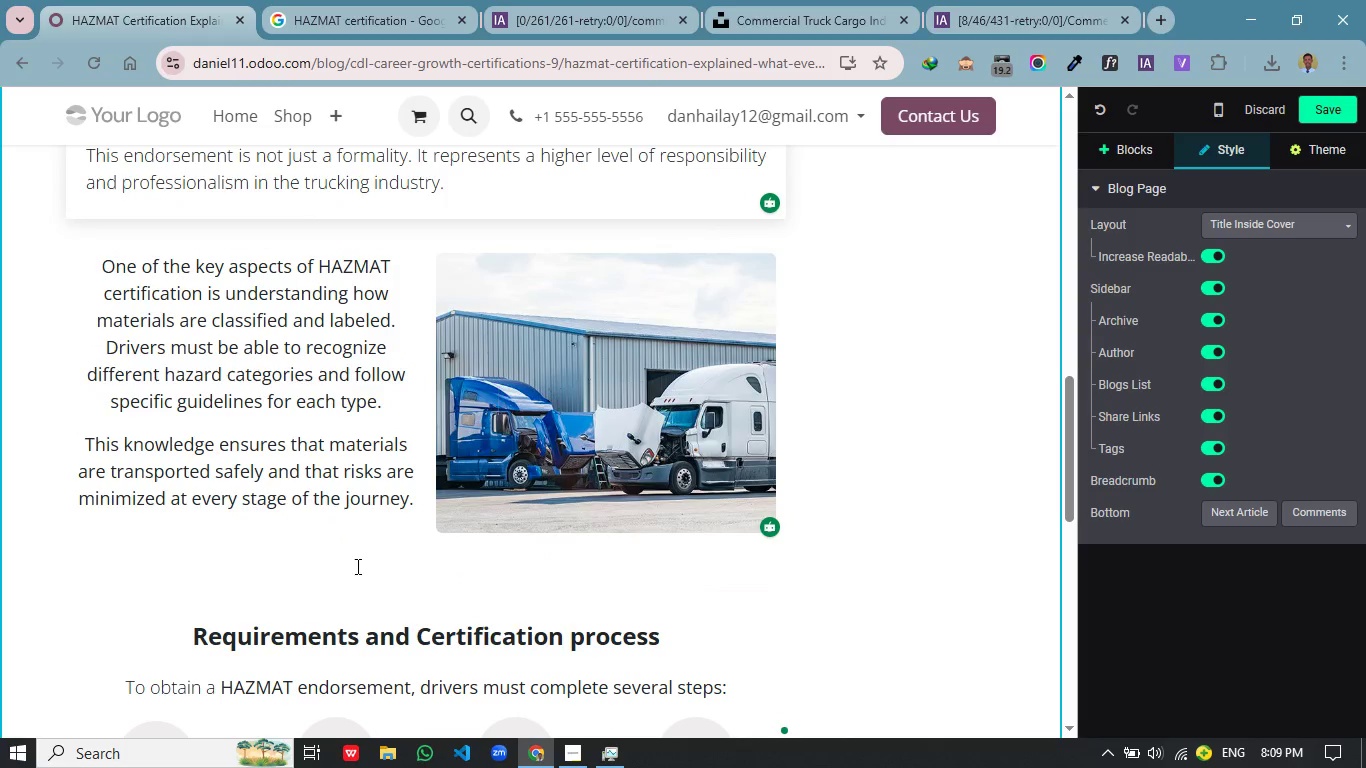 
left_click([352, 600])
 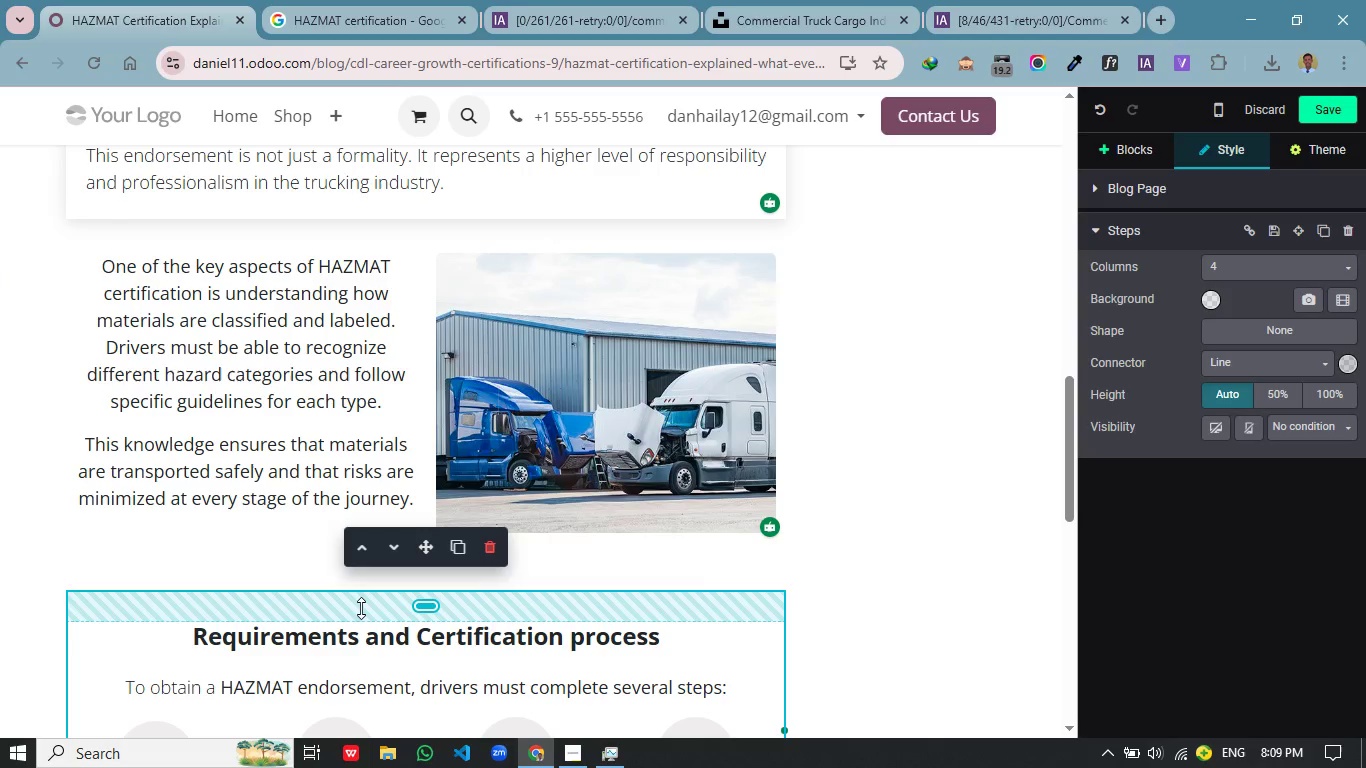 
left_click_drag(start_coordinate=[361, 608], to_coordinate=[370, 575])
 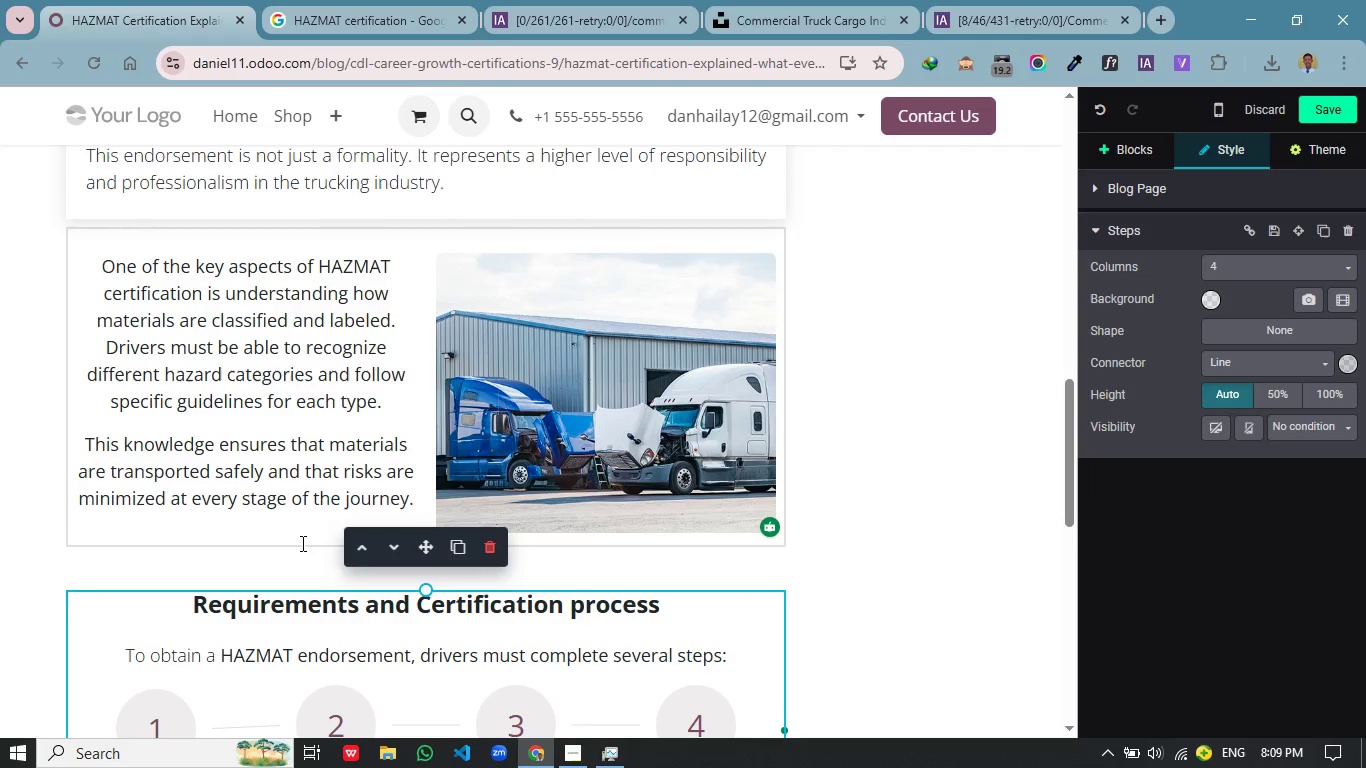 
left_click([301, 543])
 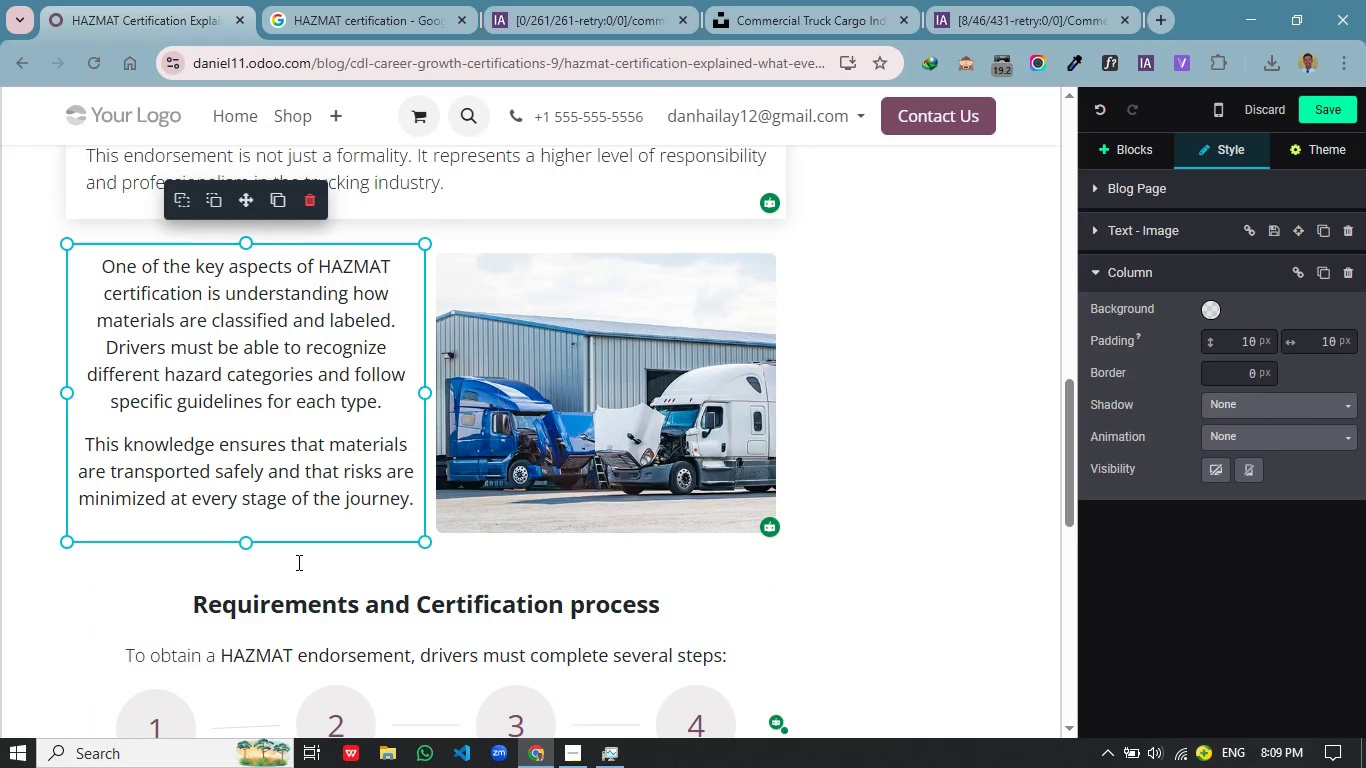 
left_click([297, 562])
 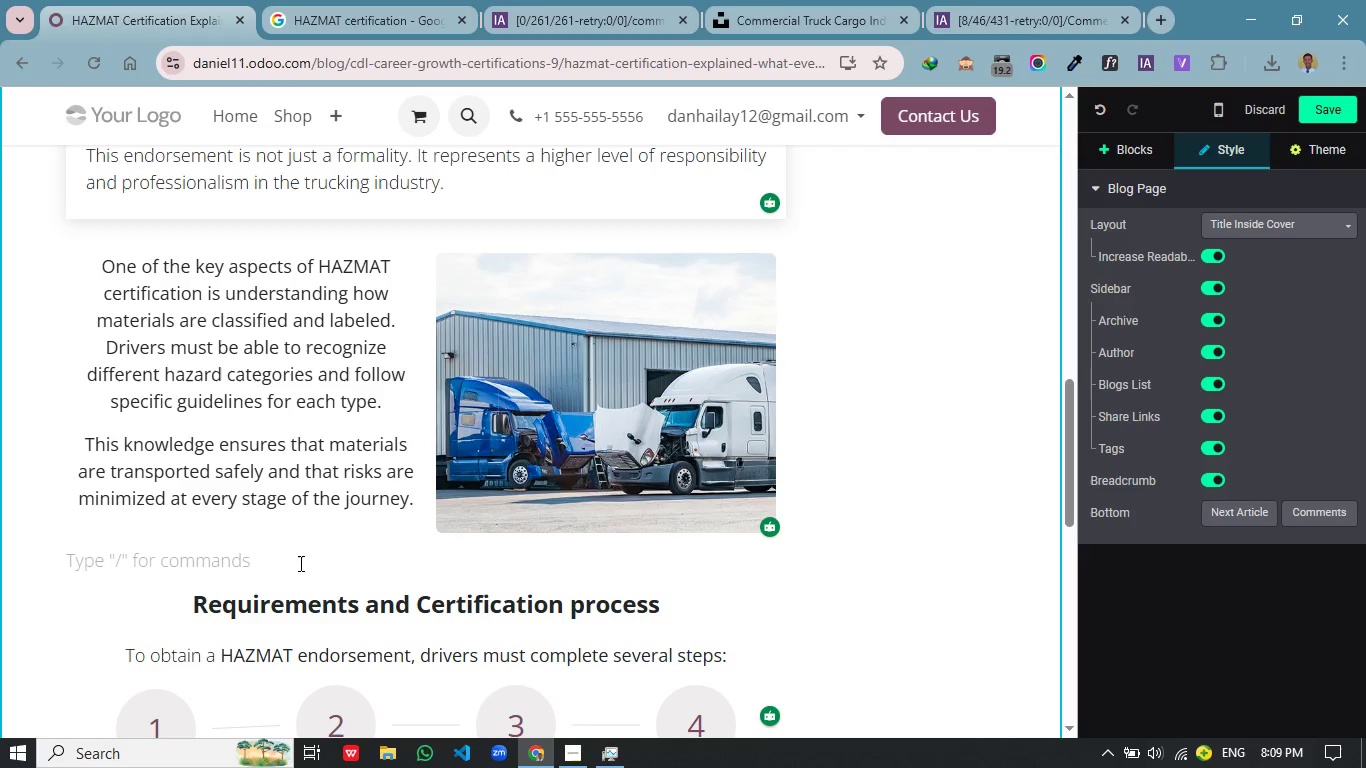 
key(Backspace)
 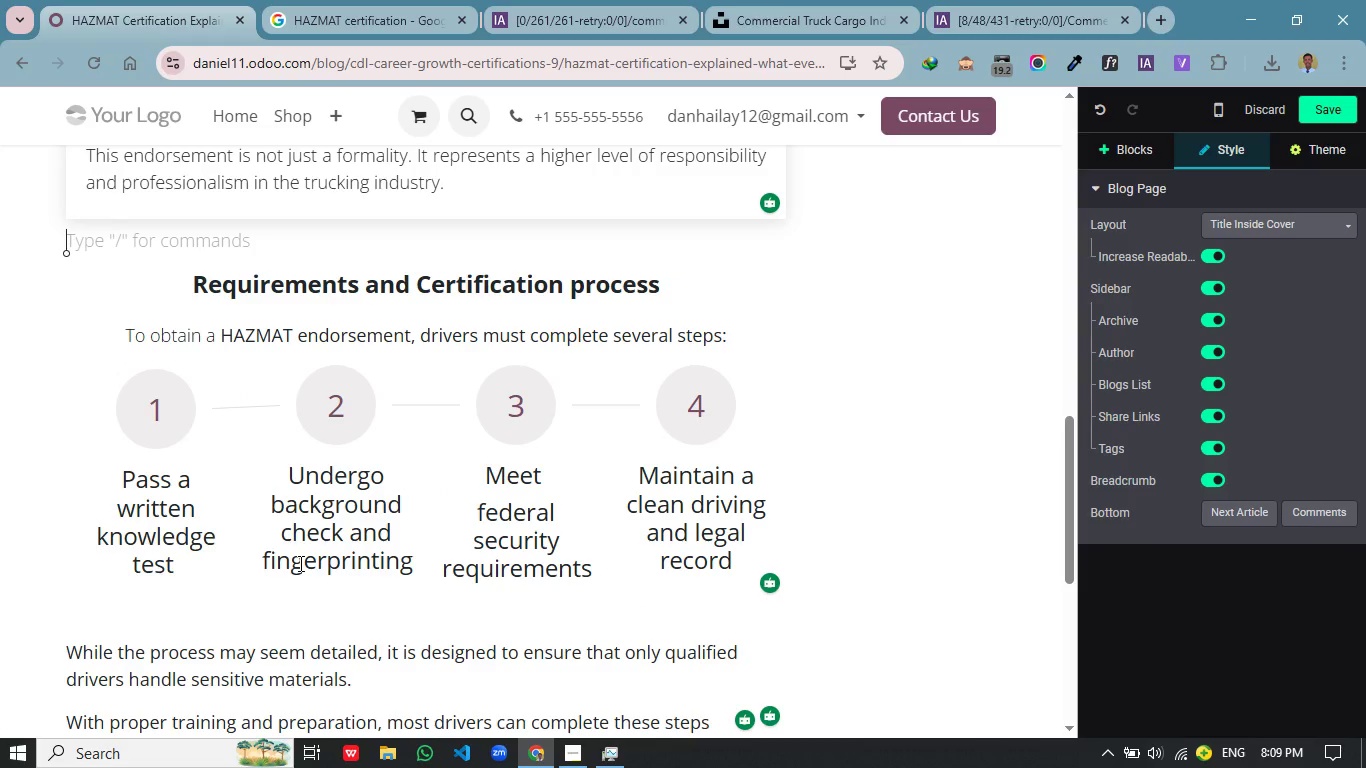 
key(Control+Z)
 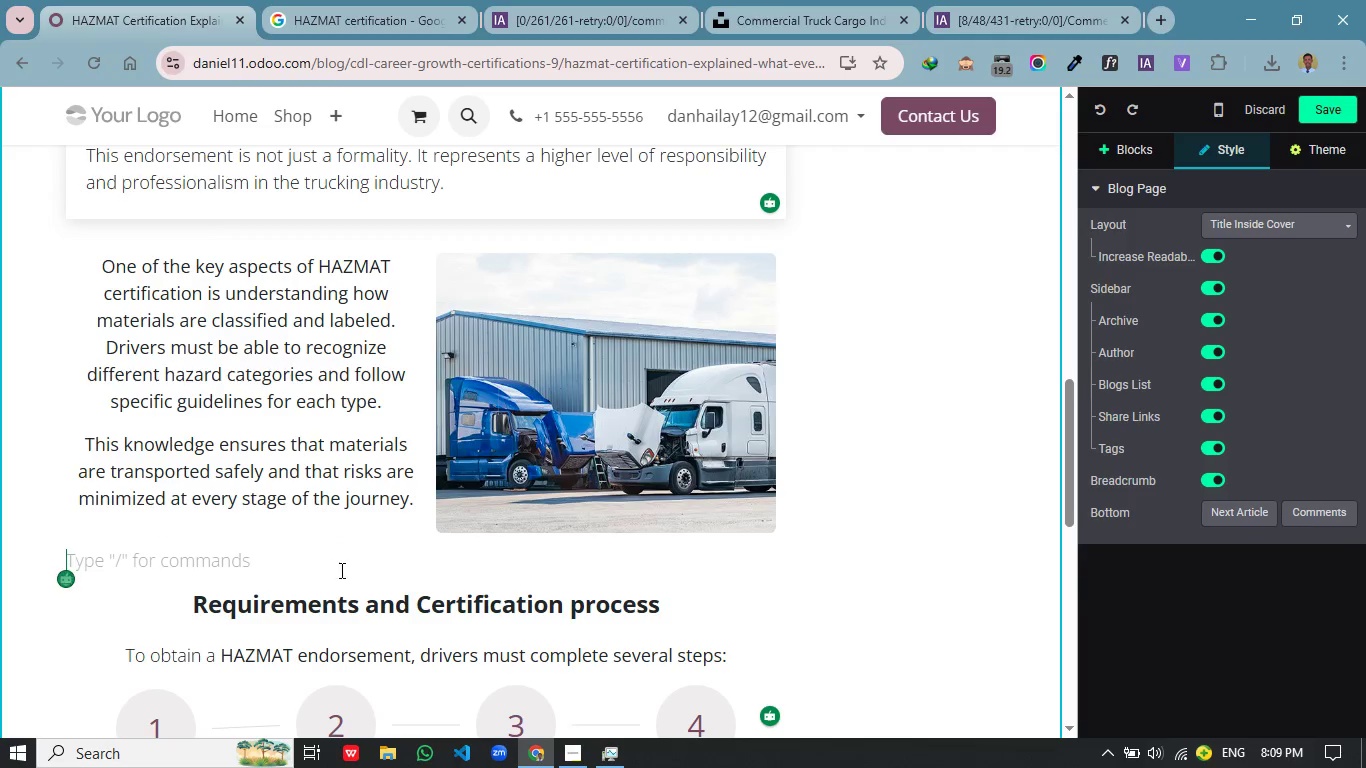 
scroll: coordinate [340, 570], scroll_direction: down, amount: 1.0
 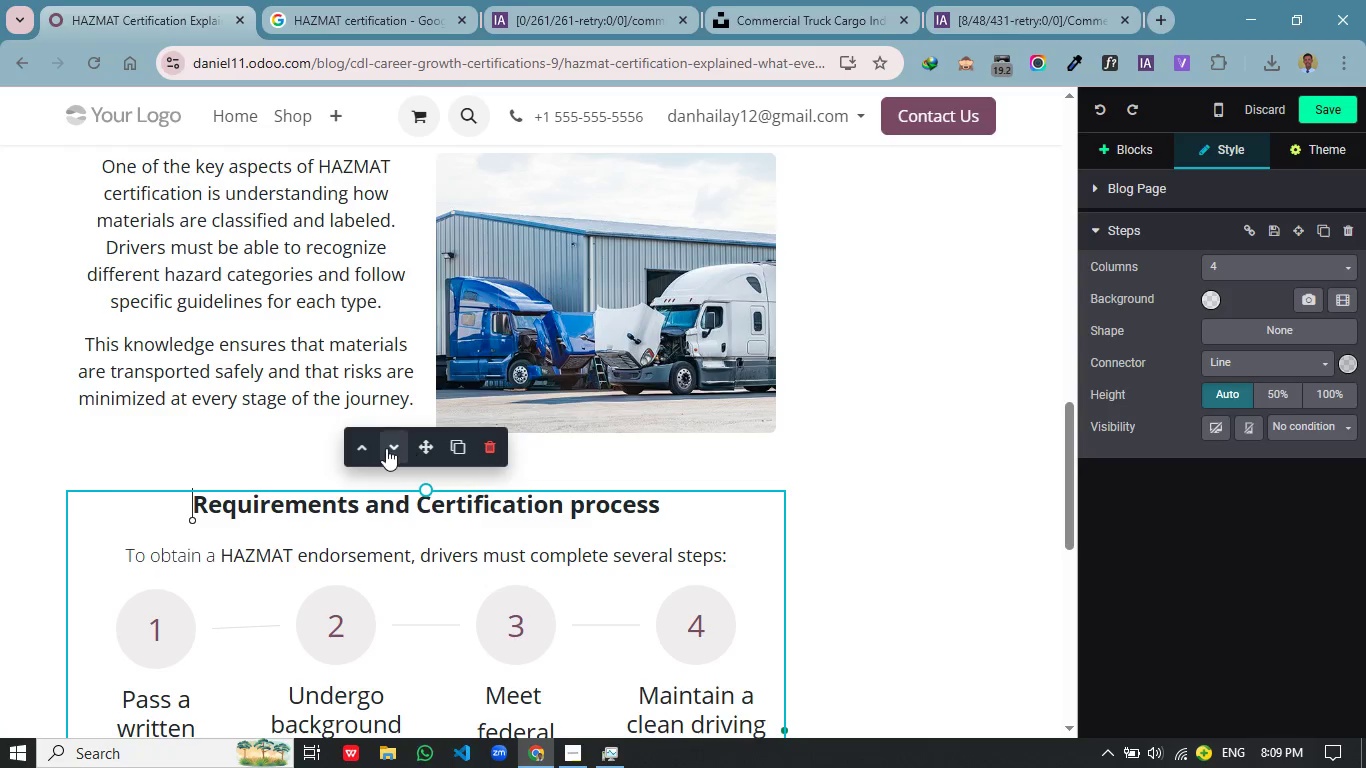 
left_click([362, 445])
 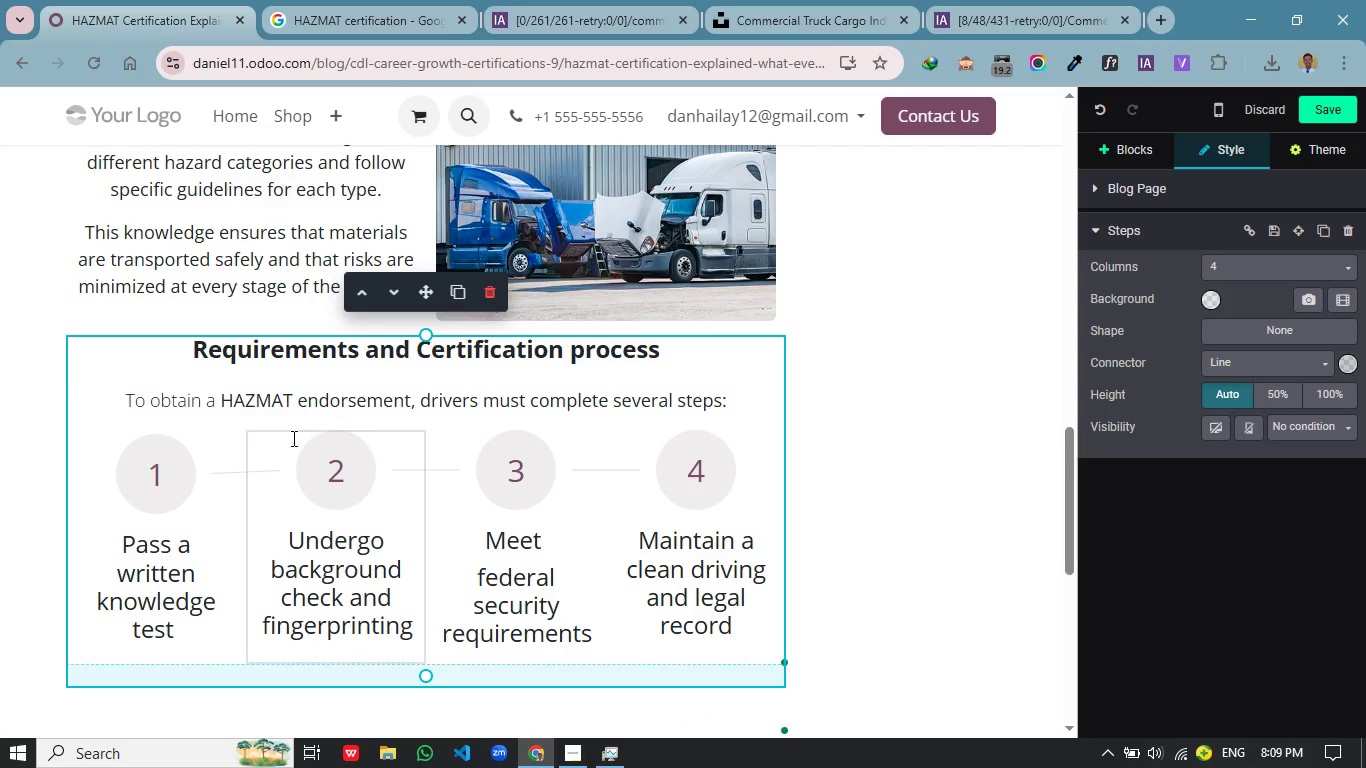 
left_click([271, 530])
 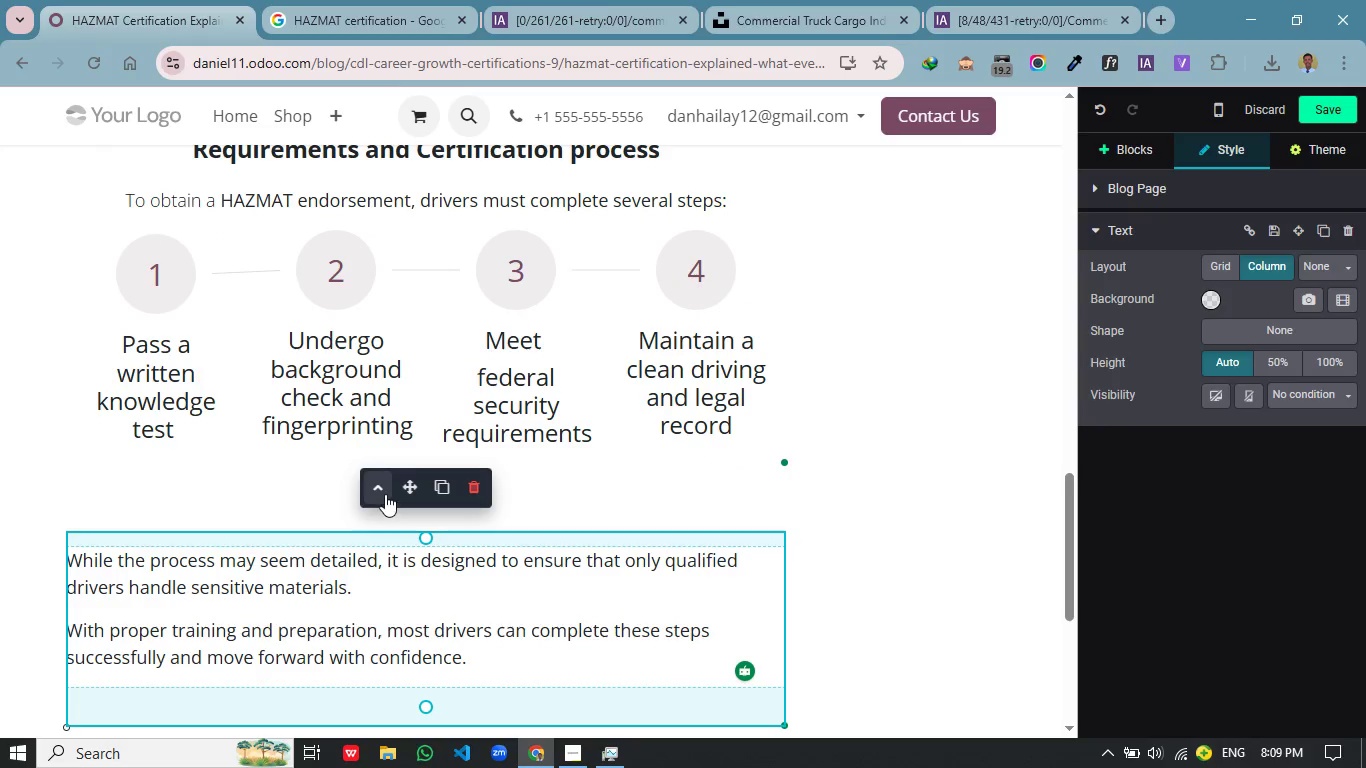 
scroll: coordinate [287, 443], scroll_direction: down, amount: 2.0
 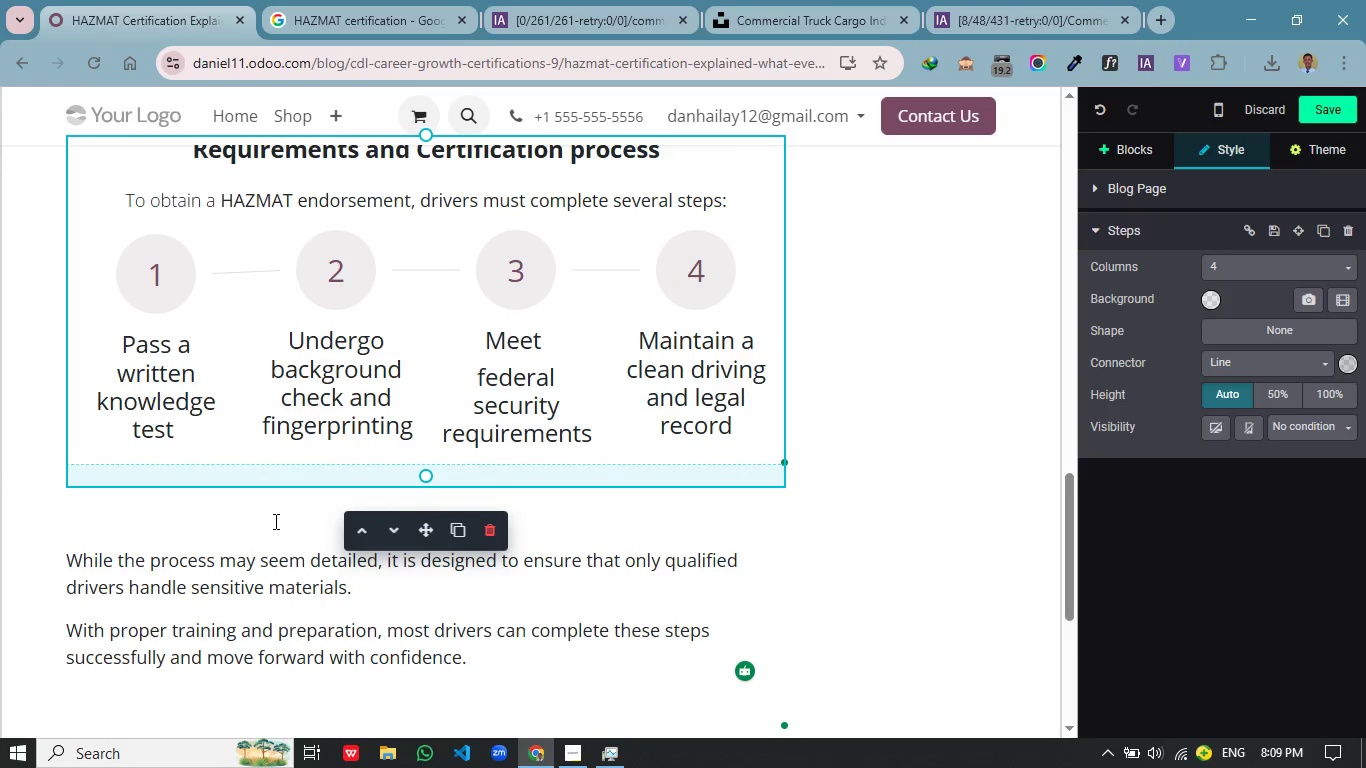 
left_click([378, 490])
 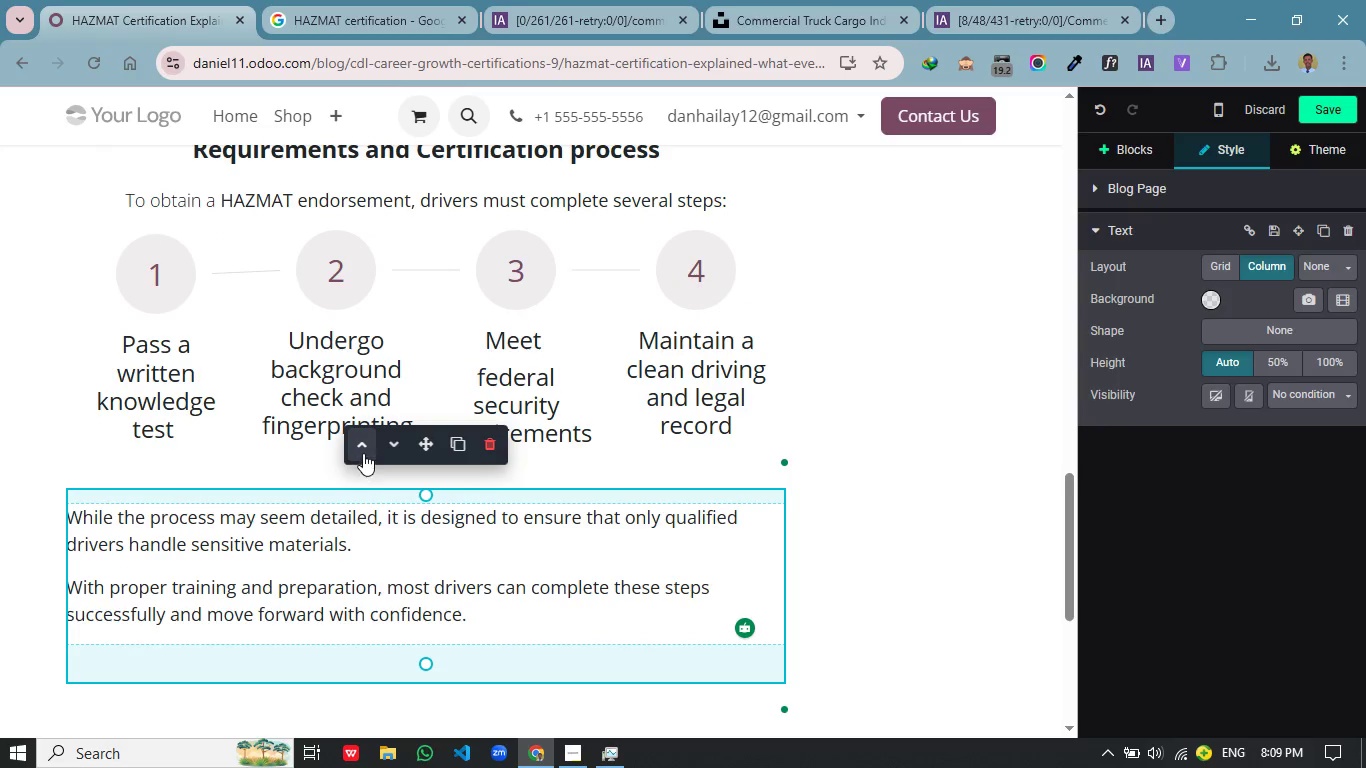 
left_click([364, 451])
 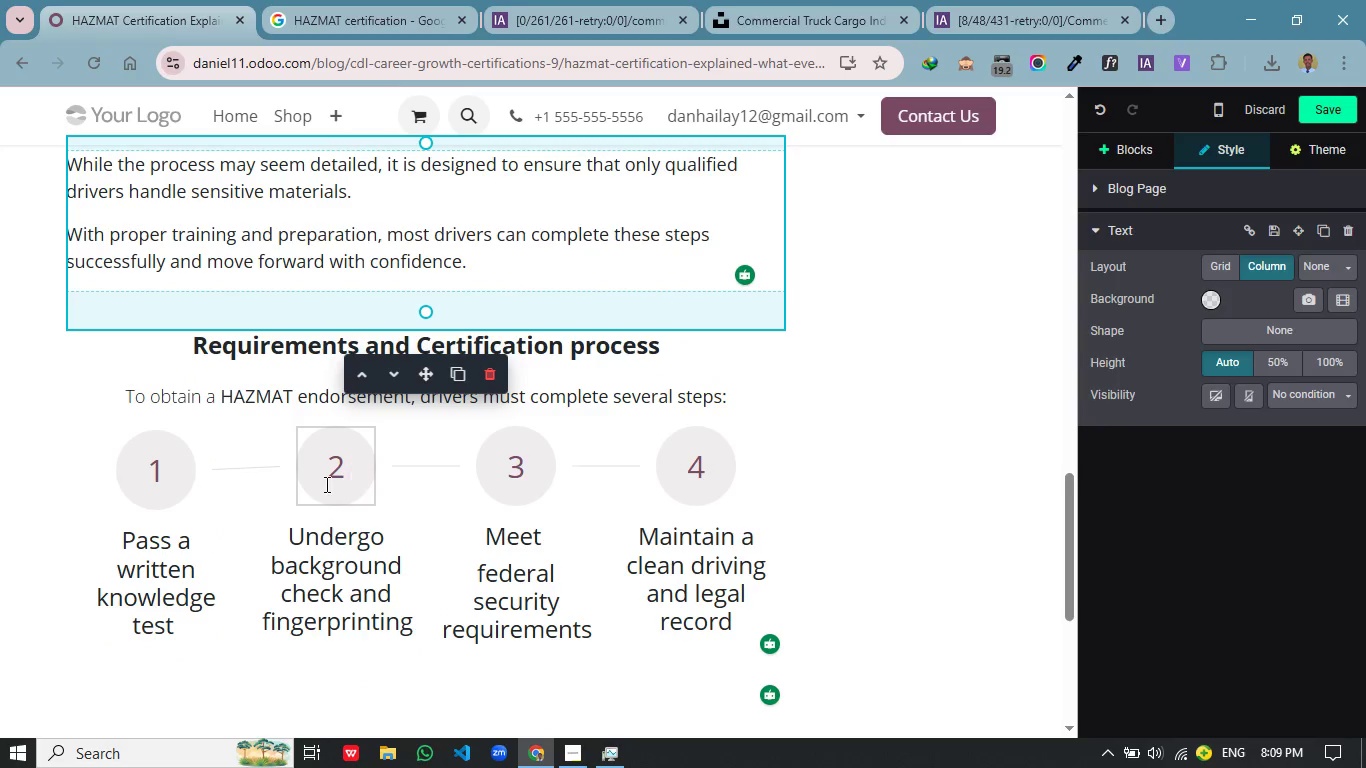 
scroll: coordinate [299, 492], scroll_direction: up, amount: 1.0
 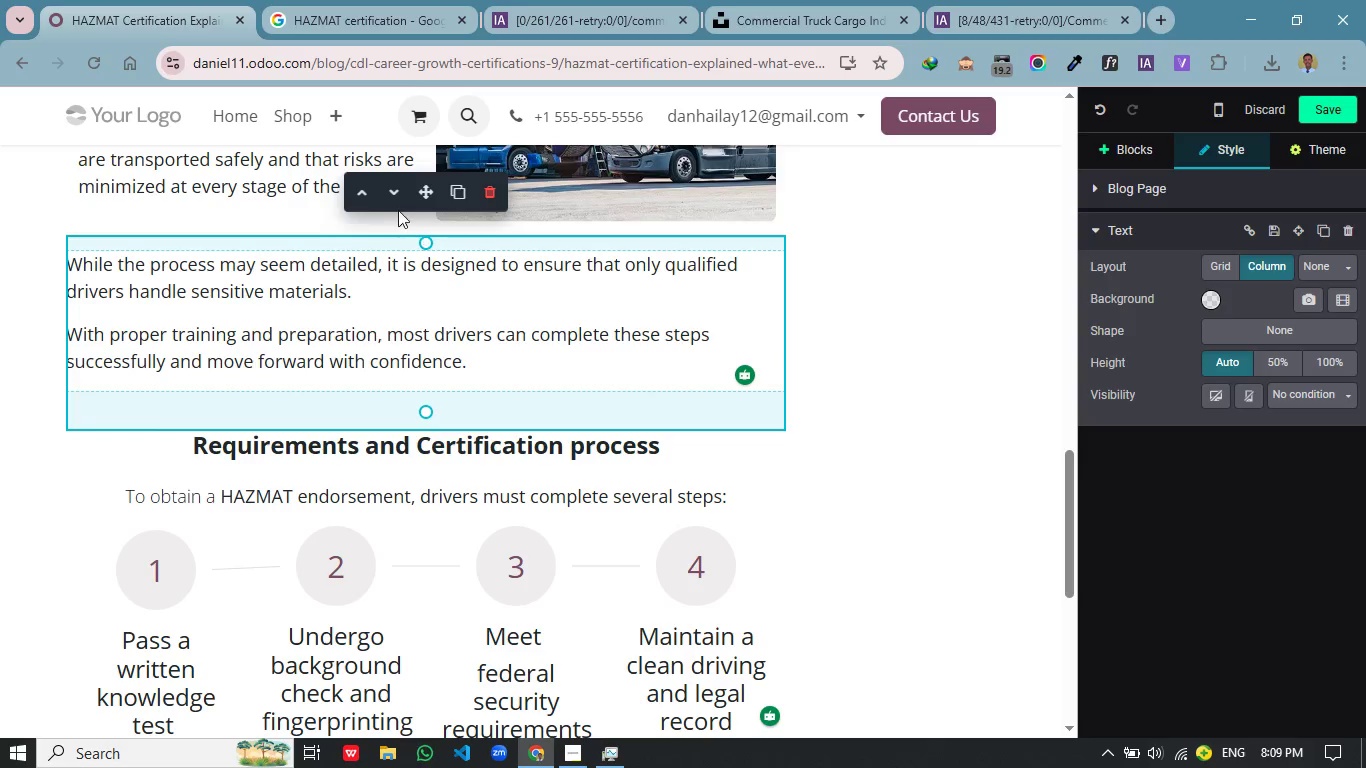 
left_click([395, 198])
 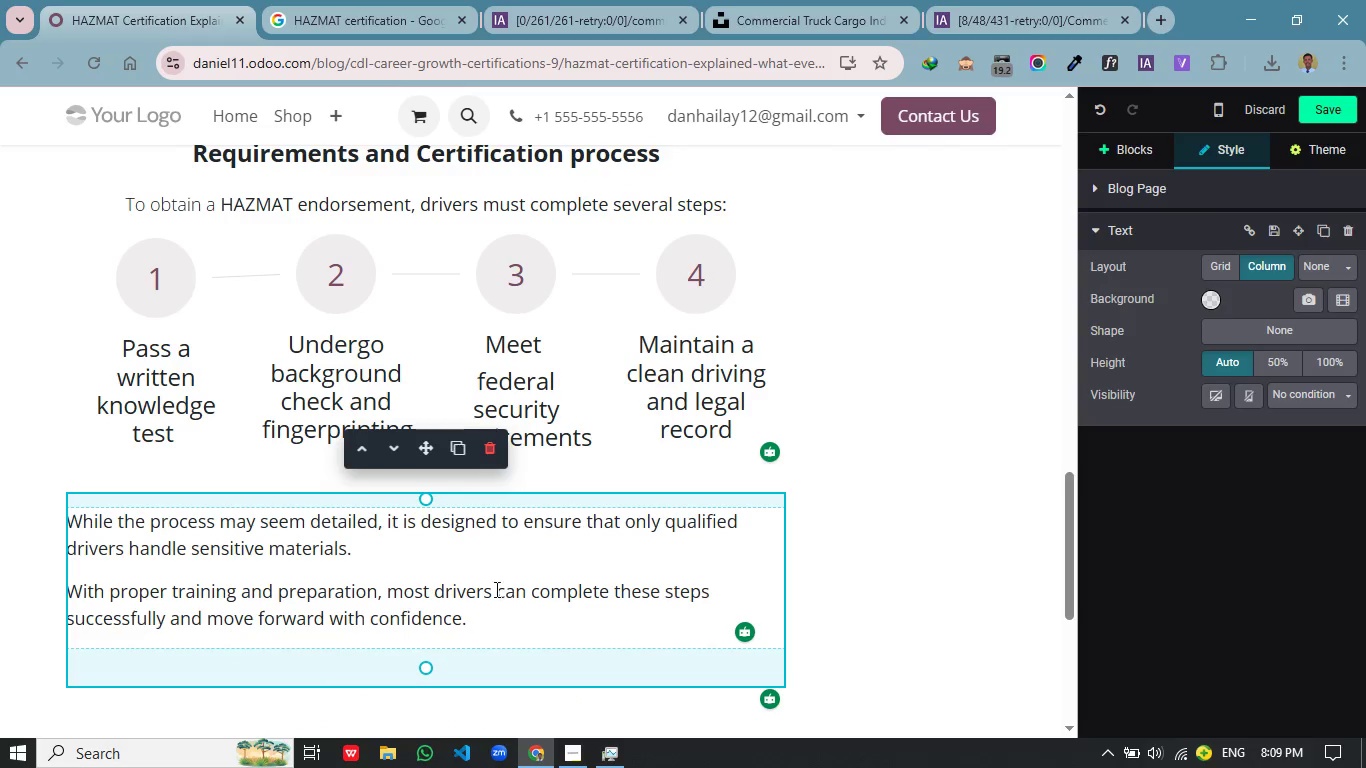 
left_click_drag(start_coordinate=[515, 613], to_coordinate=[71, 526])
 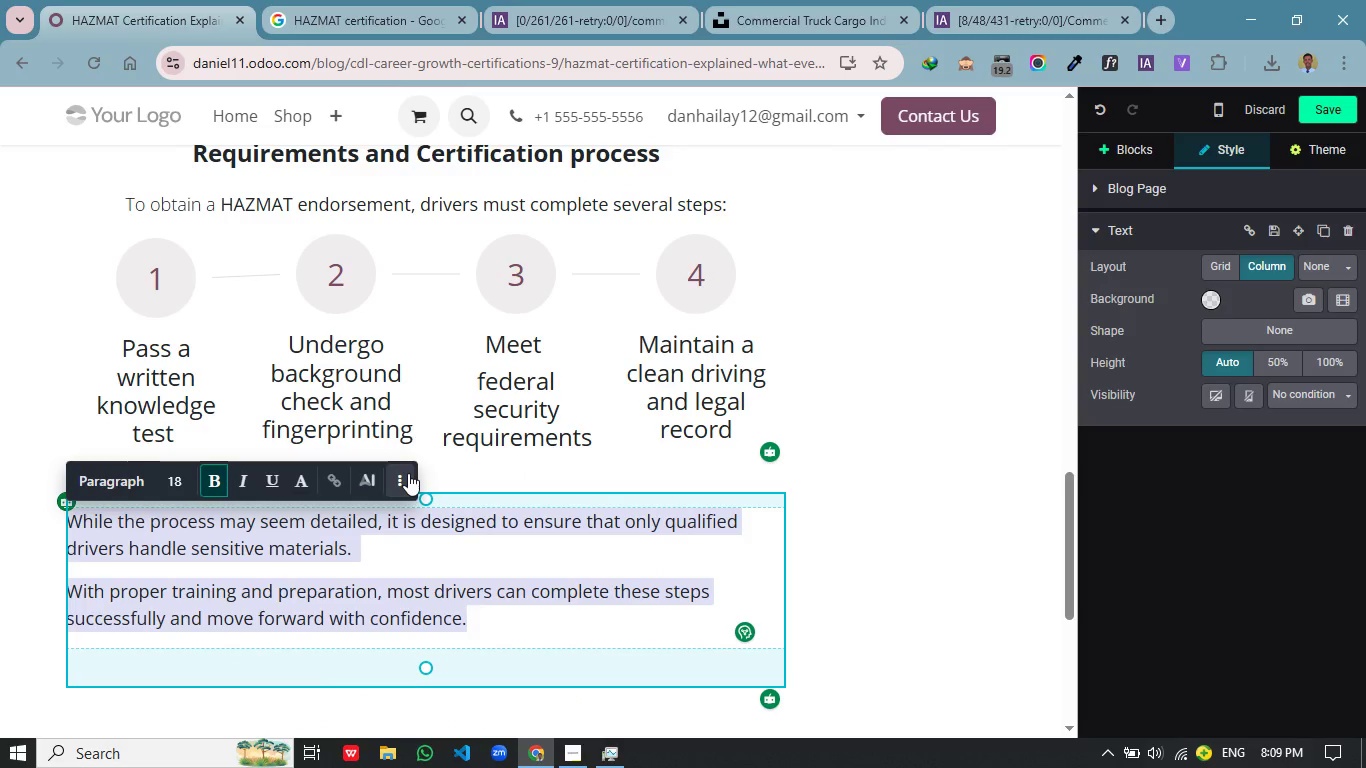 
left_click([407, 476])
 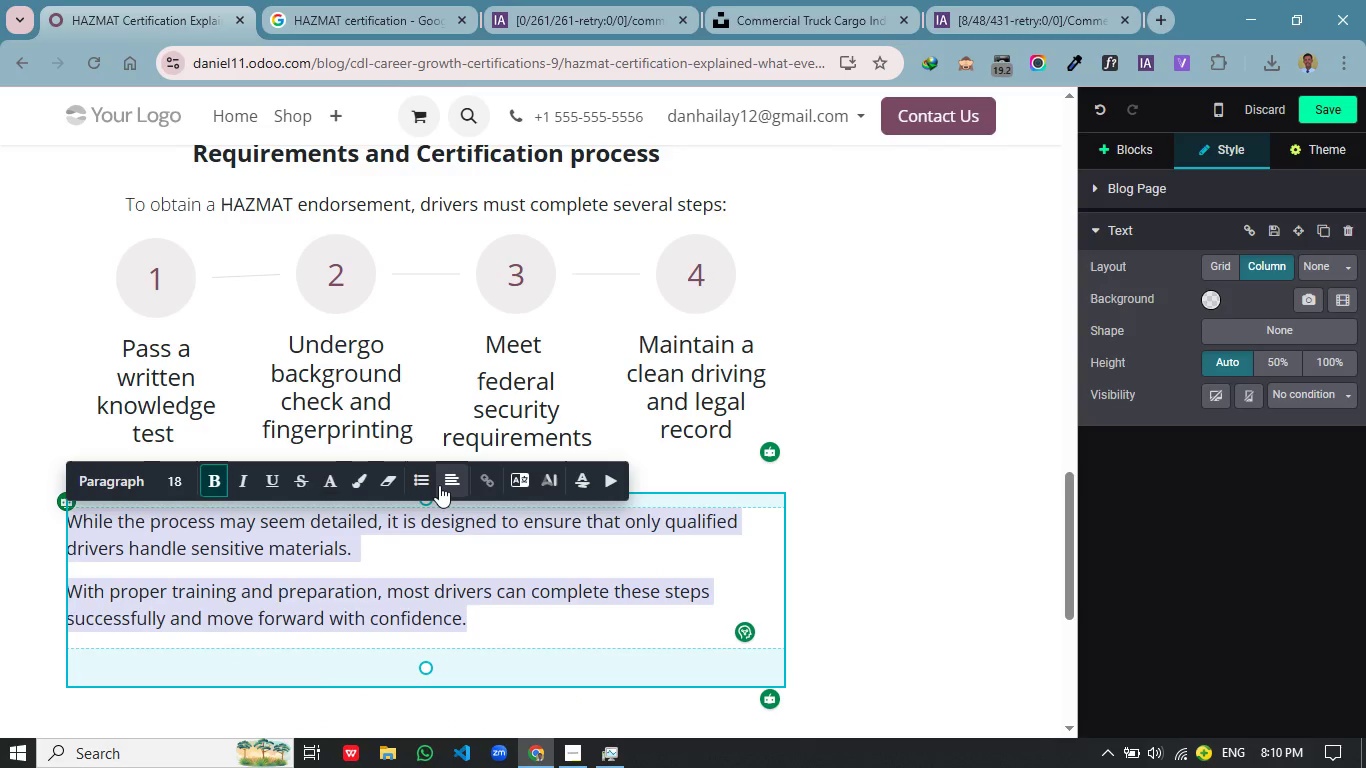 
left_click([439, 485])
 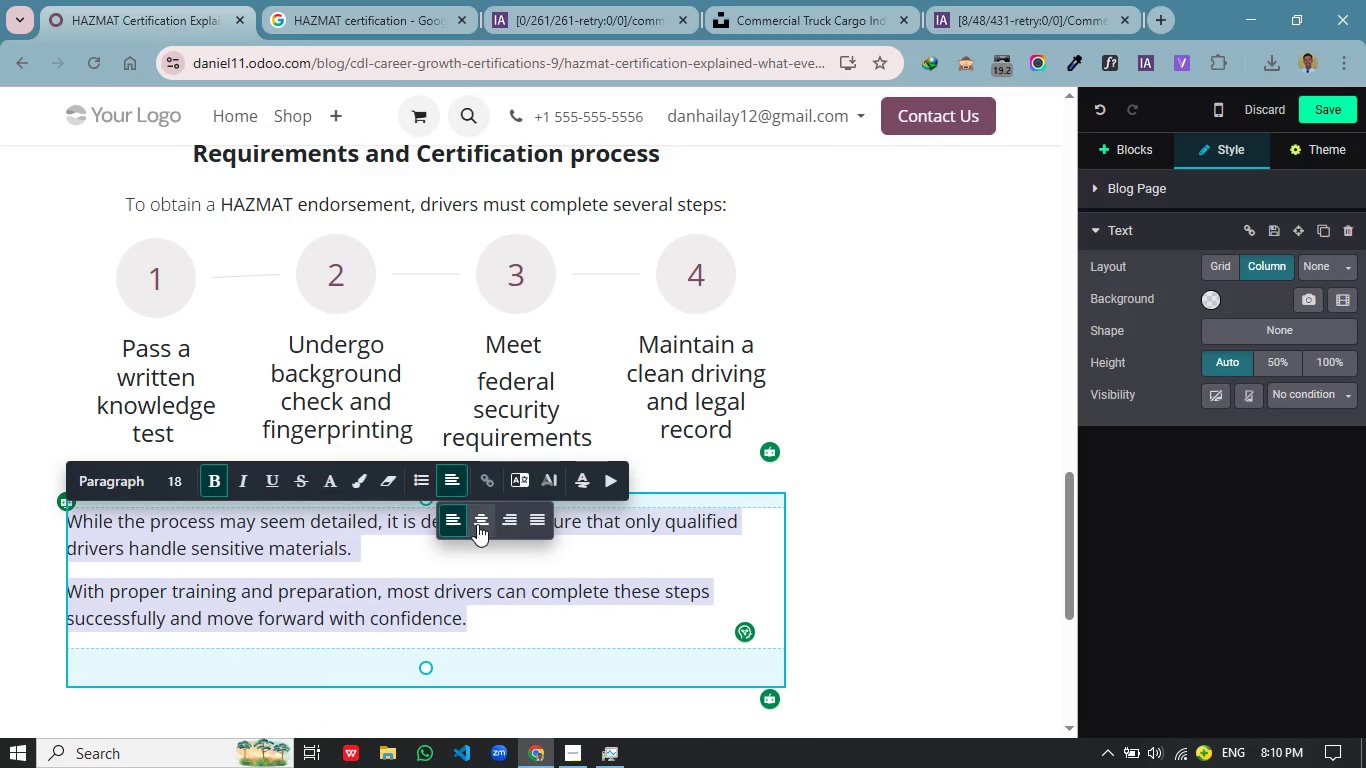 
left_click([477, 524])
 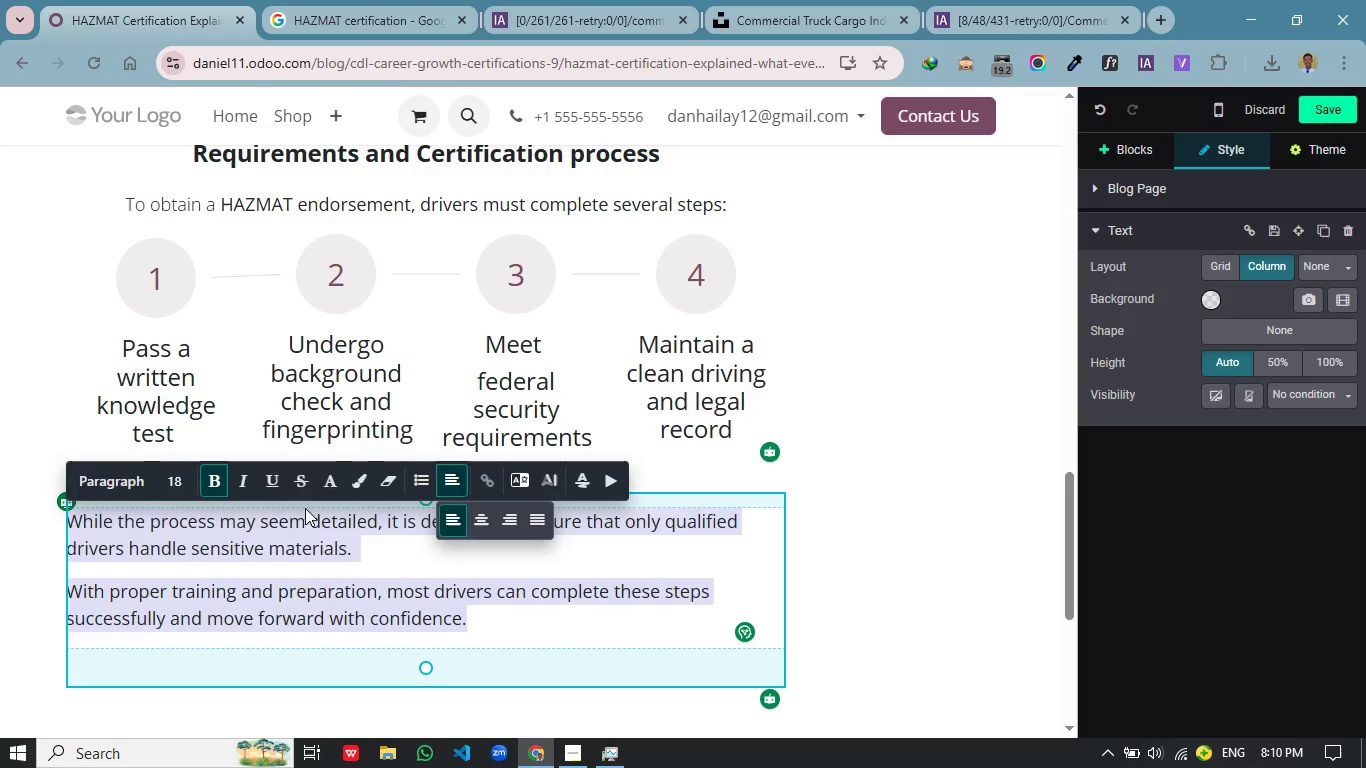 
left_click([531, 518])
 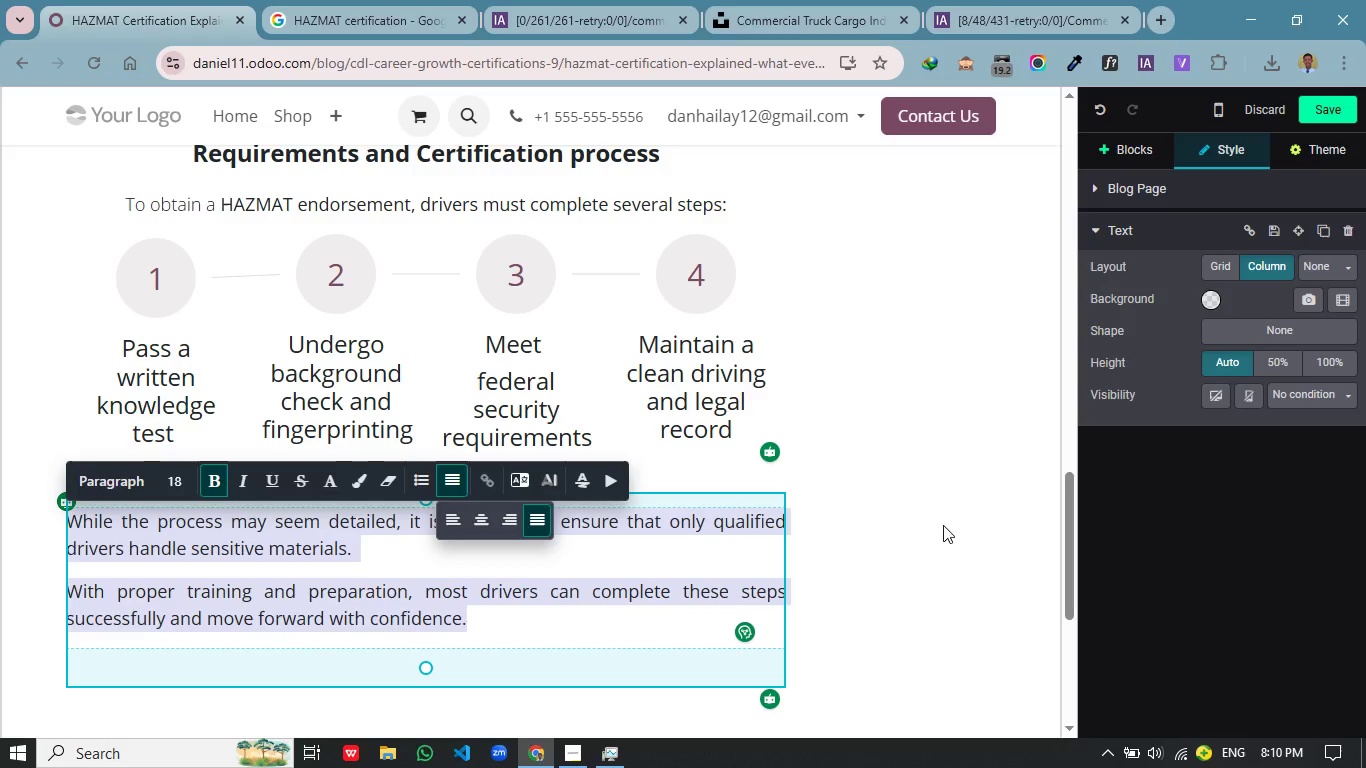 
left_click([922, 529])
 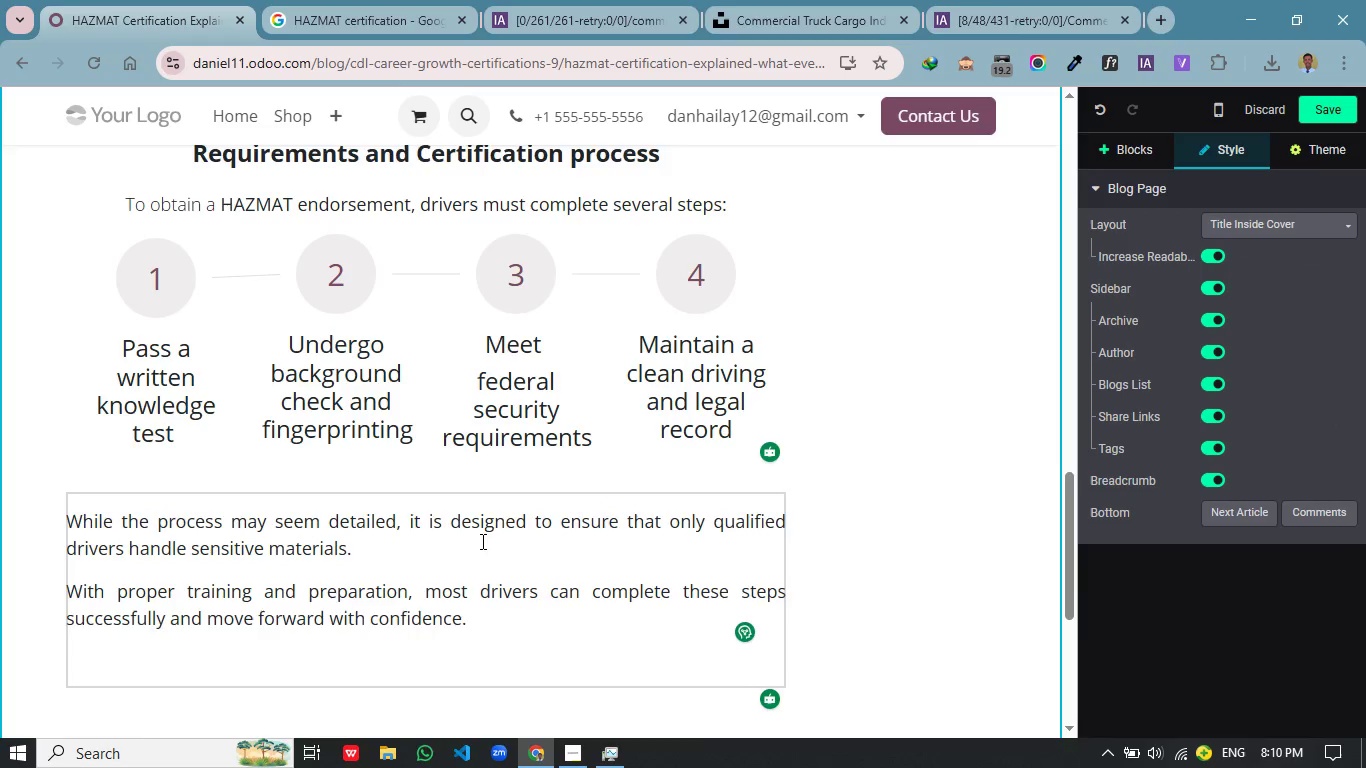 
left_click([248, 479])
 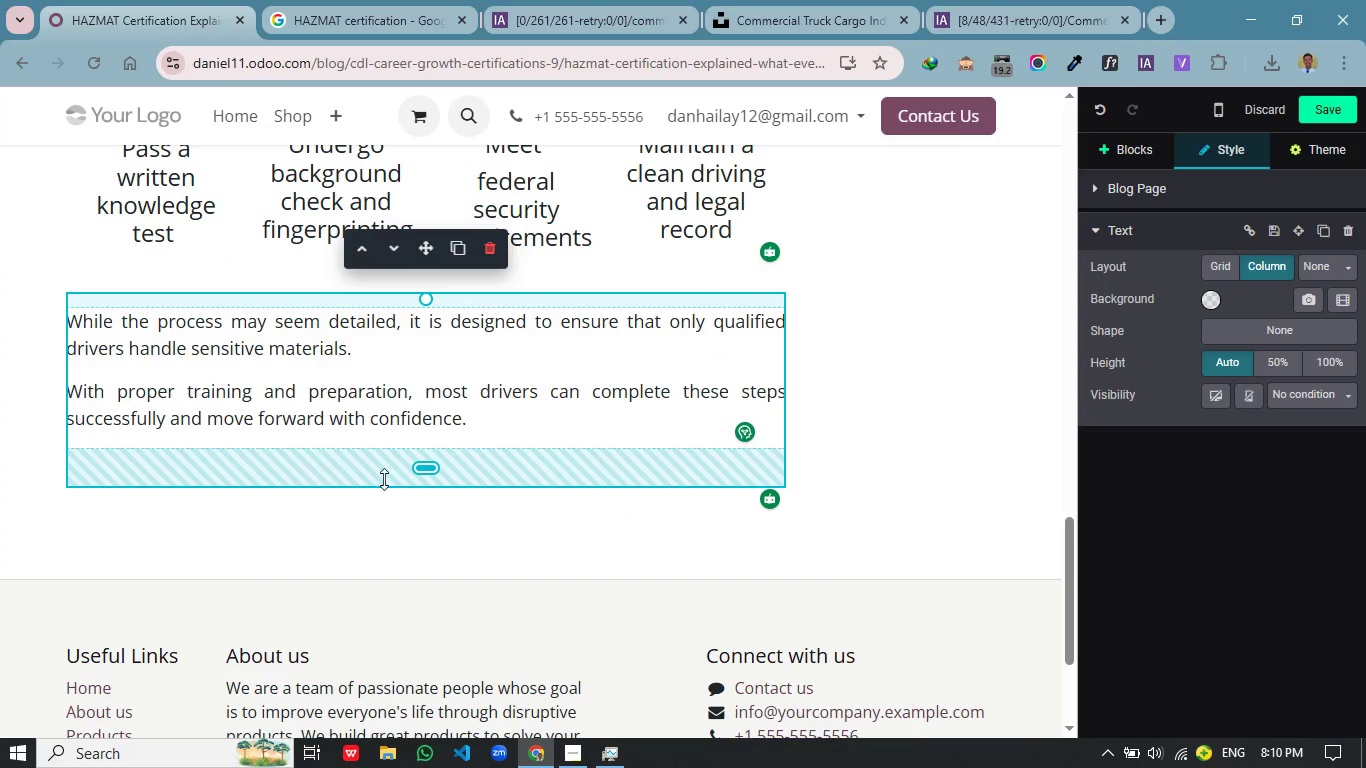 
scroll: coordinate [483, 541], scroll_direction: down, amount: 2.0
 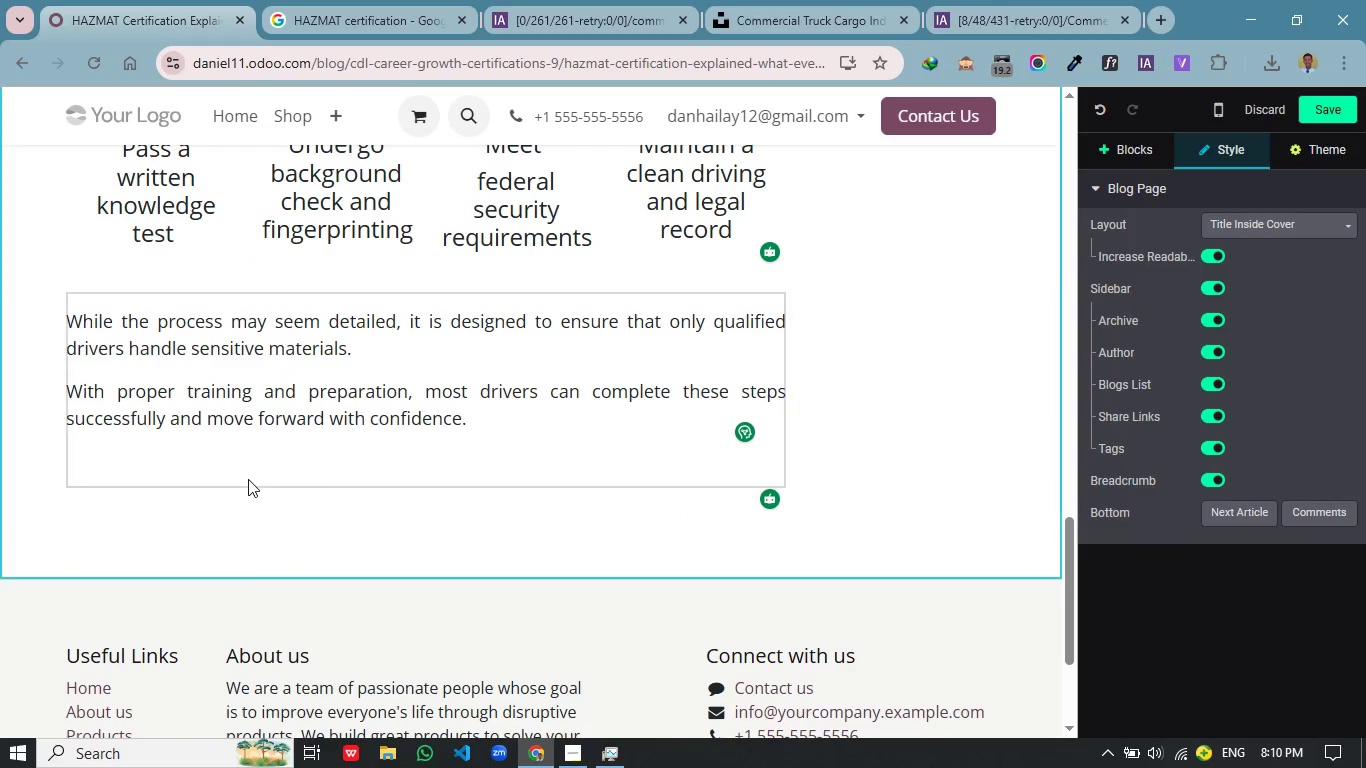 
left_click_drag(start_coordinate=[384, 479], to_coordinate=[403, 435])
 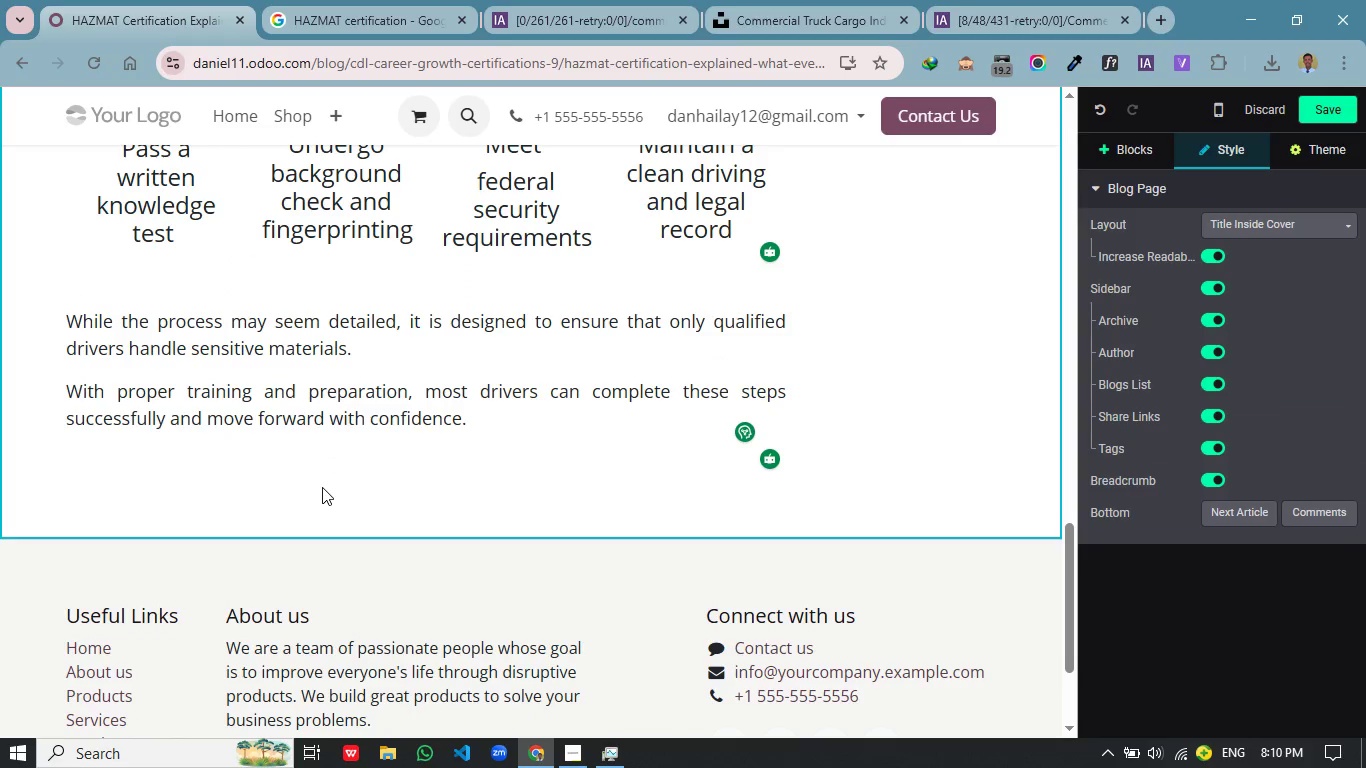 
wait(29.56)
 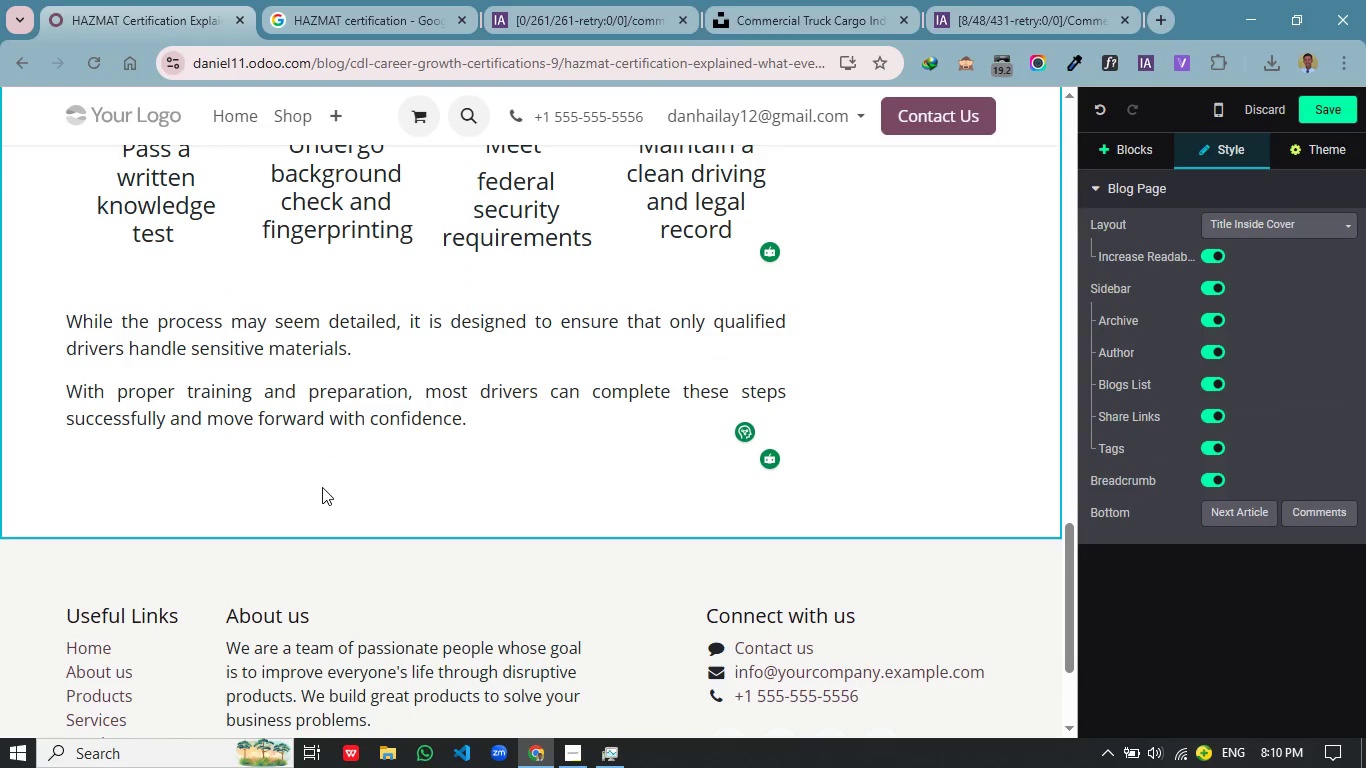 
left_click([322, 487])
 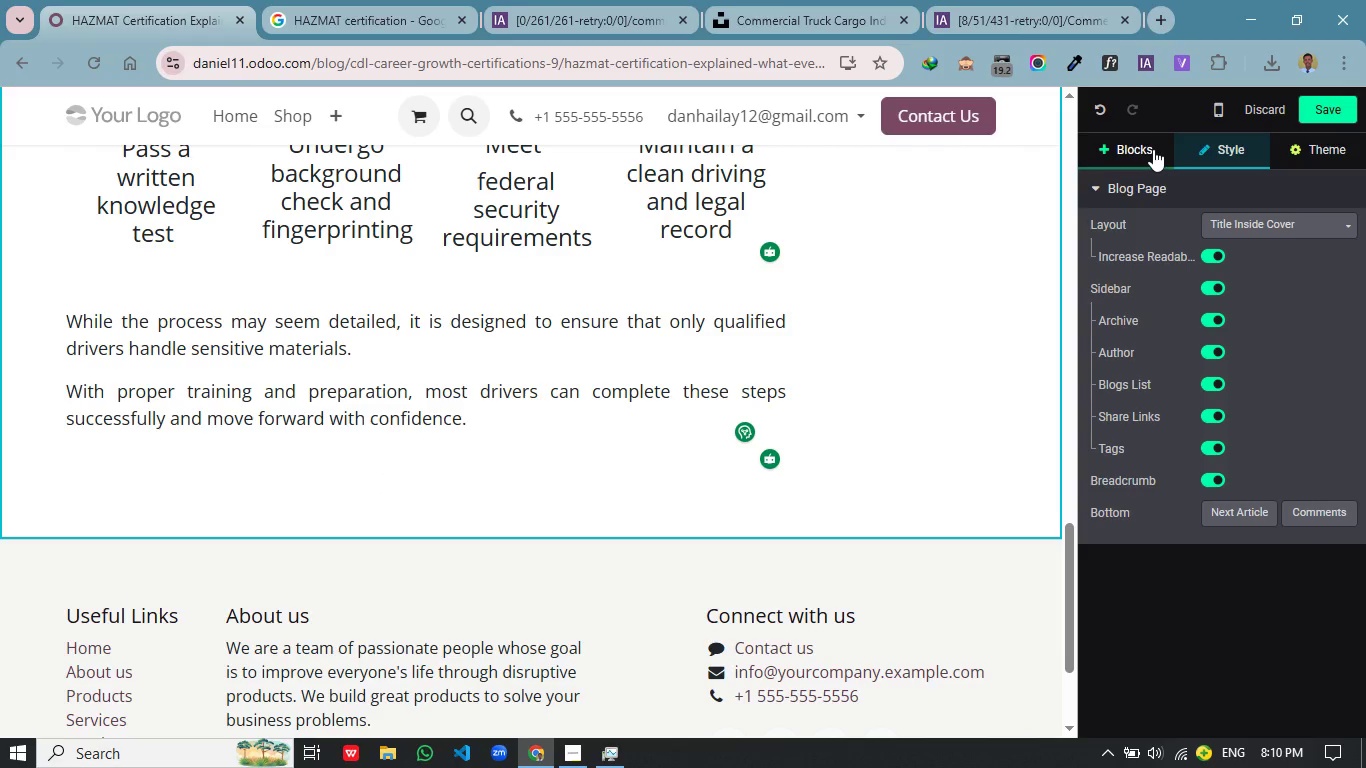 
left_click([1144, 149])
 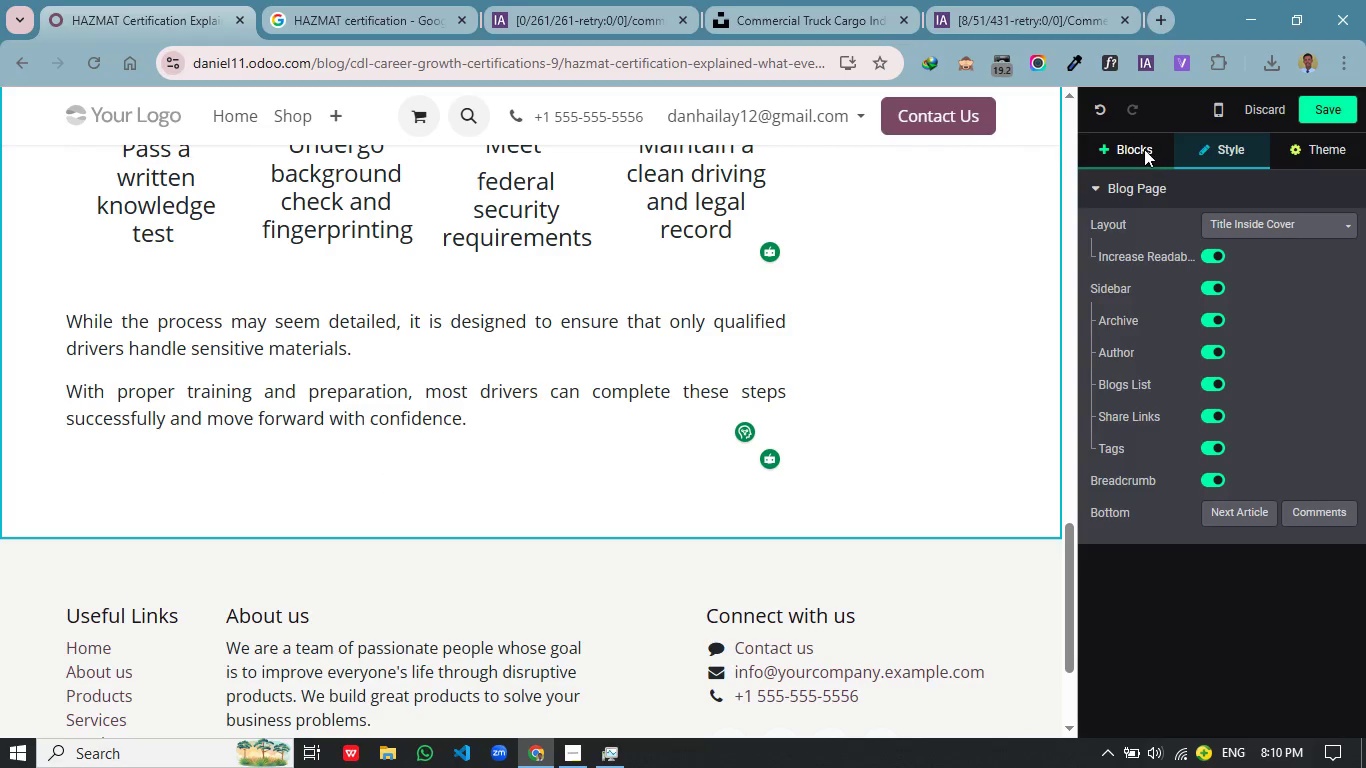 
mouse_move([1143, 170])
 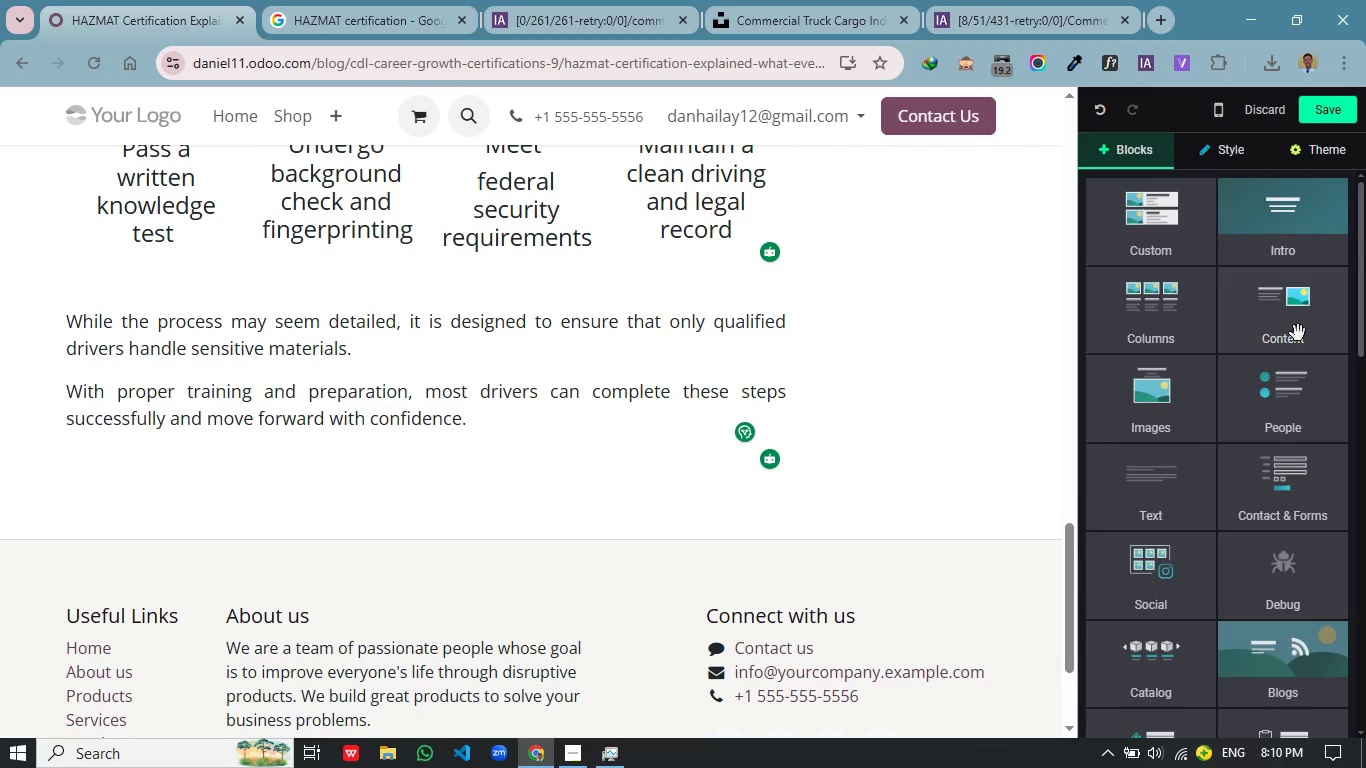 
left_click([1298, 333])
 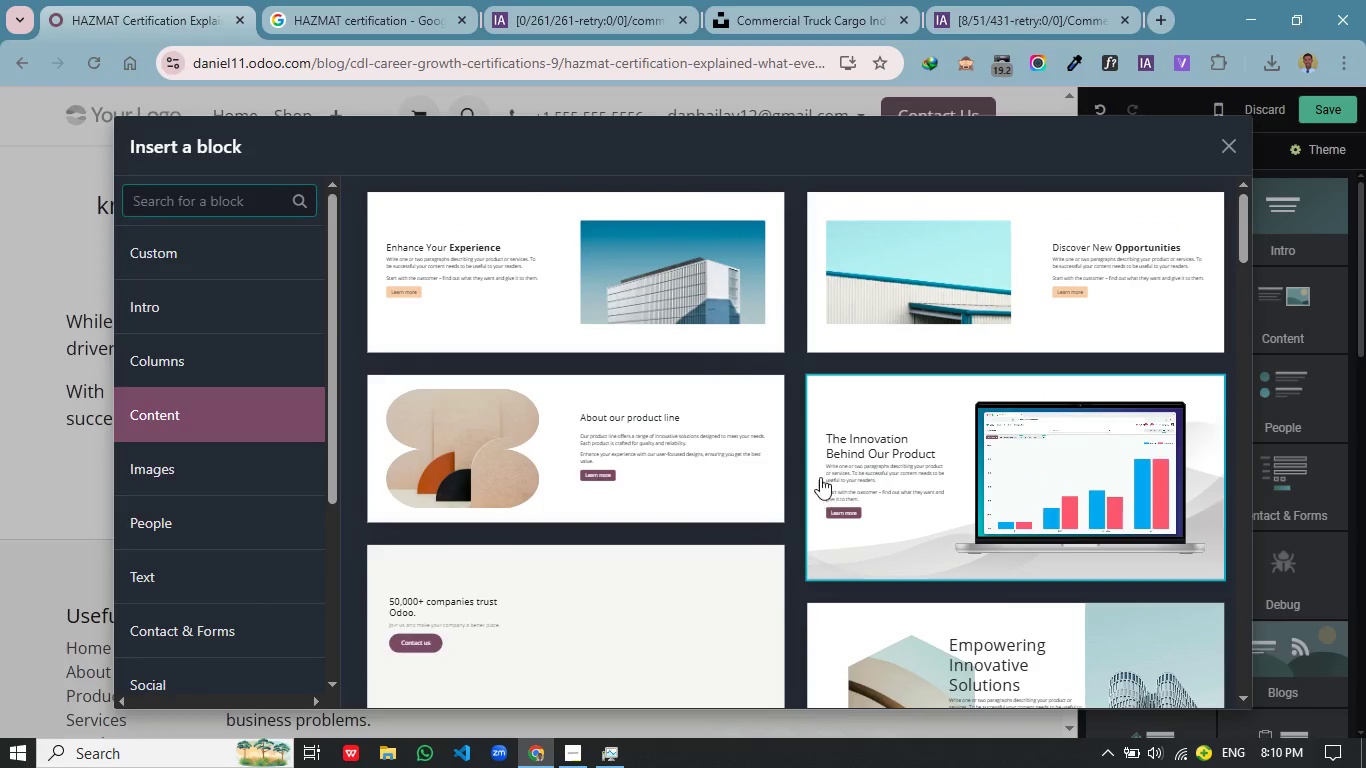 
scroll: coordinate [928, 439], scroll_direction: down, amount: 3.0
 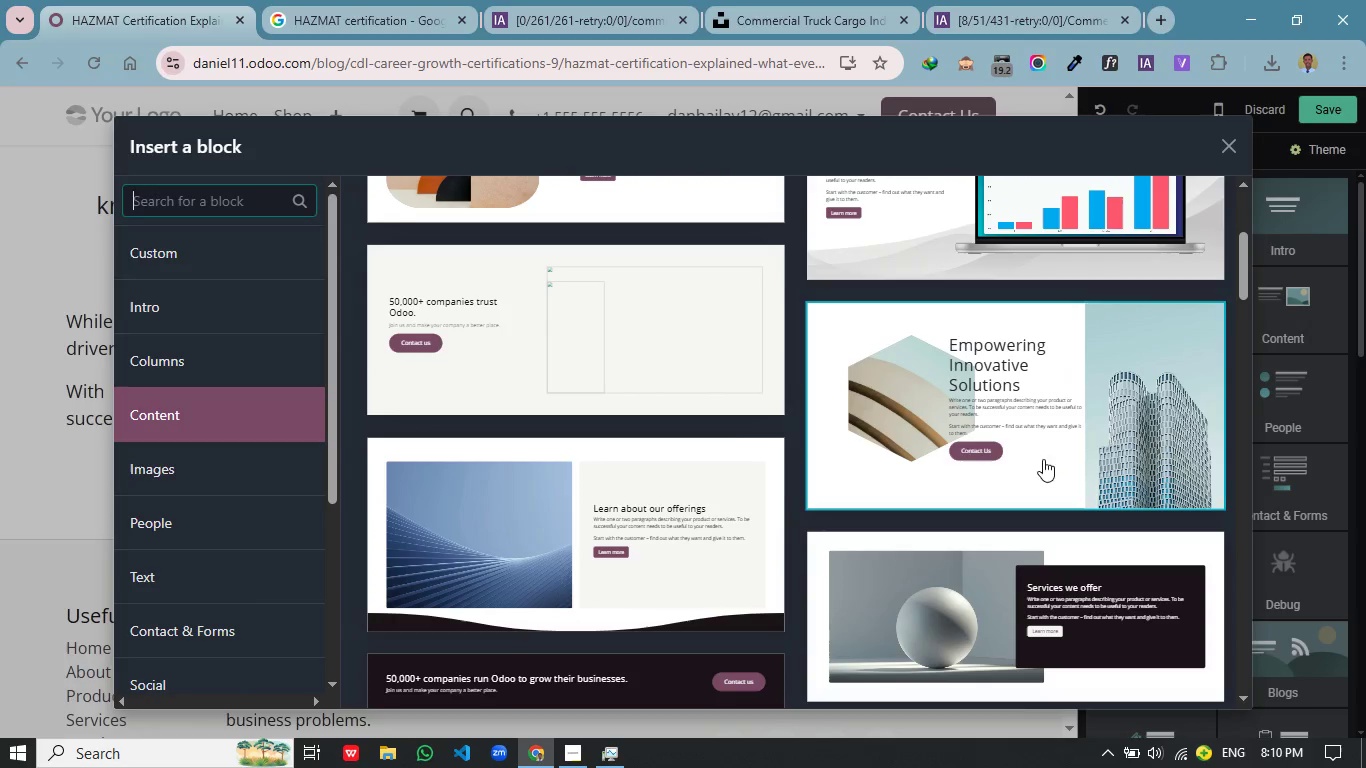 
wait(6.57)
 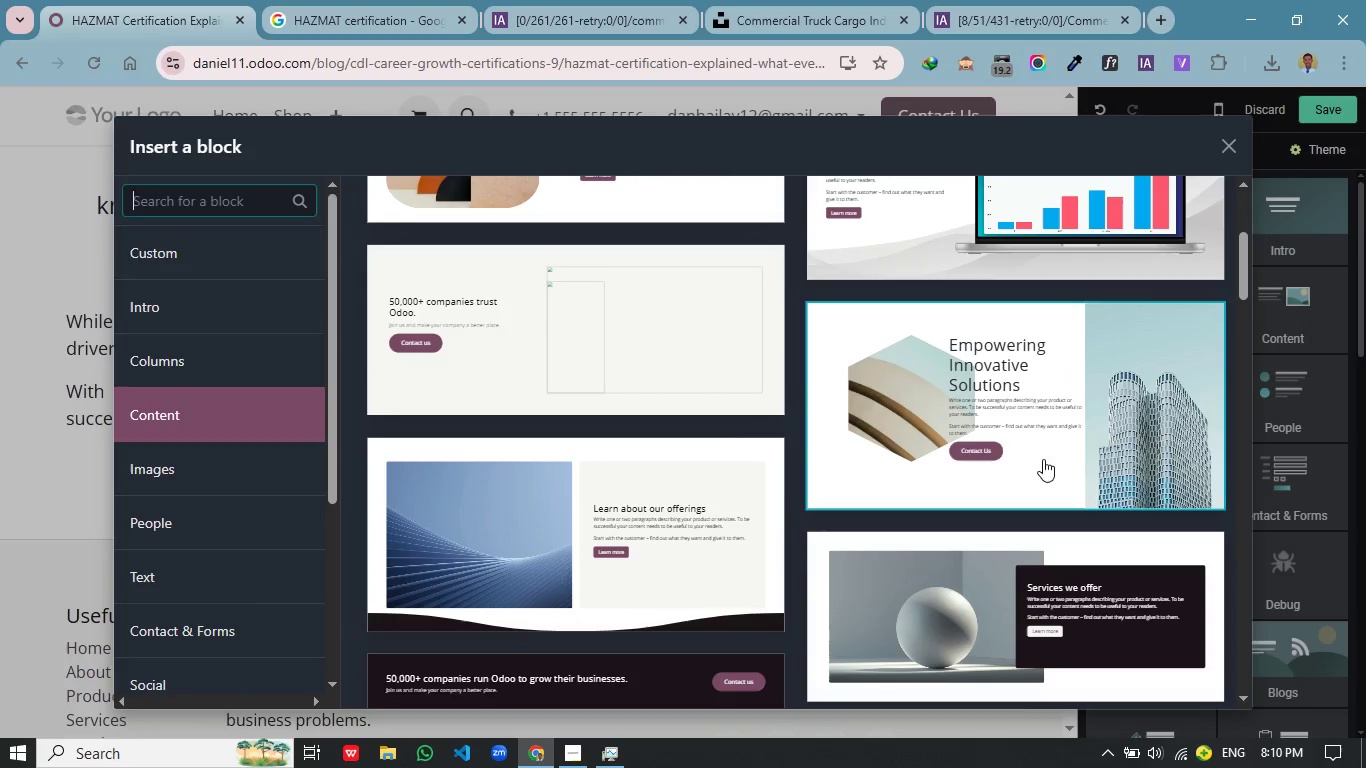 
left_click([988, 570])
 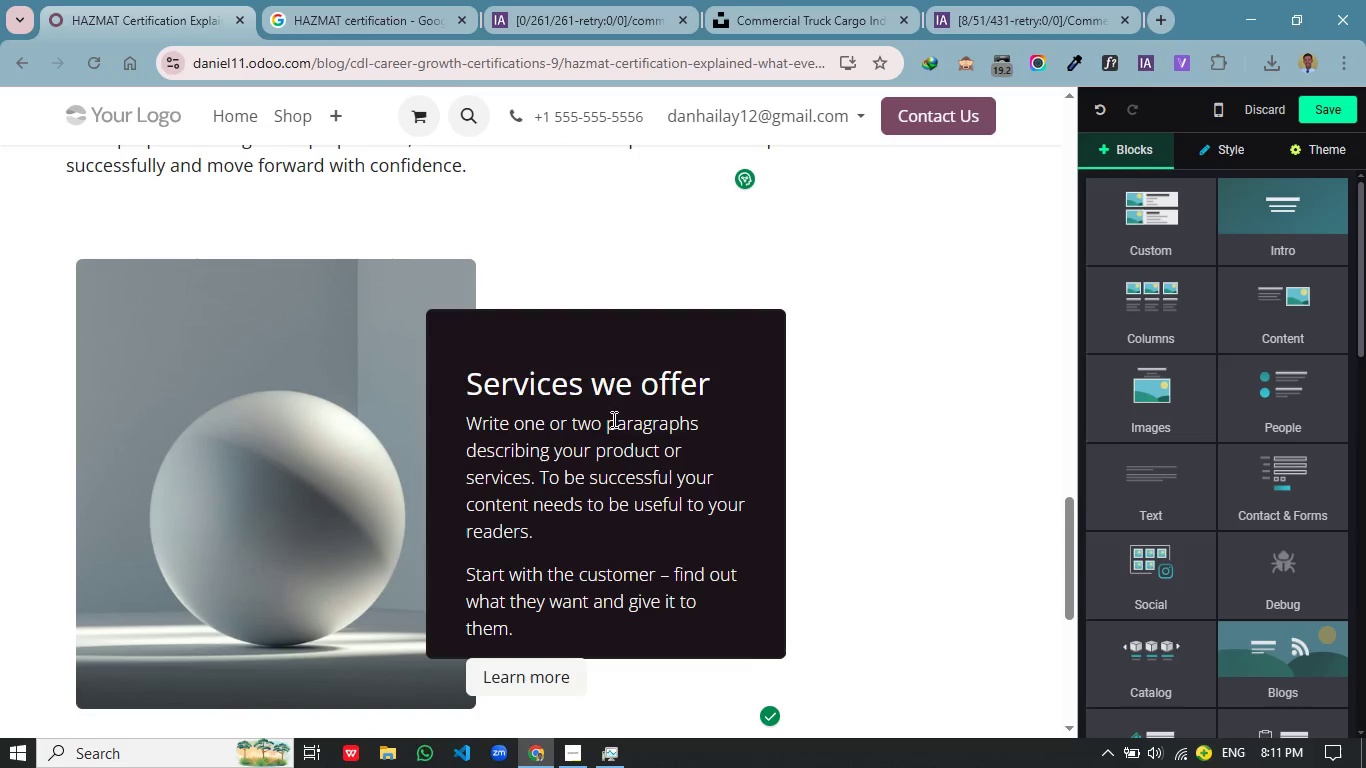 
left_click_drag(start_coordinate=[524, 629], to_coordinate=[451, 376])
 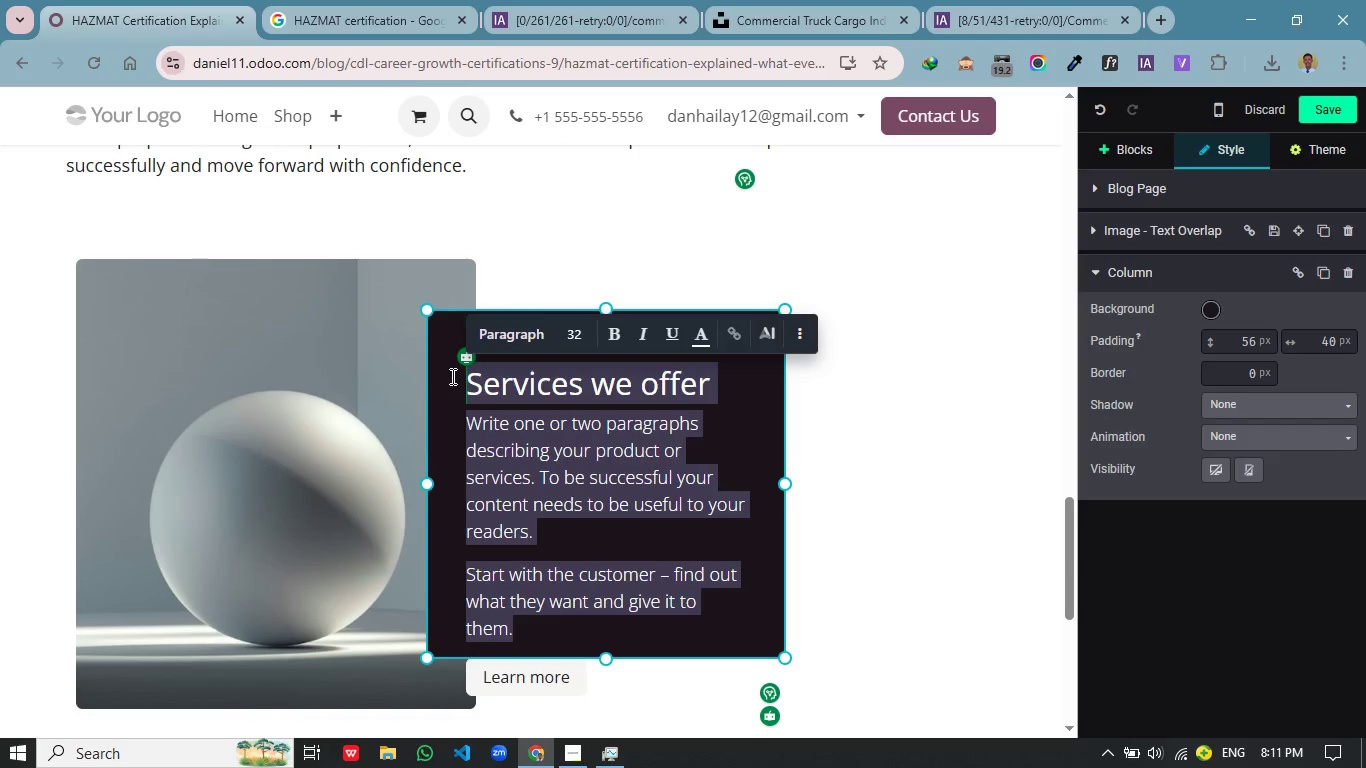 
type(Why )
 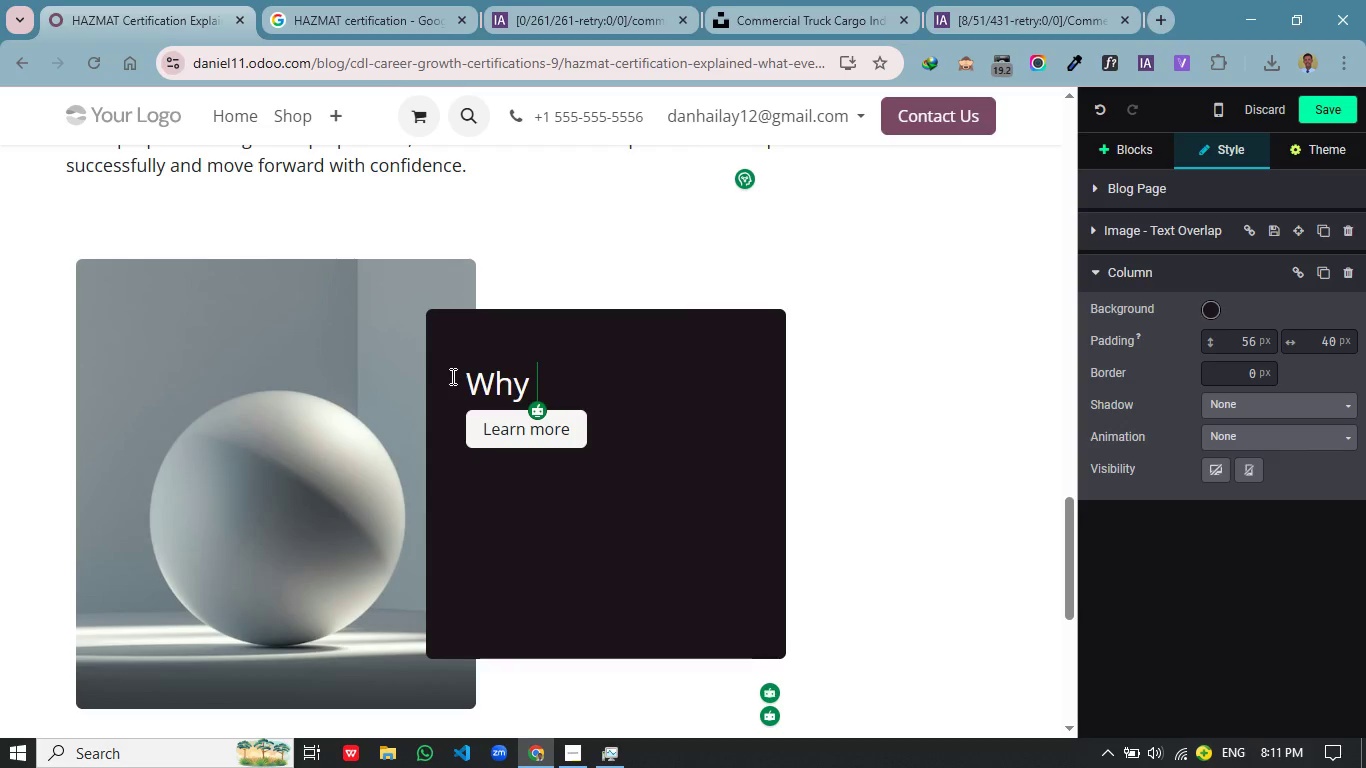 
wait(6.62)
 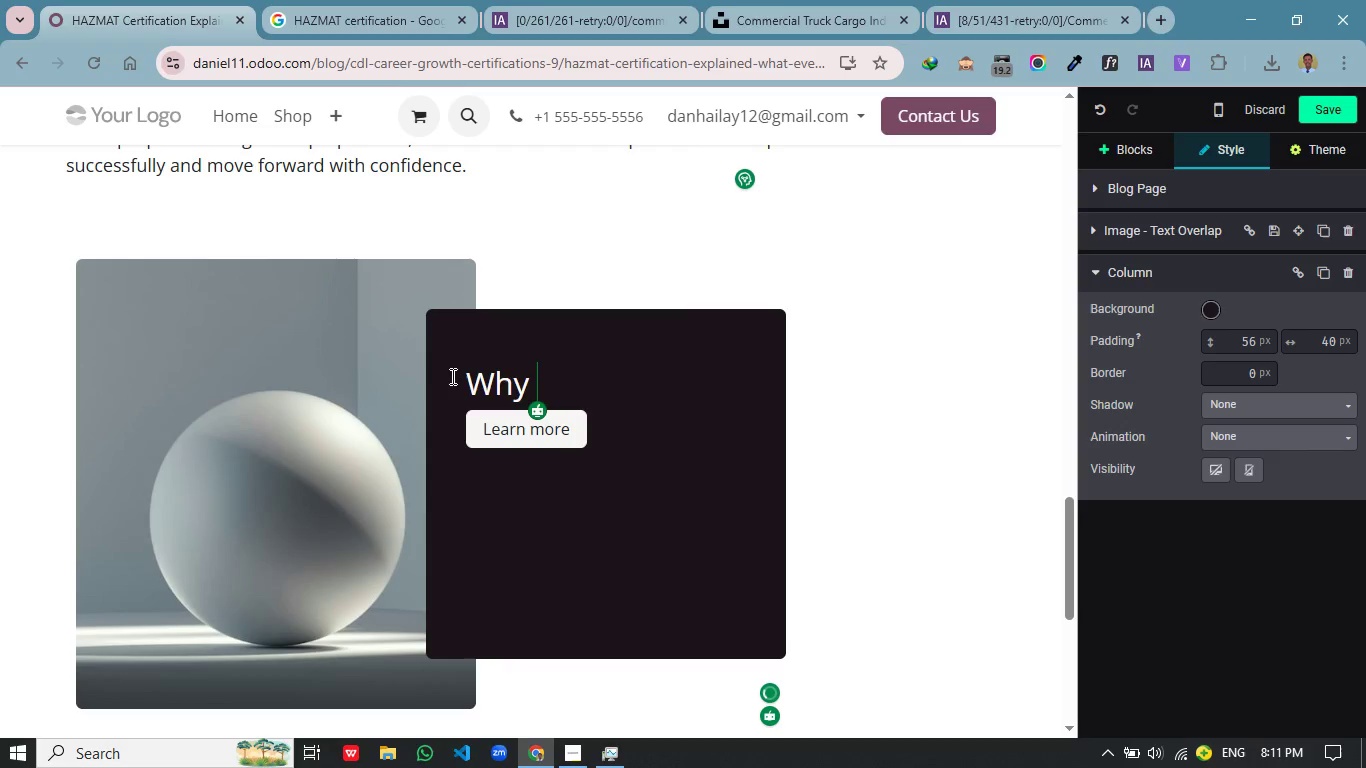 
type(Saftey)
key(Backspace)
key(Backspace)
key(Backspace)
type(ety Training Matters)
 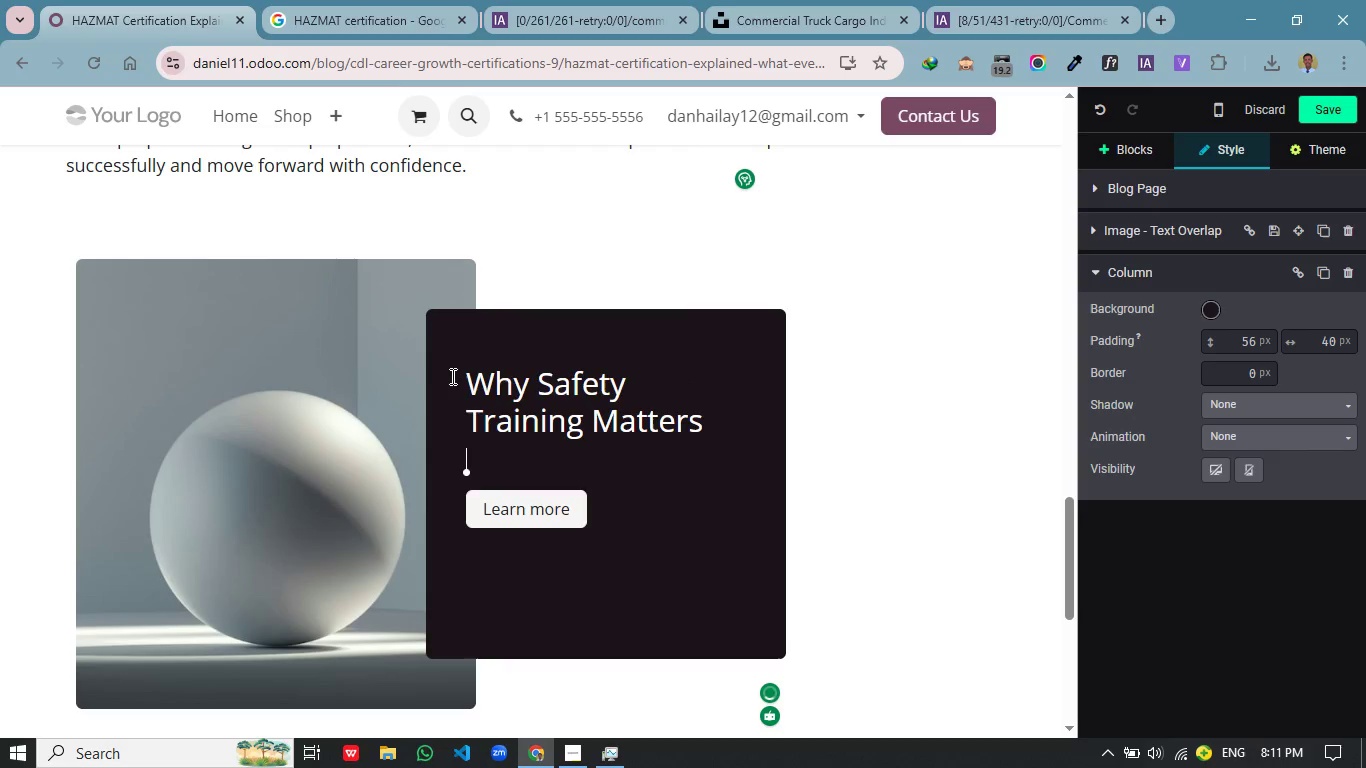 
key(Enter)
 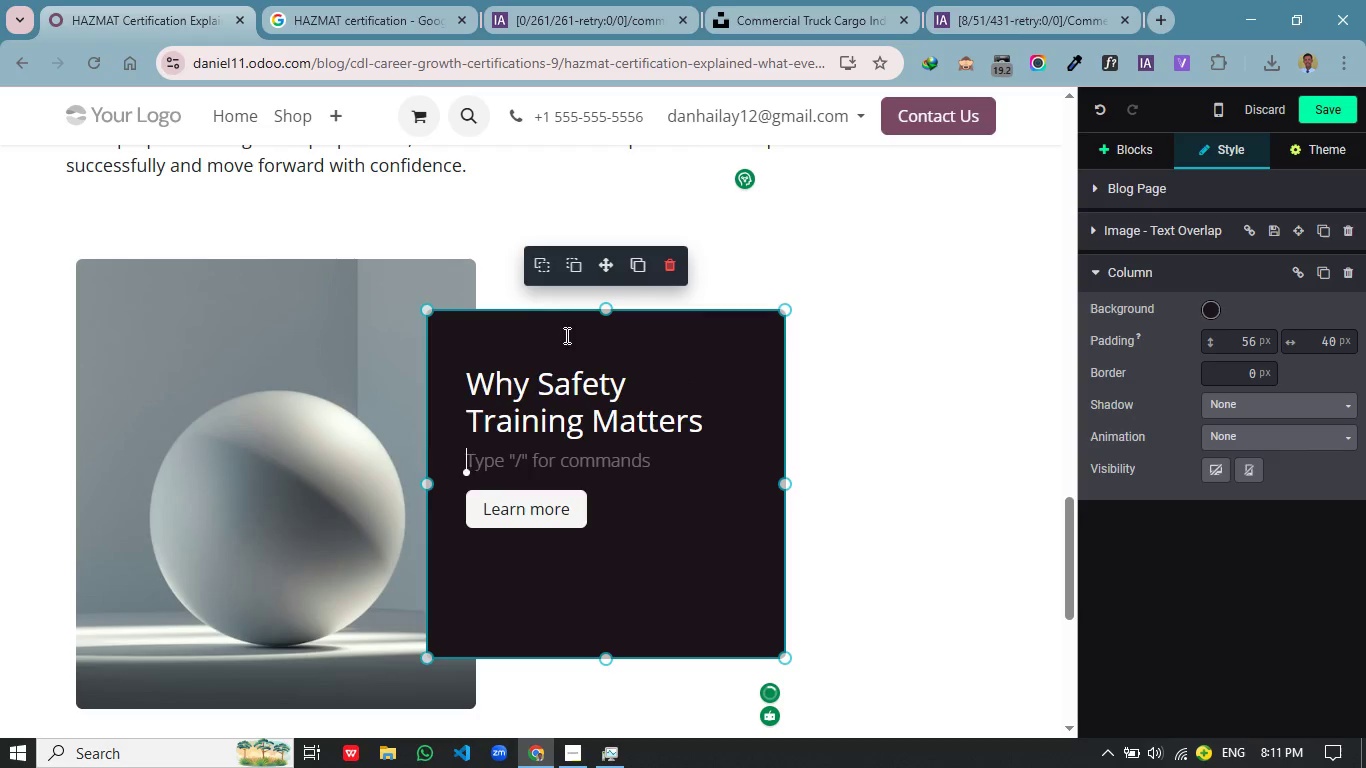 
left_click([627, 343])
 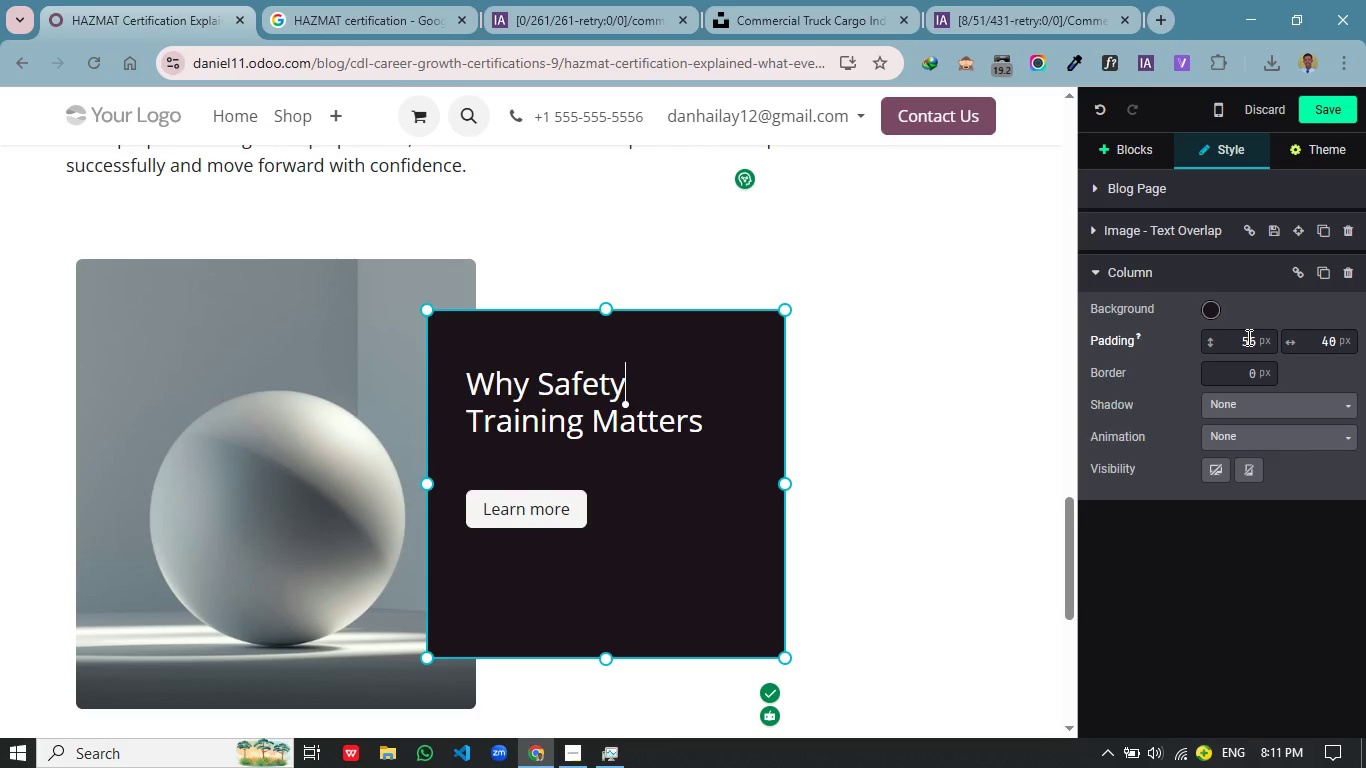 
left_click([1251, 340])
 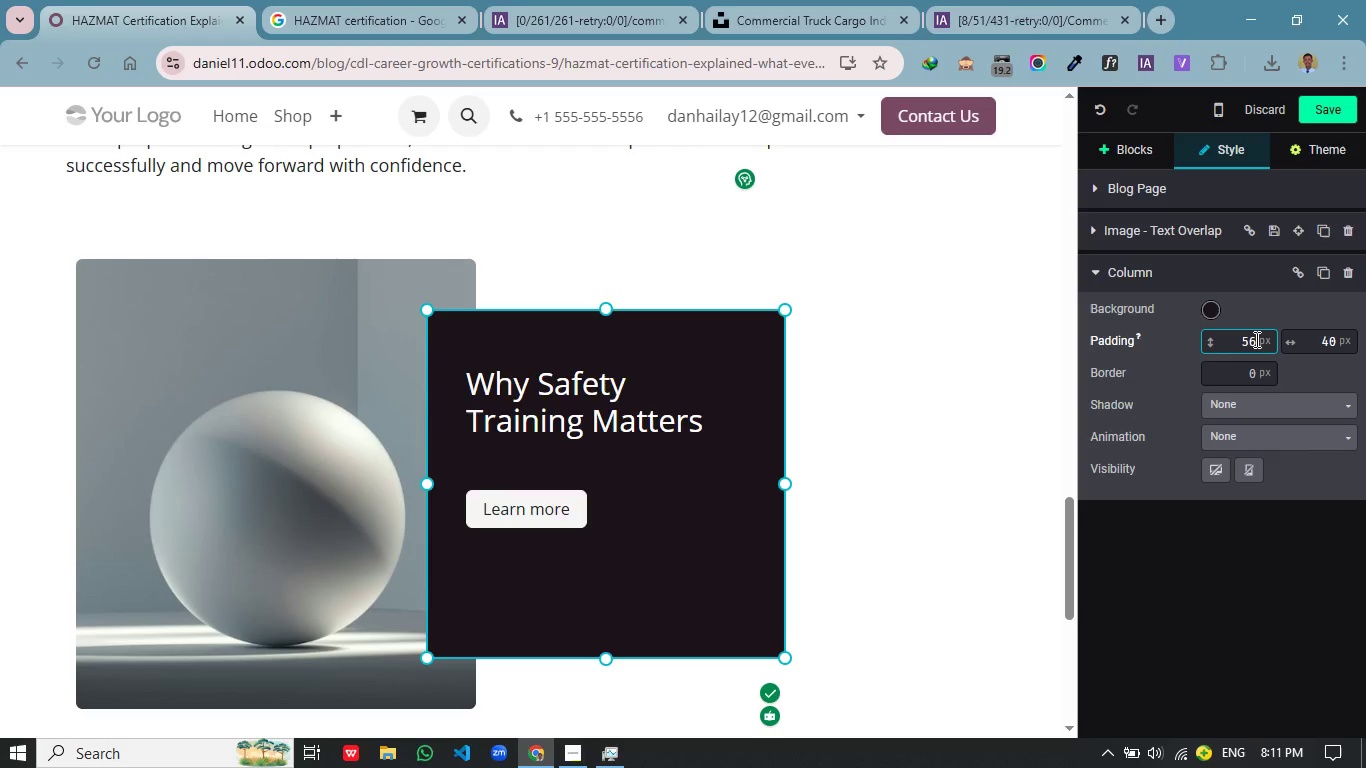 
left_click_drag(start_coordinate=[1255, 339], to_coordinate=[1224, 343])
 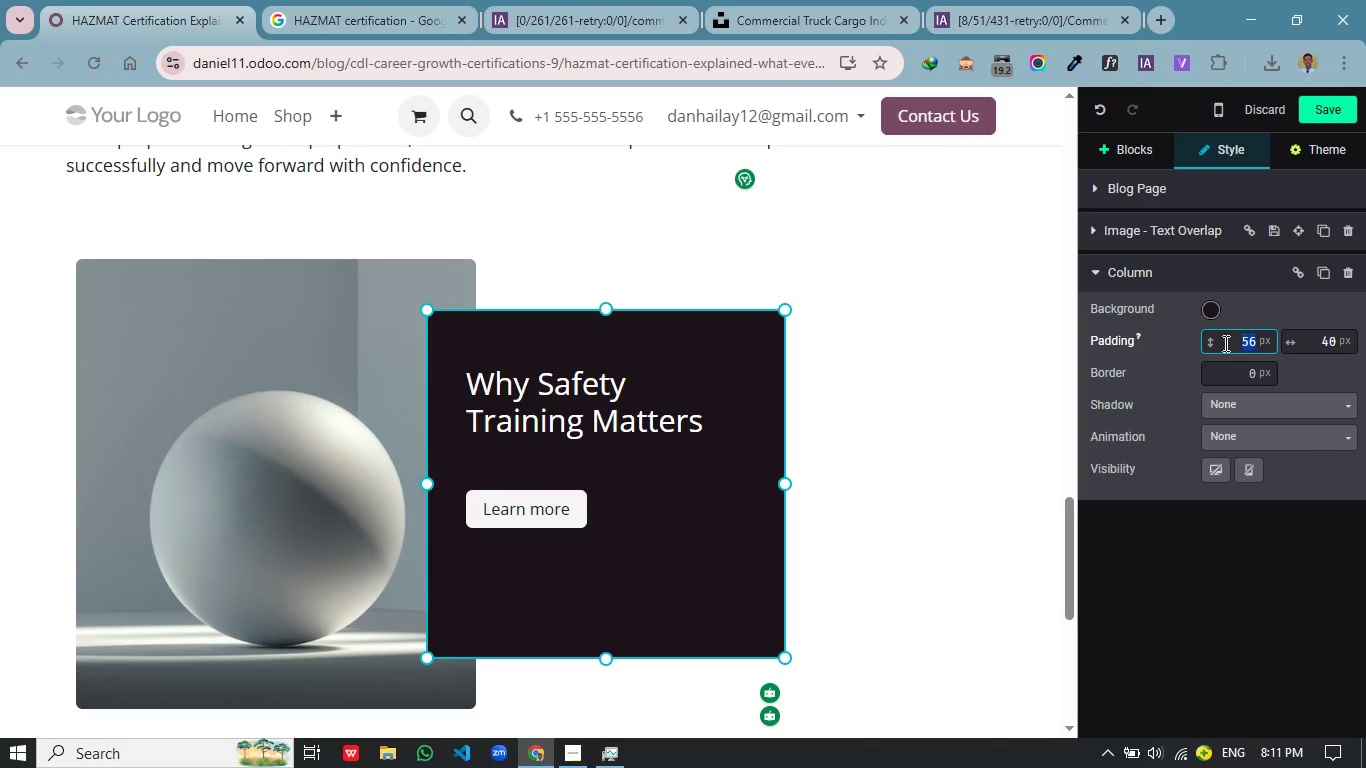 
key(0)
 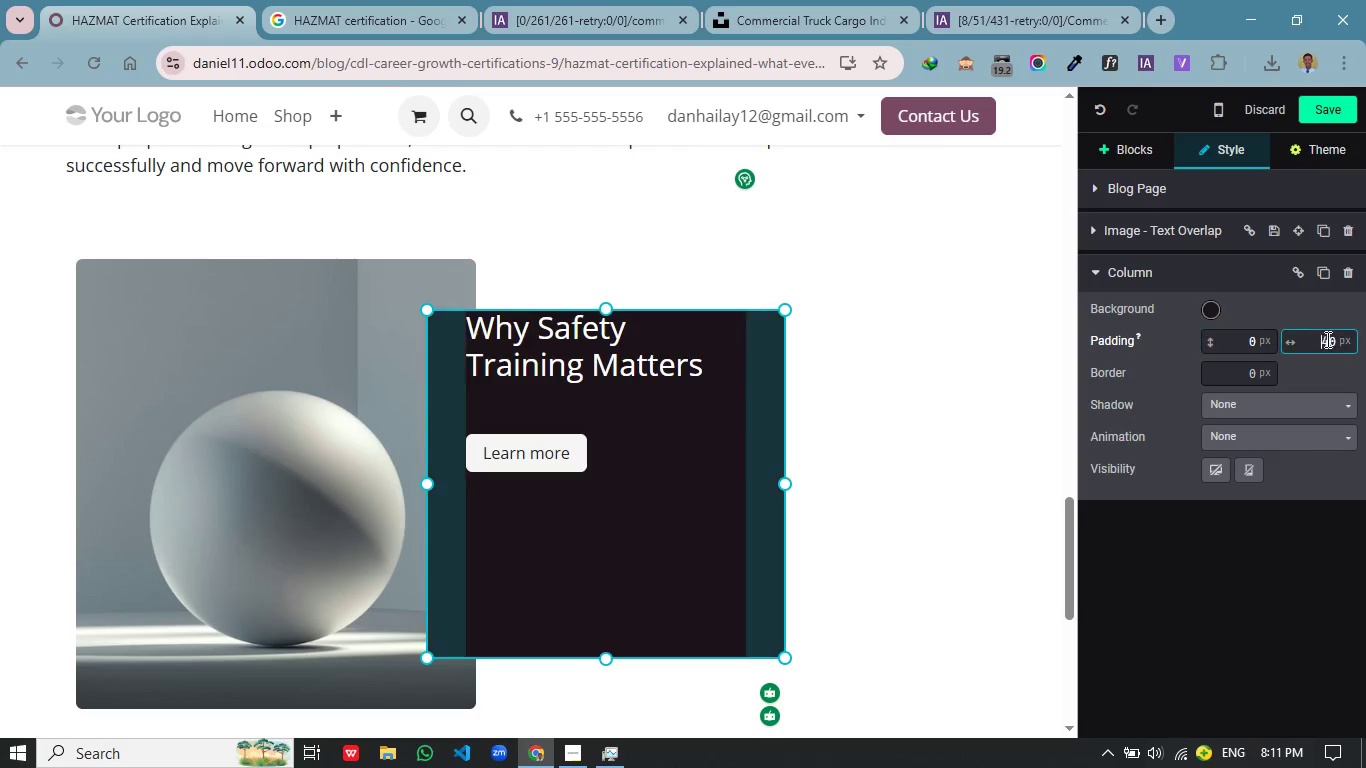 
double_click([1326, 339])
 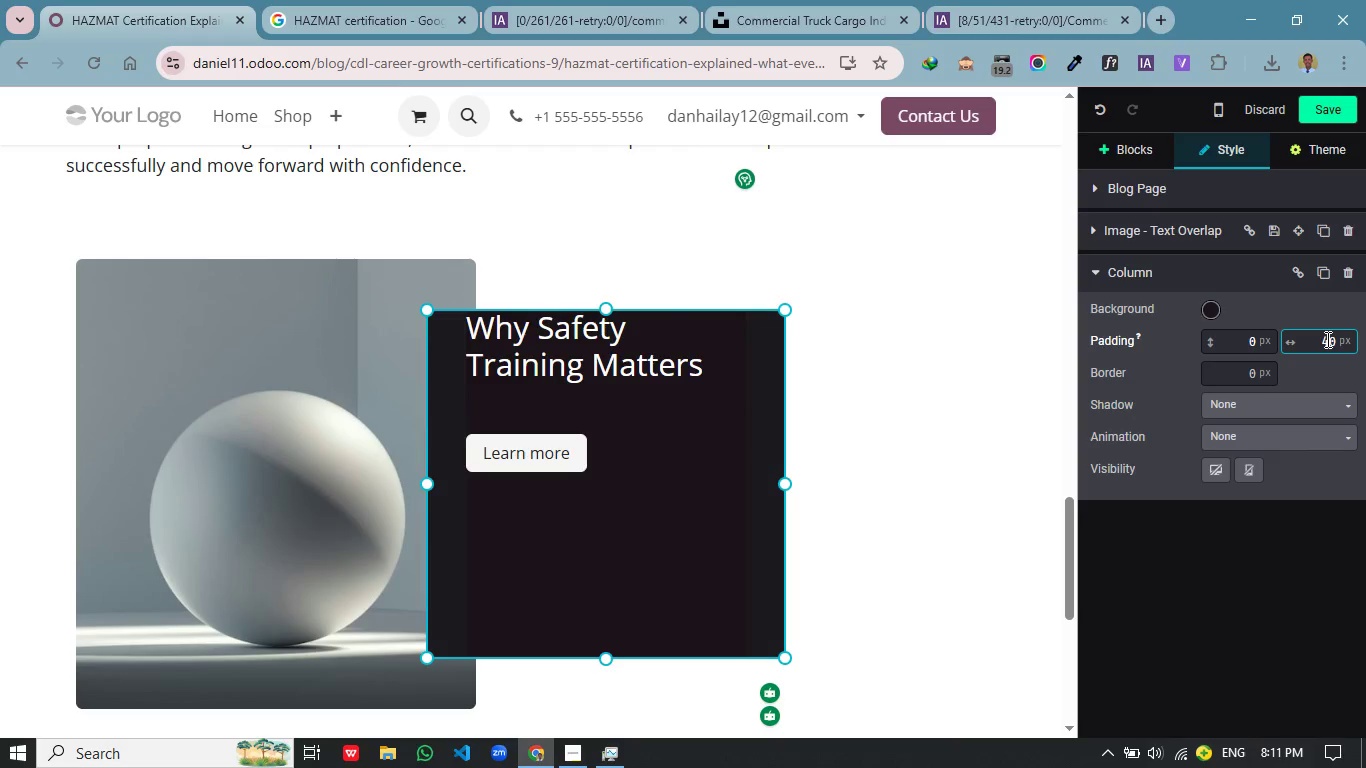 
key(Backspace)
 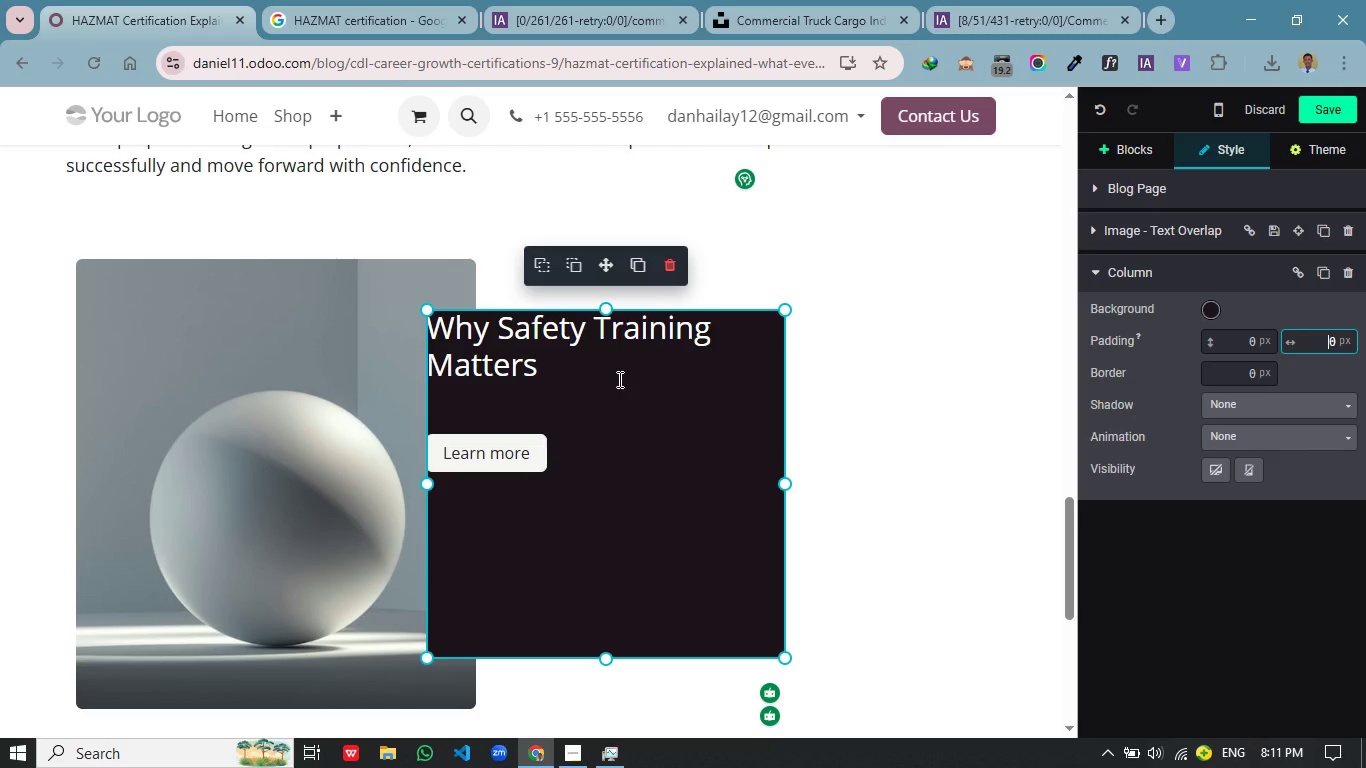 
left_click([638, 383])
 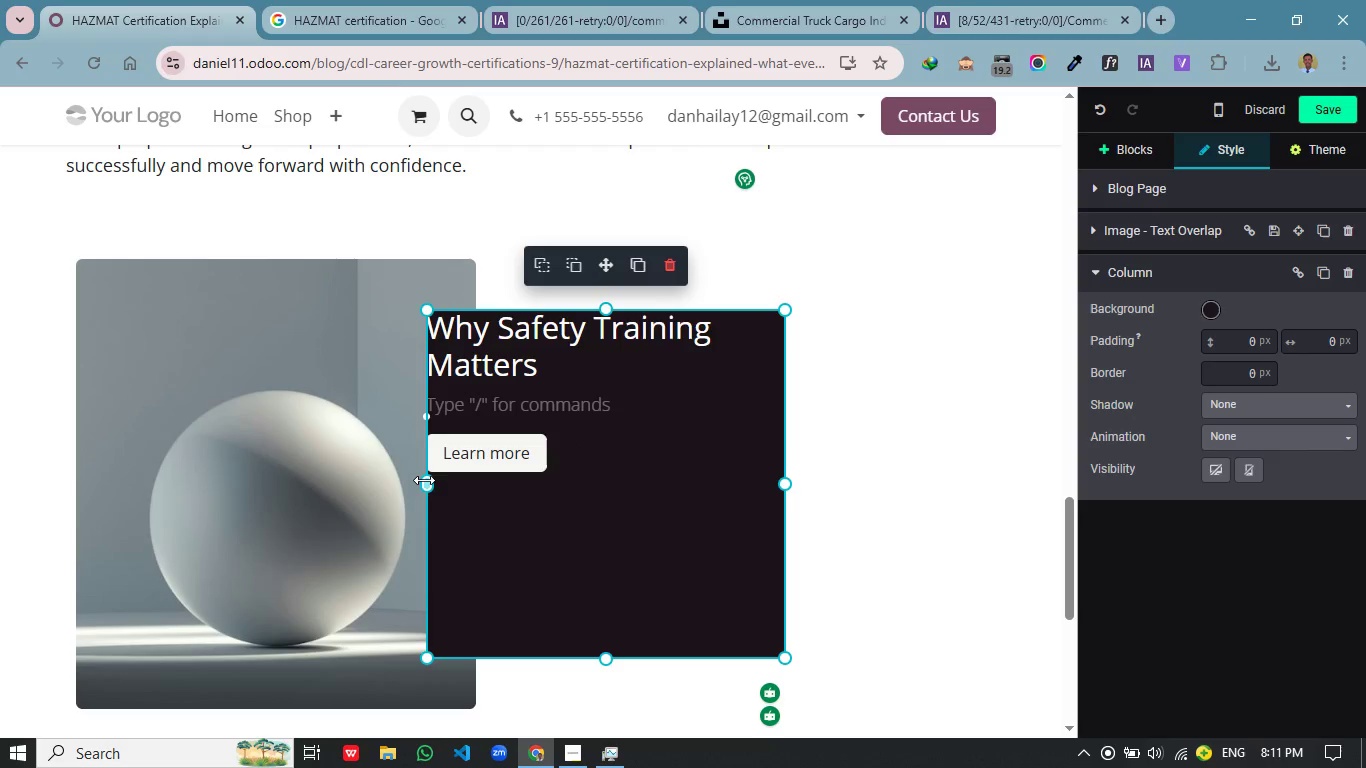 
left_click_drag(start_coordinate=[430, 488], to_coordinate=[373, 484])
 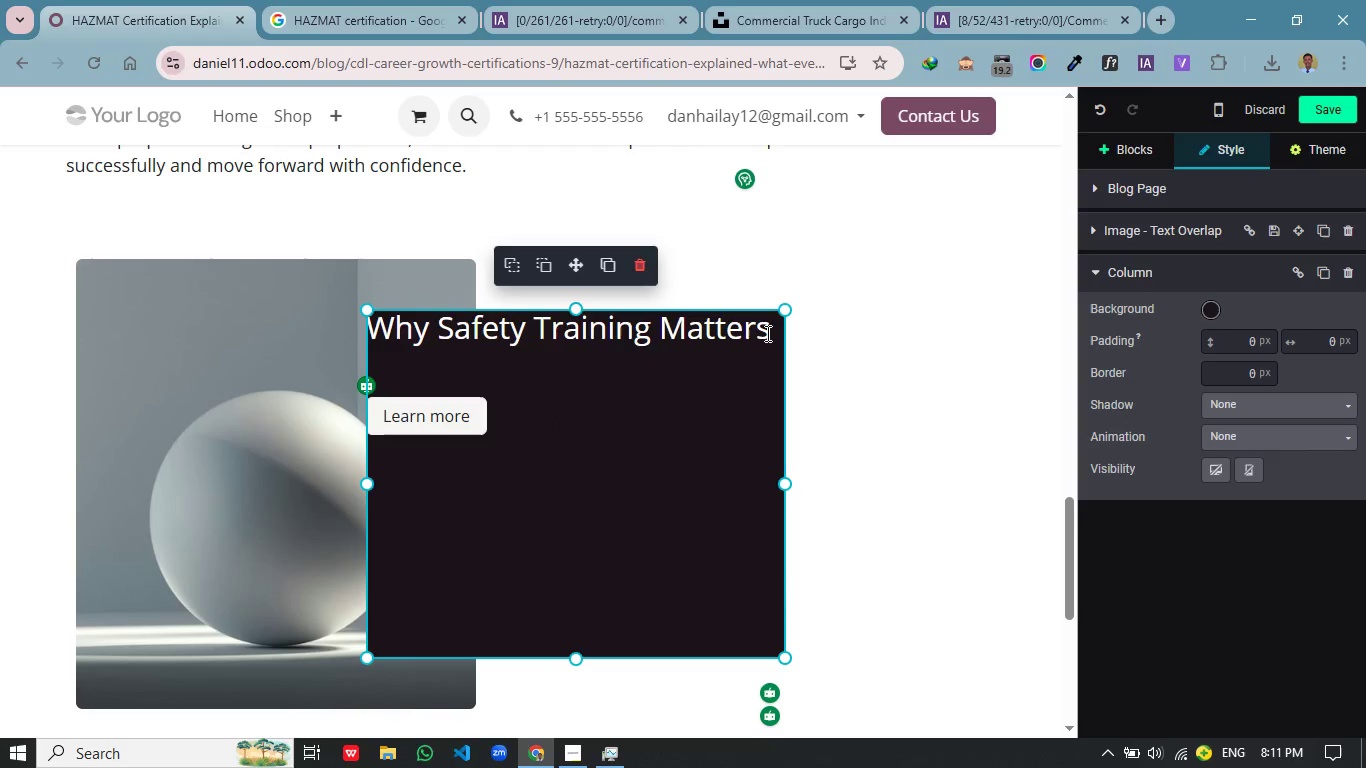 
left_click_drag(start_coordinate=[766, 333], to_coordinate=[368, 344])
 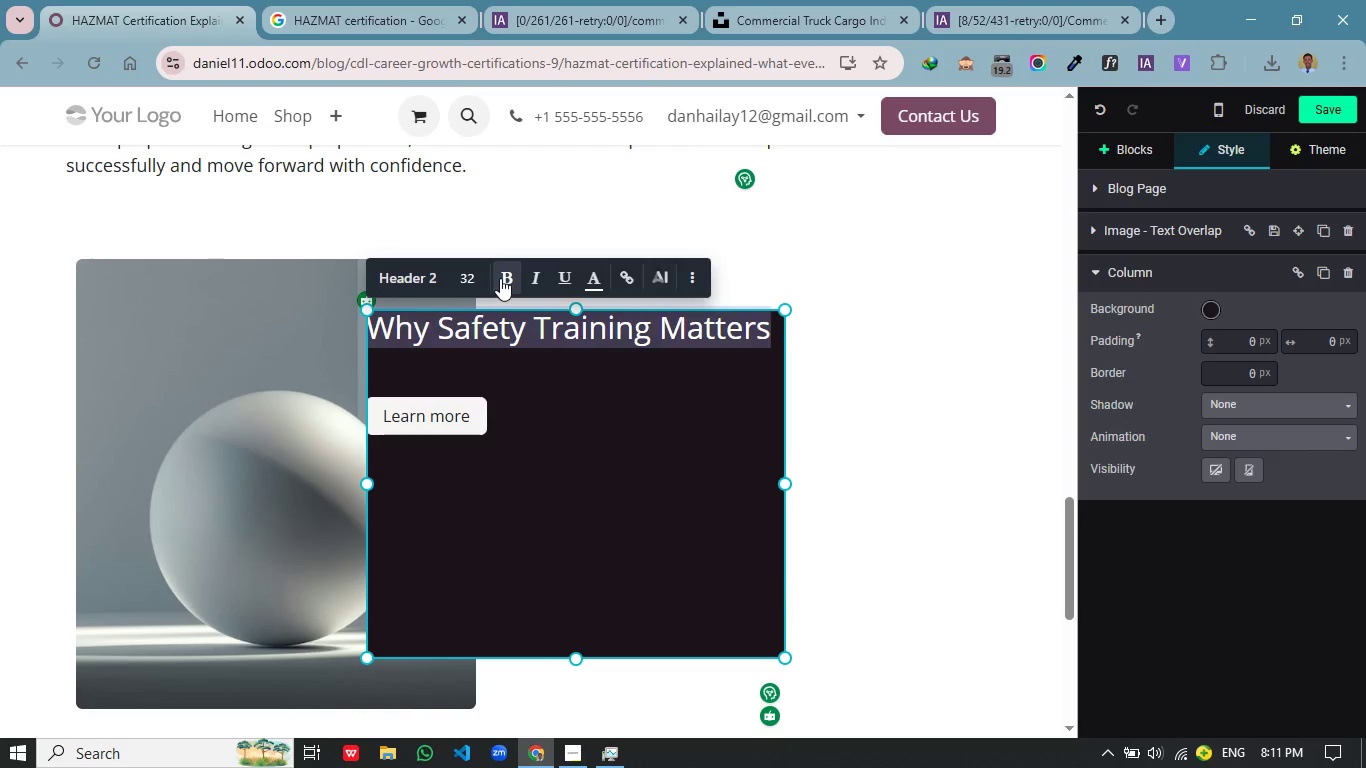 
left_click([503, 277])
 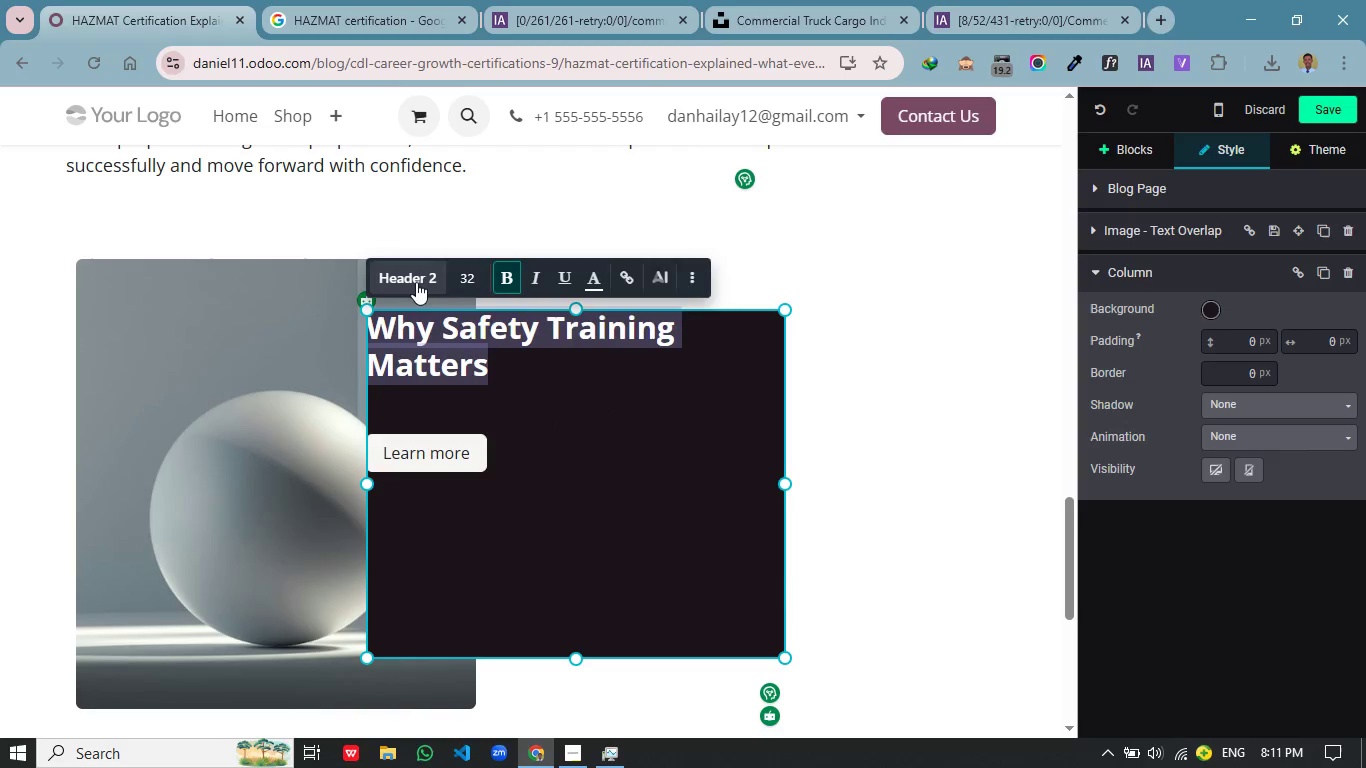 
left_click([416, 282])
 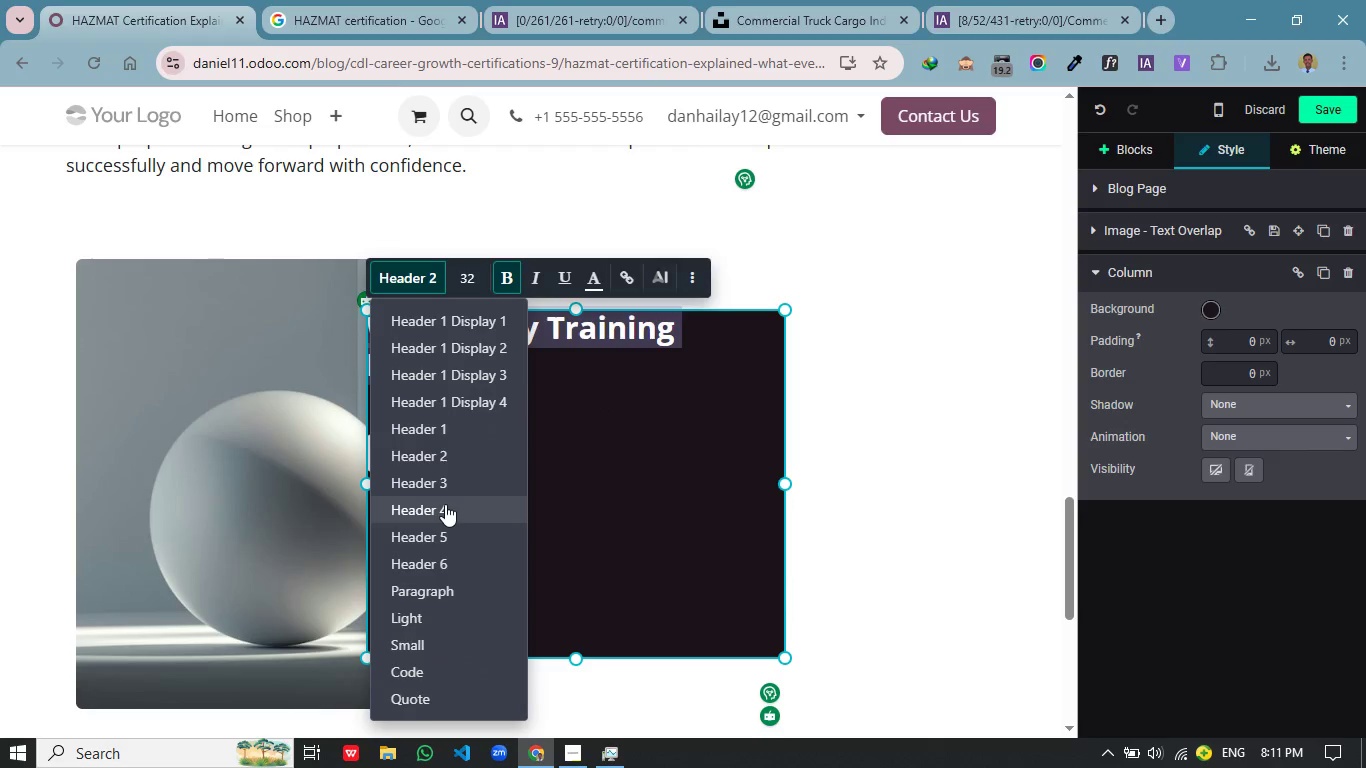 
left_click([441, 507])
 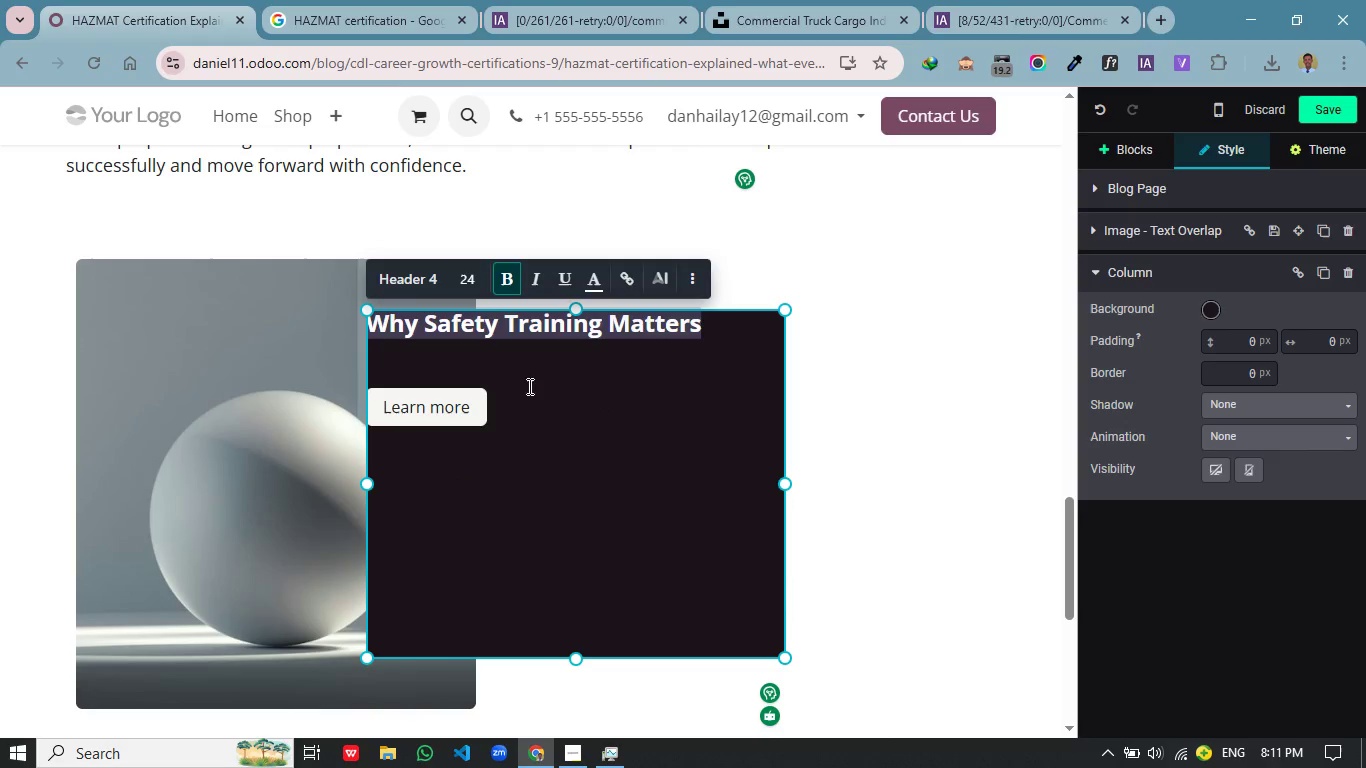 
left_click([536, 376])
 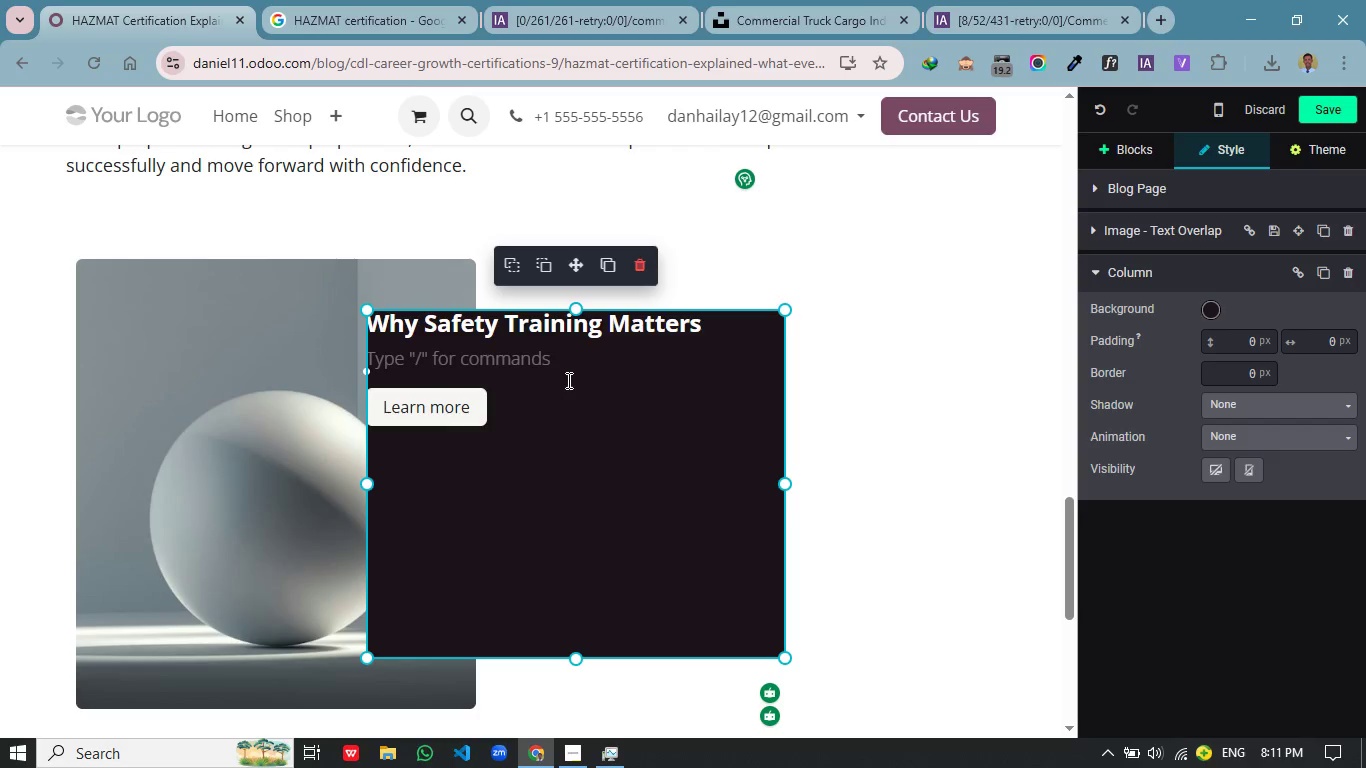 
type(Transprting hazardous materials requireds more that)
key(Backspace)
type(n just driving skills. It demands awareness, attendtion to detail, an the ability to respons)
key(Backspace)
type(d quickly inunexpectd)
key(Backspace)
key(Backspace)
type(ed situations.)
 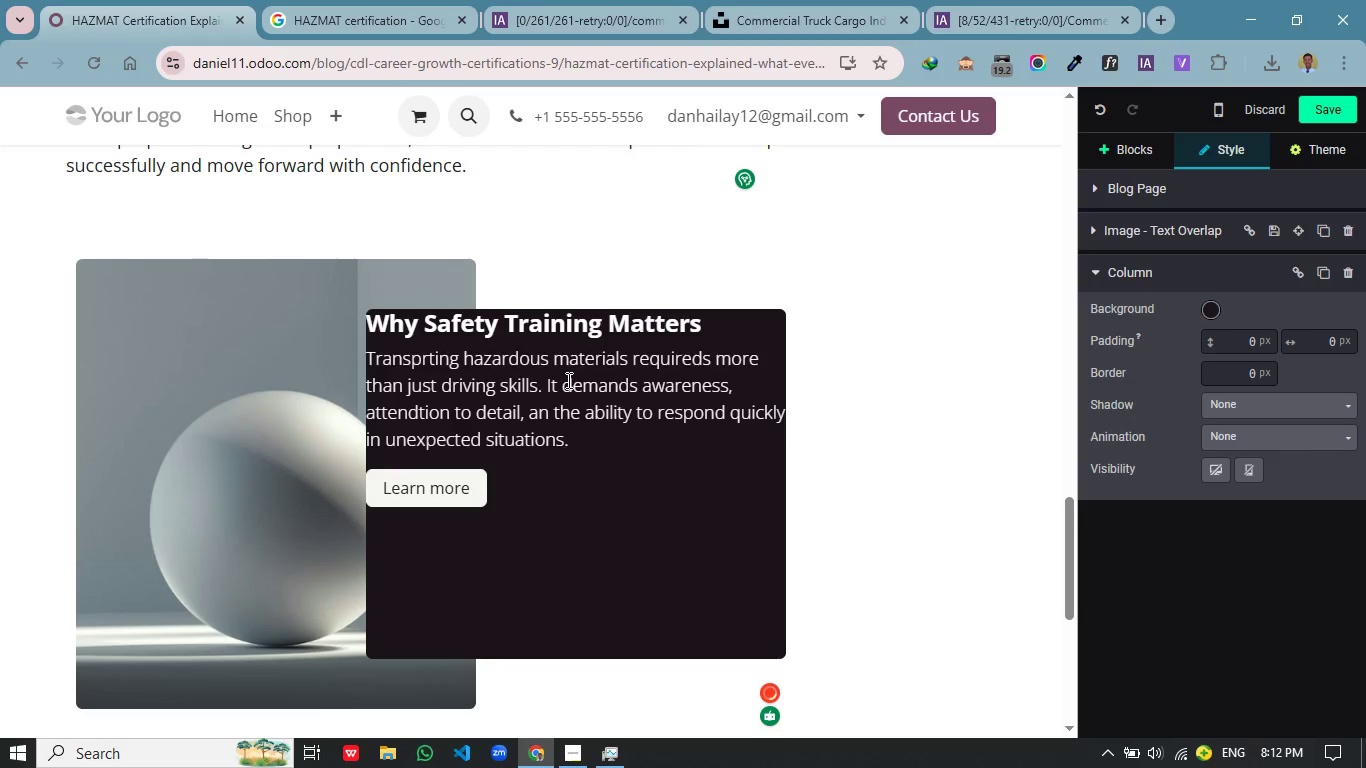 
key(Enter)
 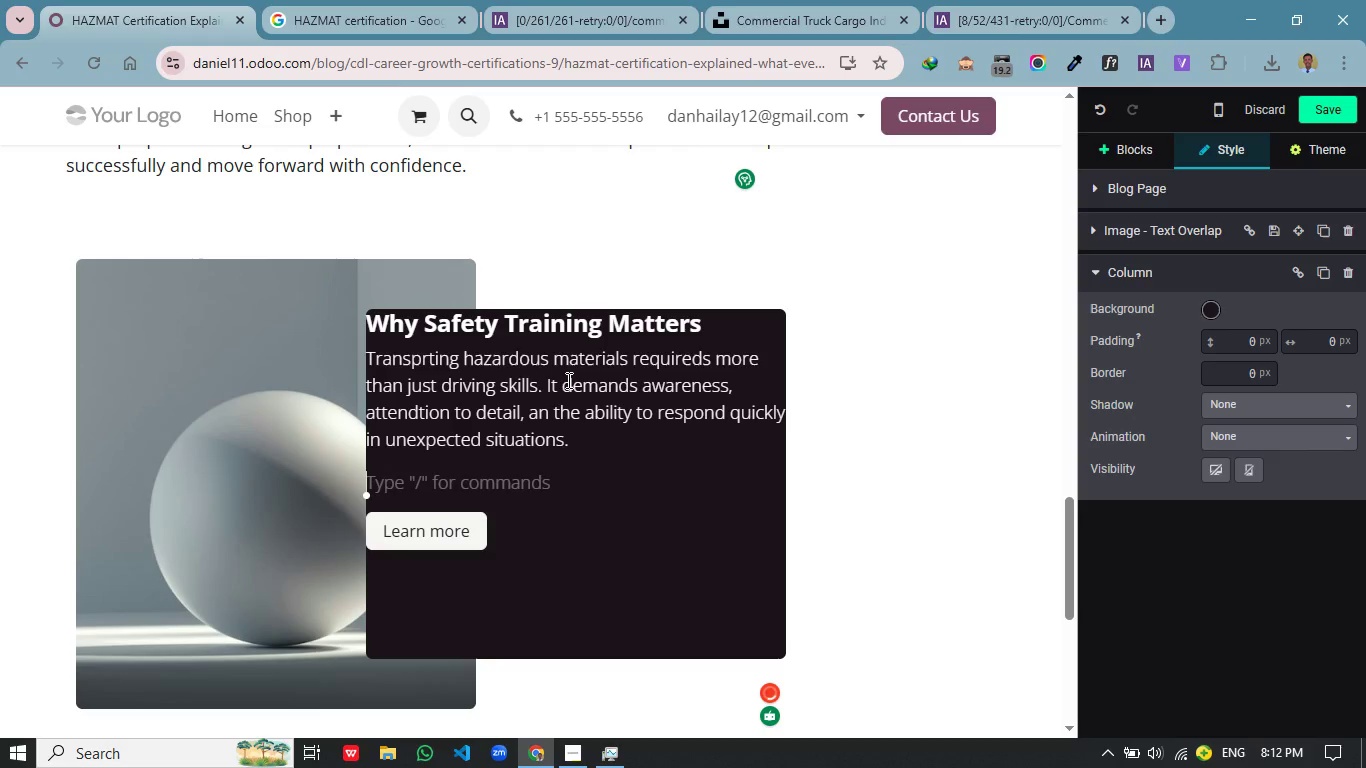 
key(Control+V)
 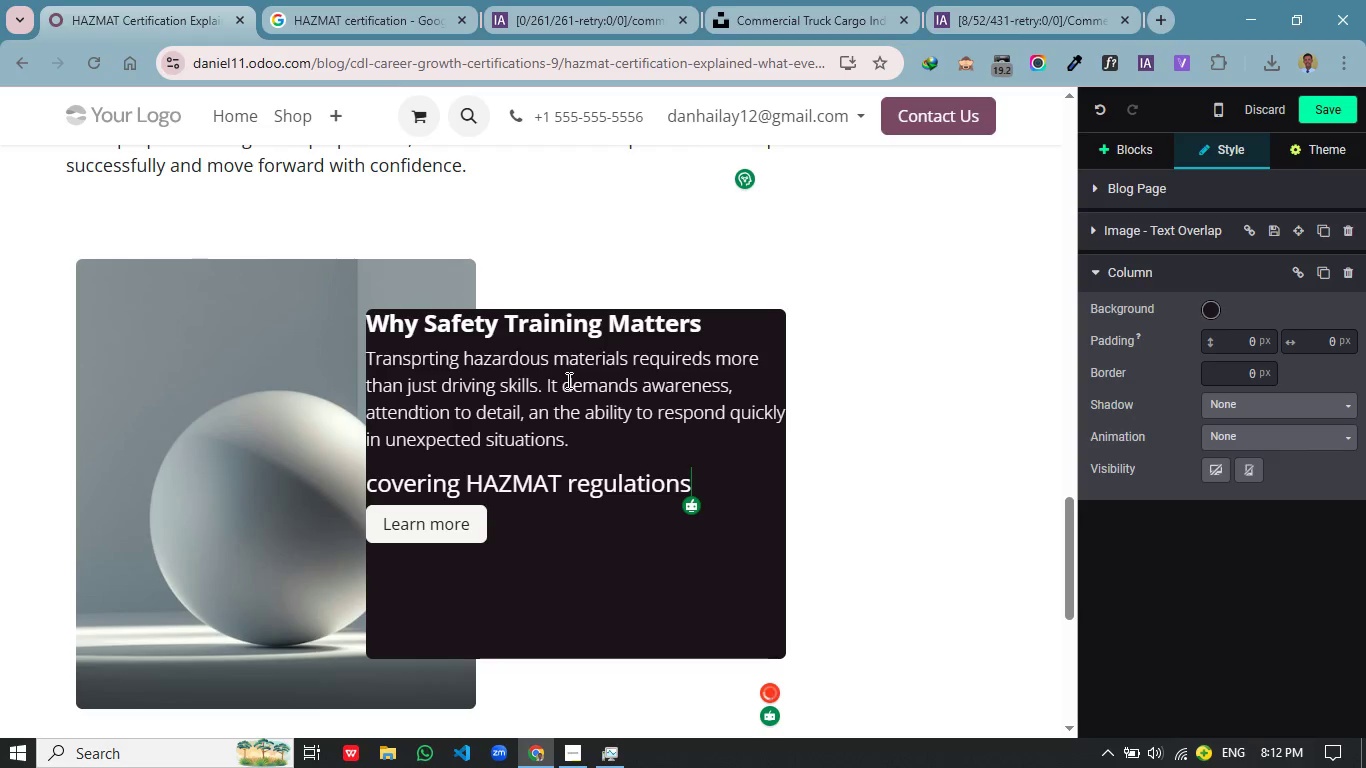 
key(Control+Z)
 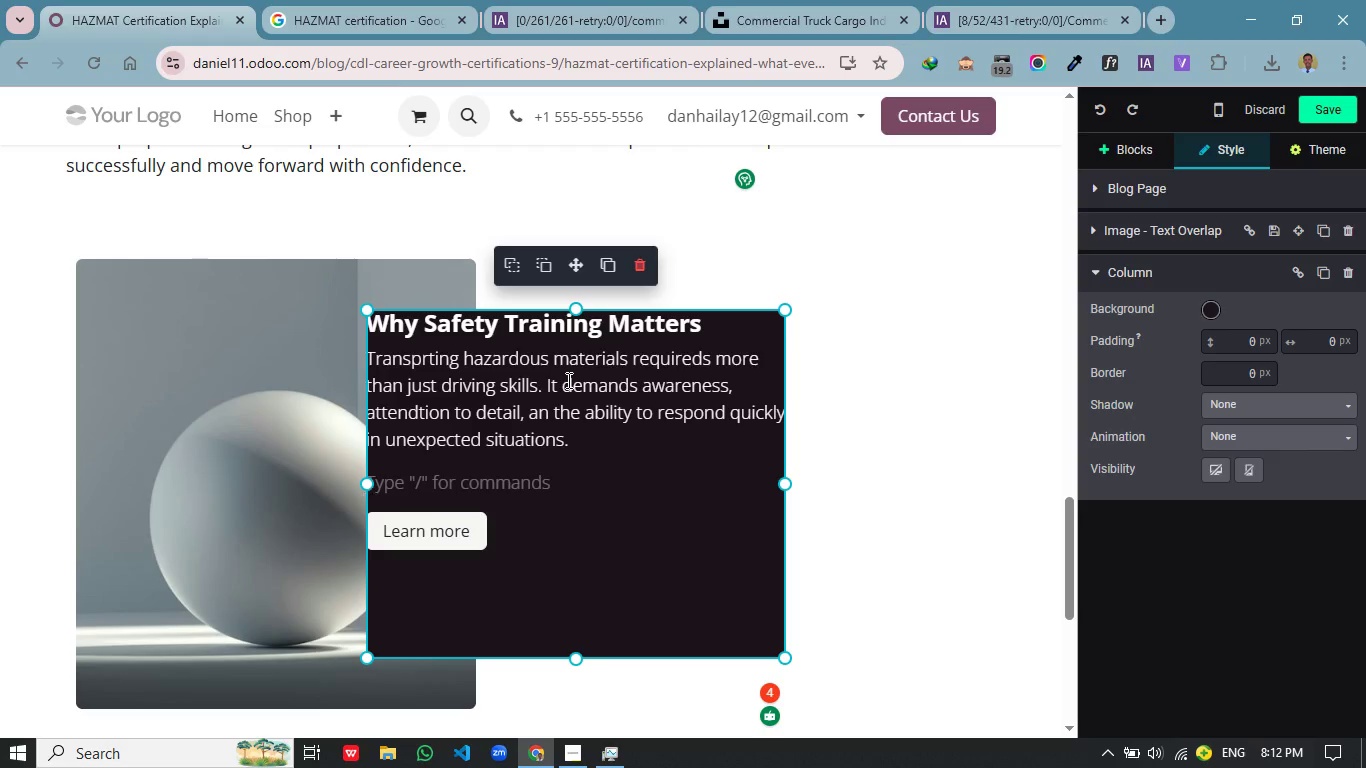 
type(HAZMAT training prepares drivers to )
key(Backspace)
type(:)
 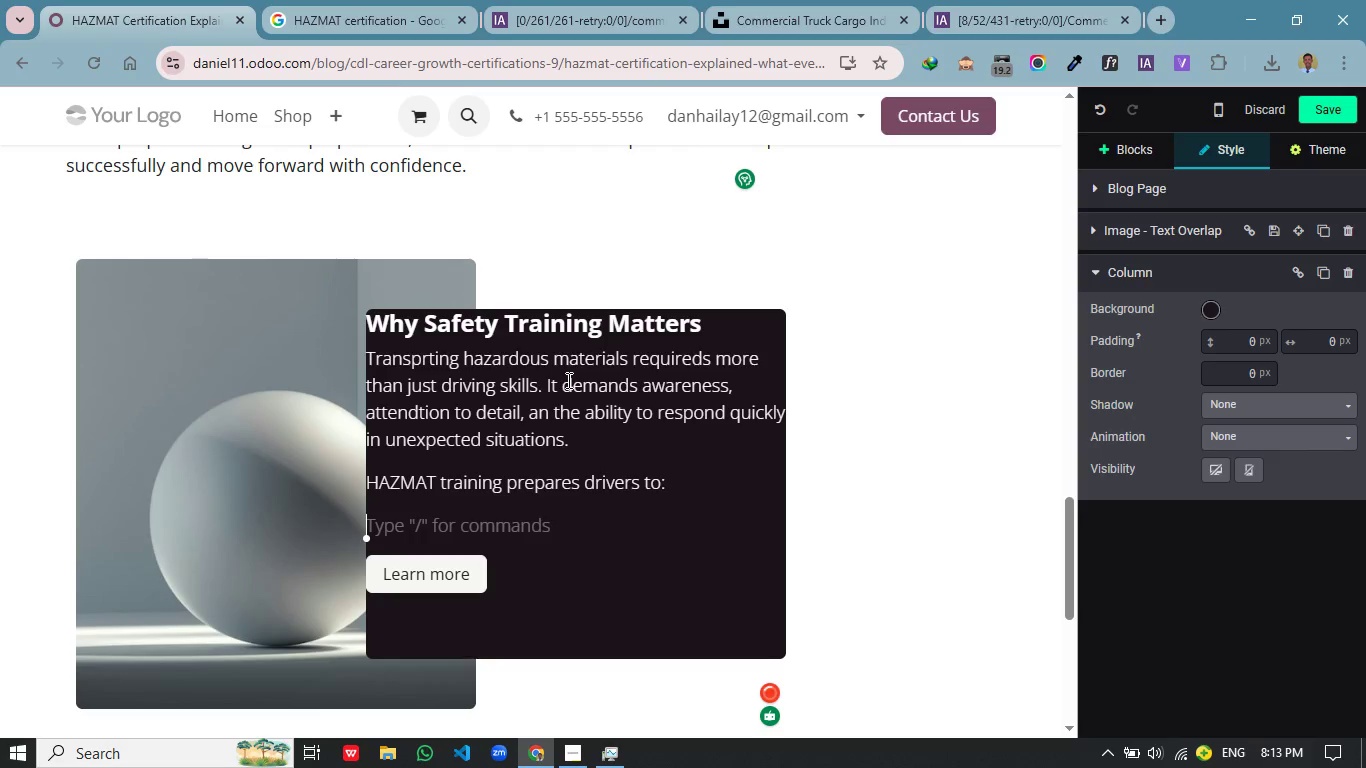 
 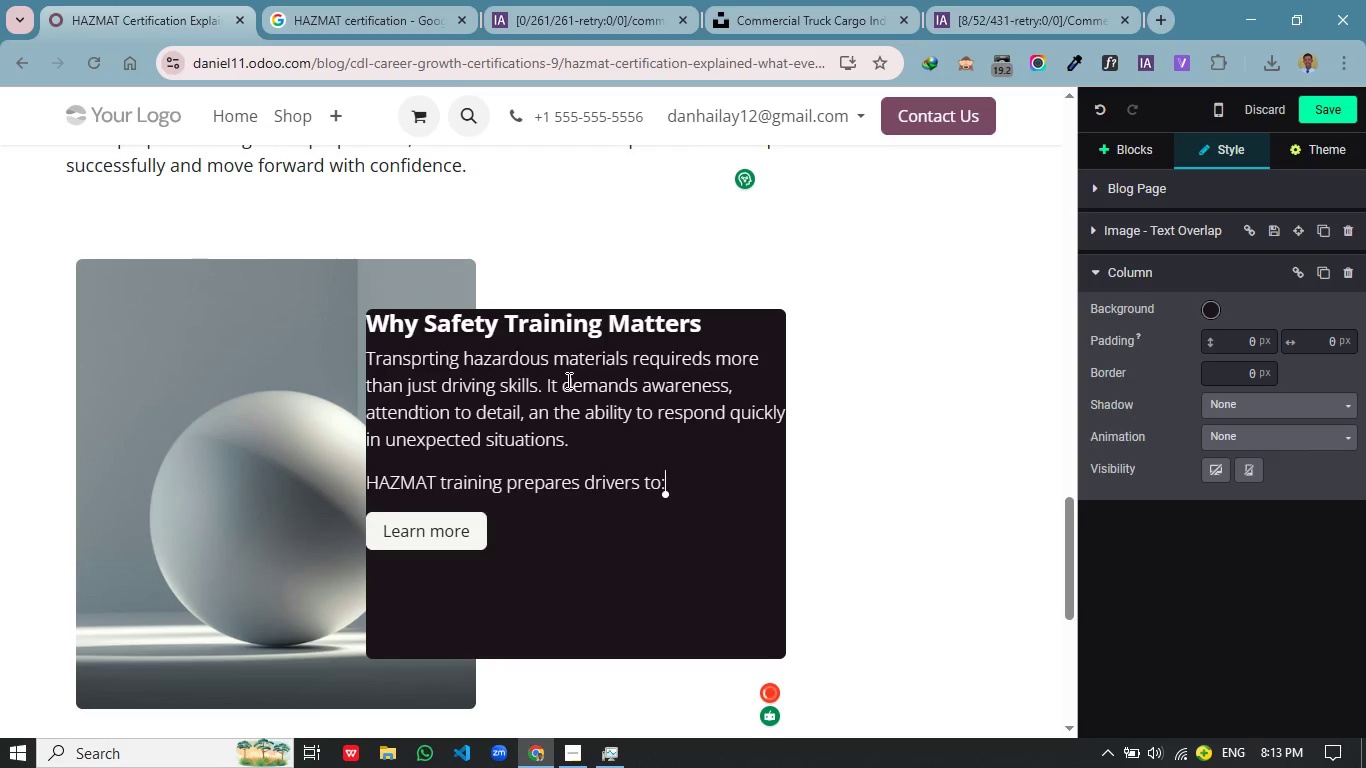 
key(Enter)
 